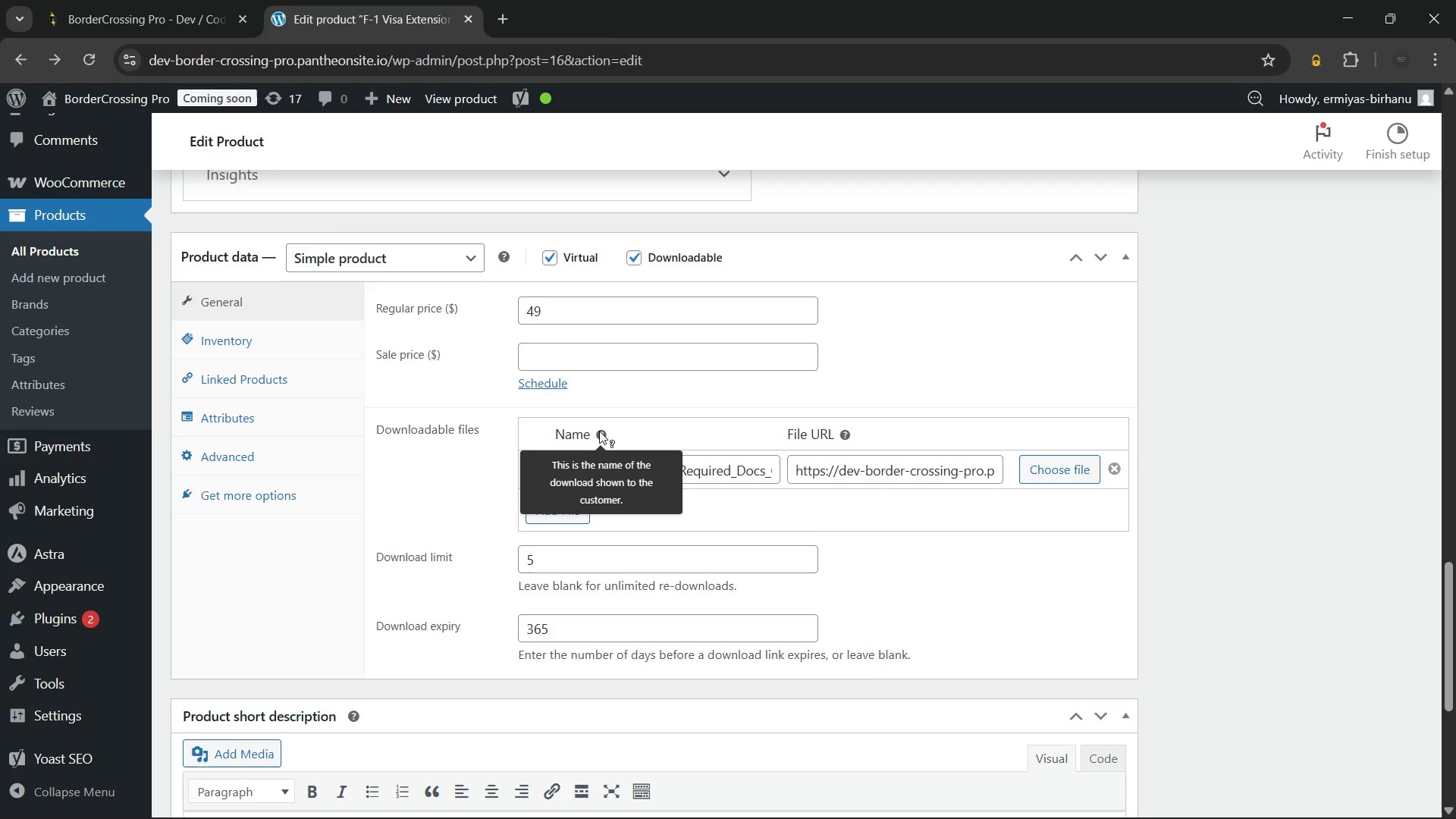 
left_click([735, 462])
 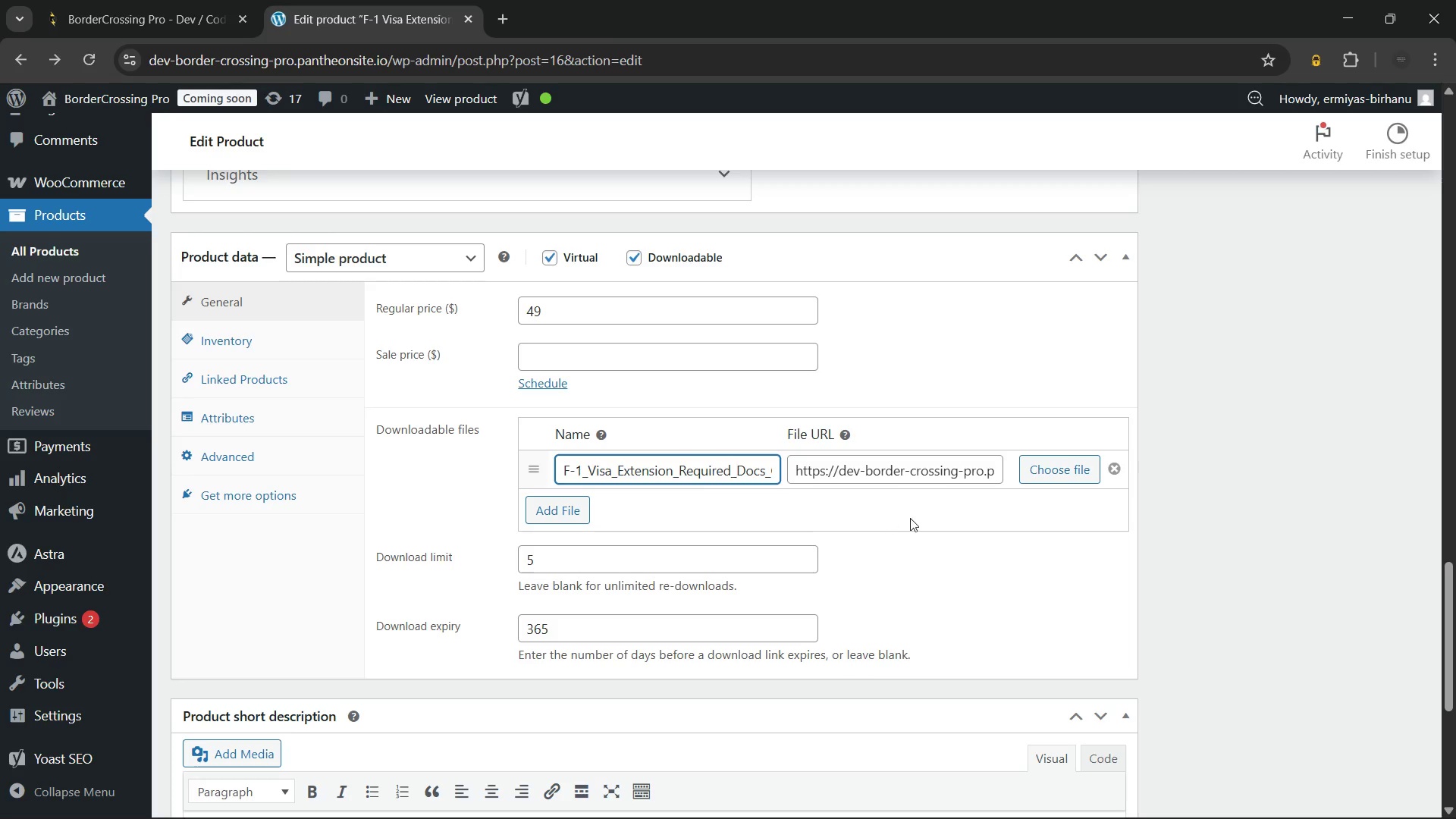 
scroll: coordinate [882, 521], scroll_direction: down, amount: 3.0
 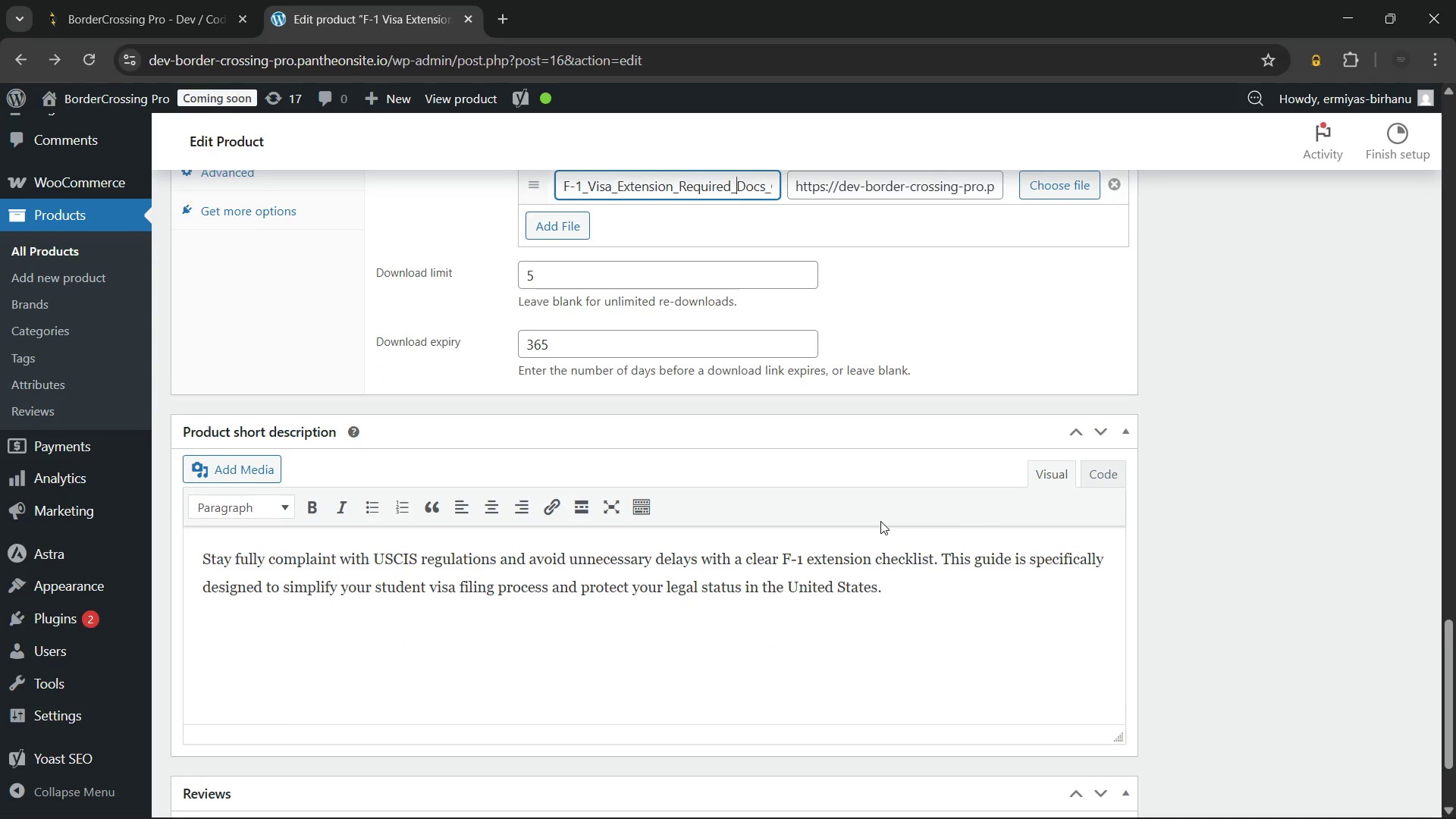 
scroll: coordinate [880, 521], scroll_direction: up, amount: 3.0
 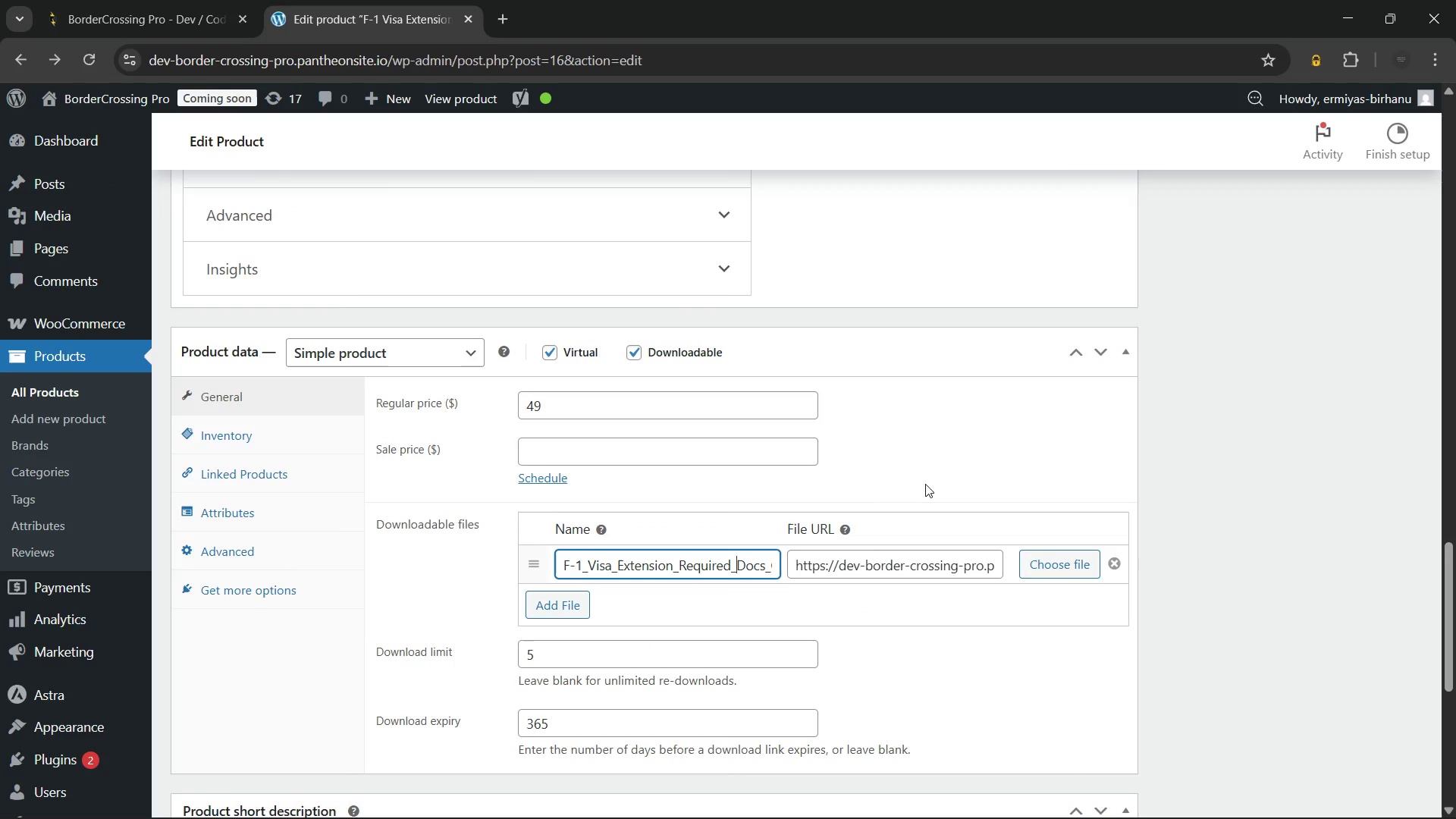 
left_click([926, 483])
 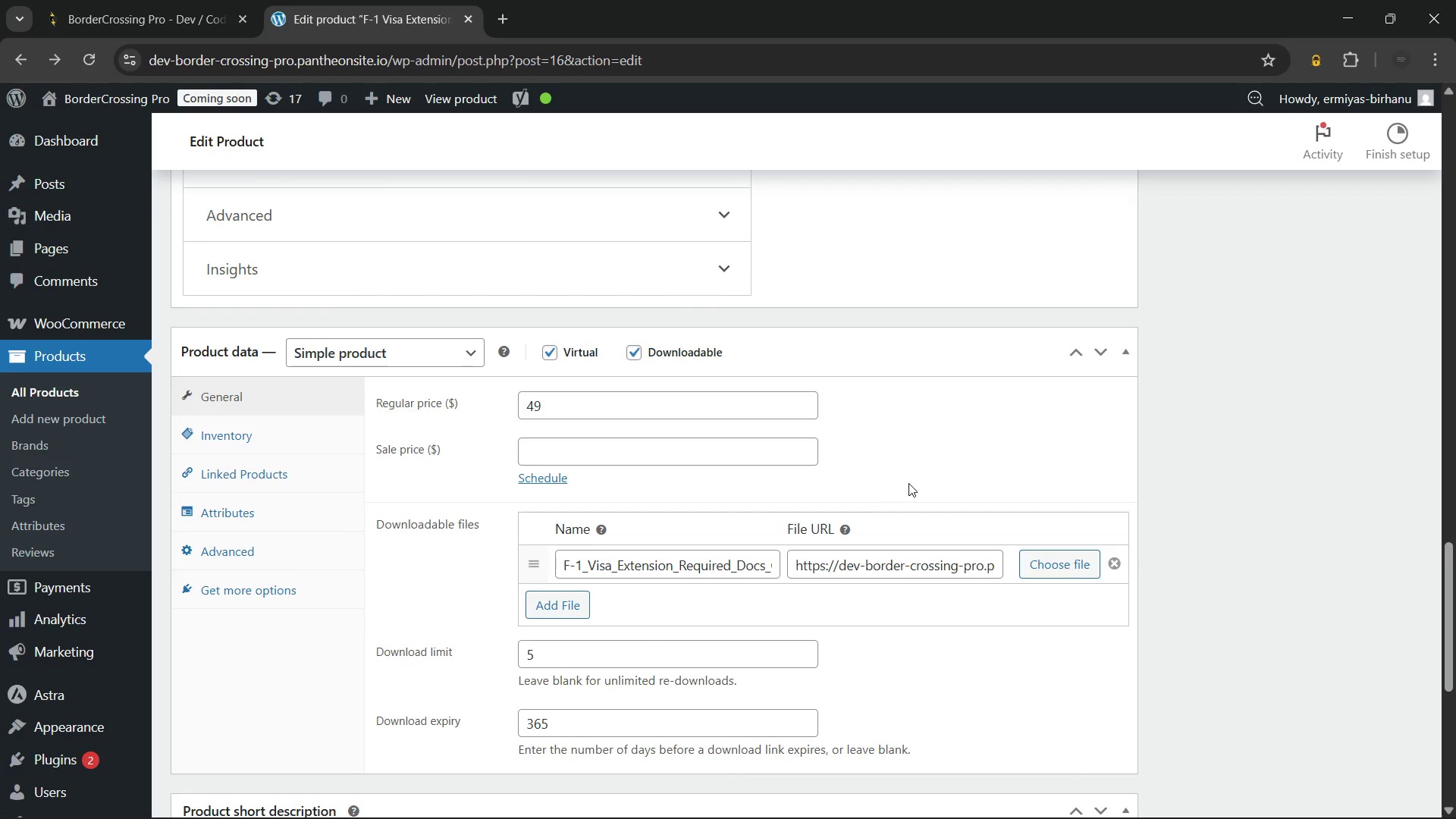 
wait(90.42)
 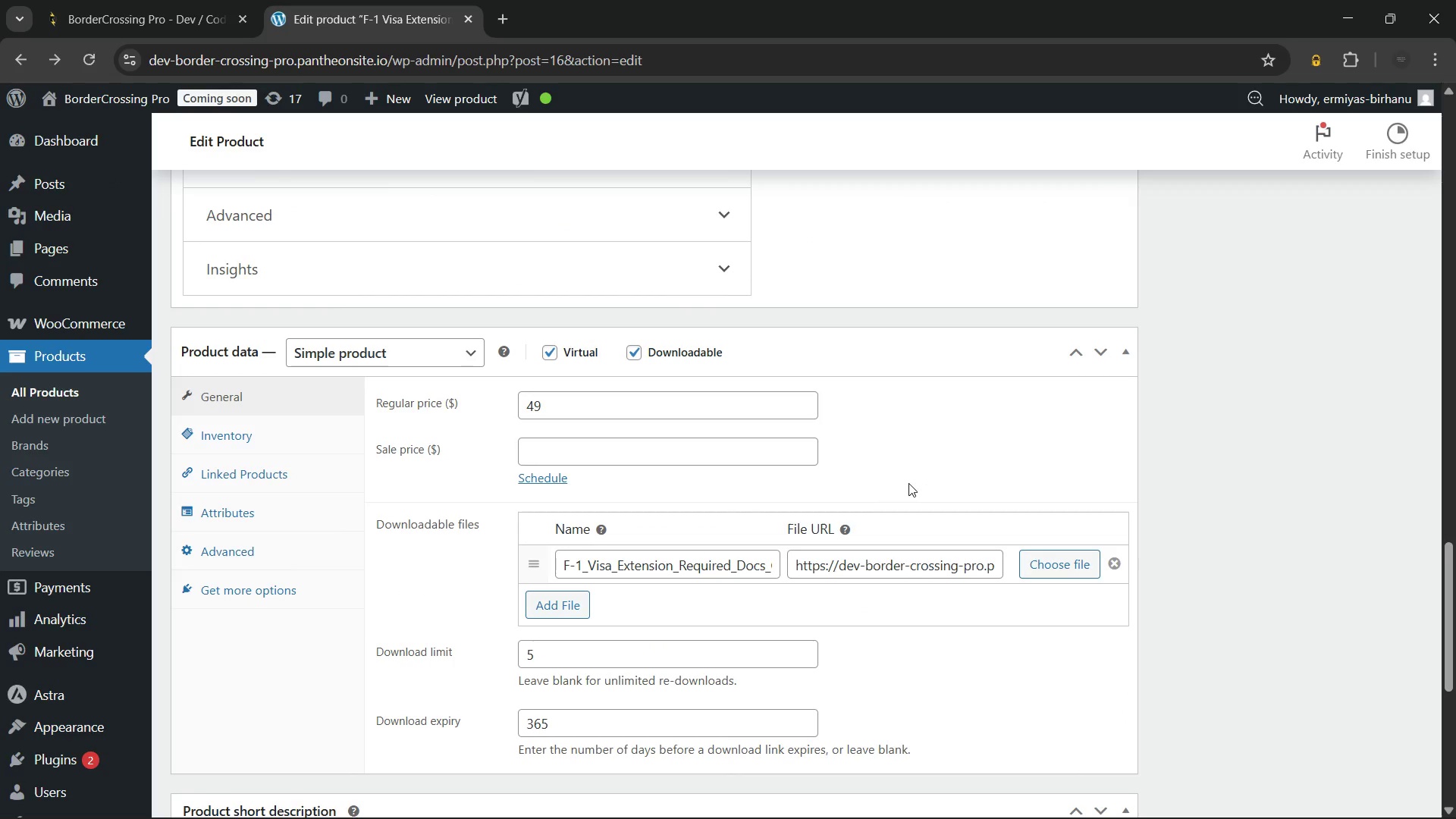 
left_click([687, 559])
 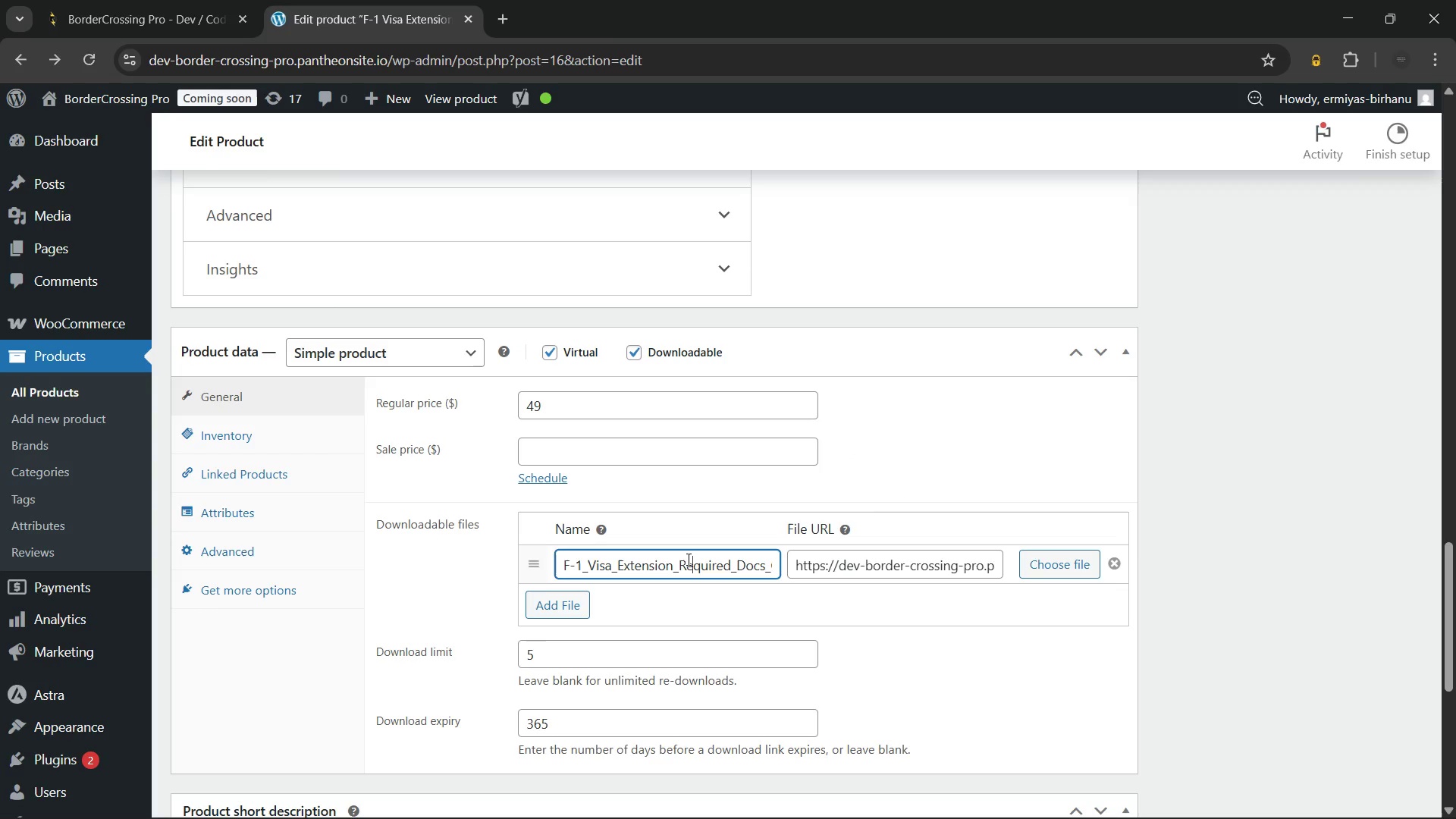 
hold_key(key=ArrowRight, duration=1.5)
 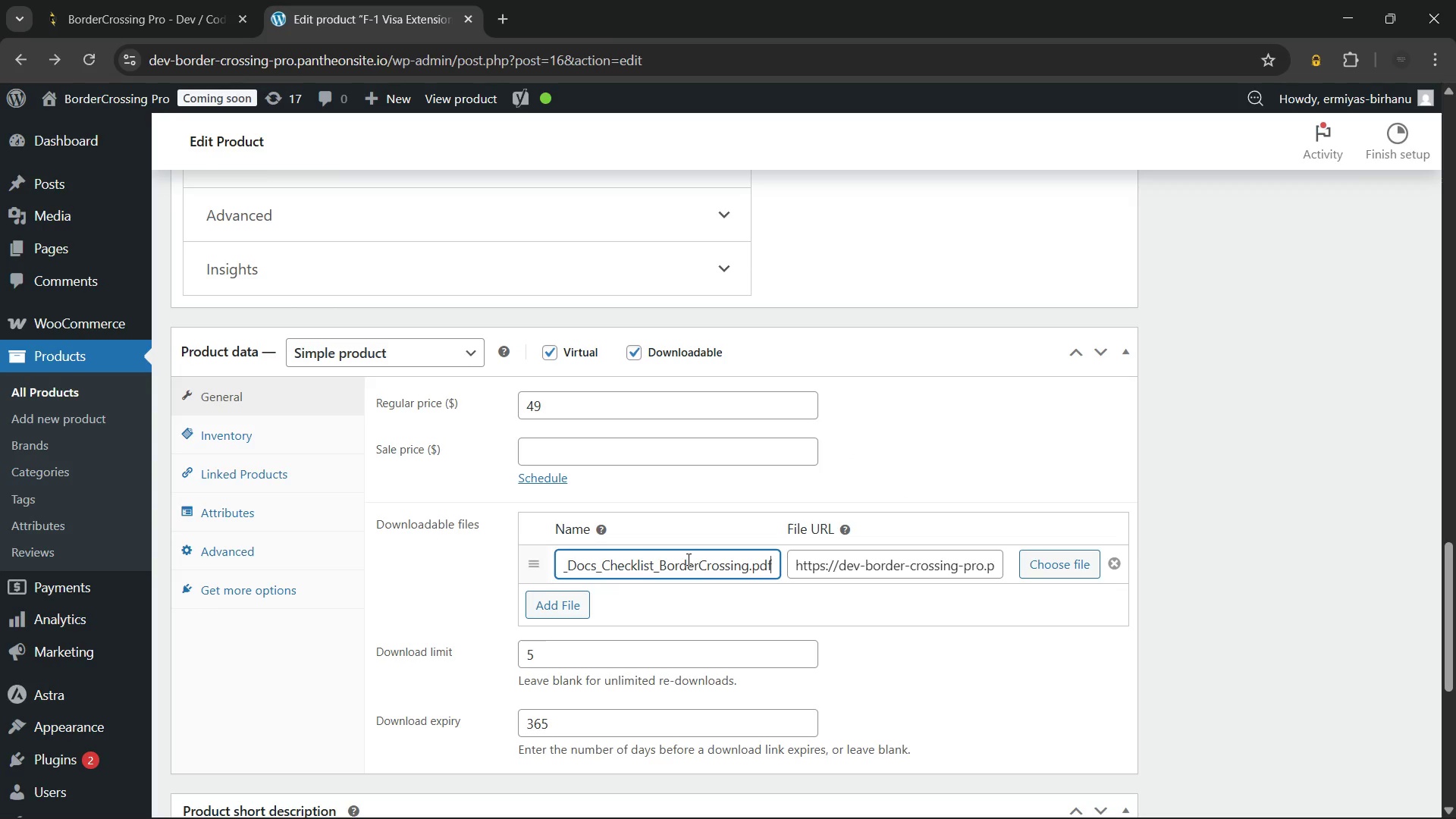 
hold_key(key=ArrowRight, duration=0.62)
 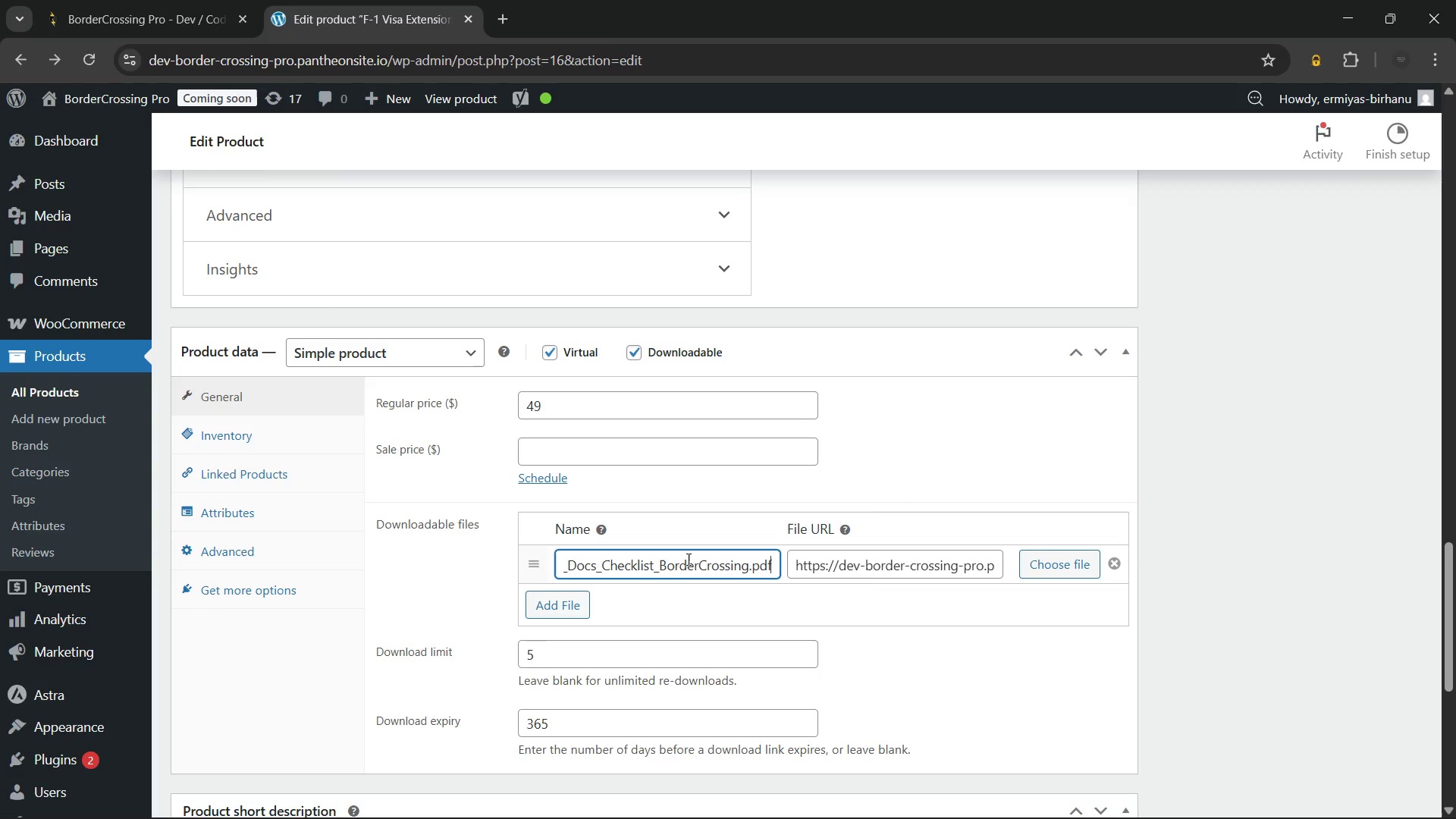 
key(Backspace)
 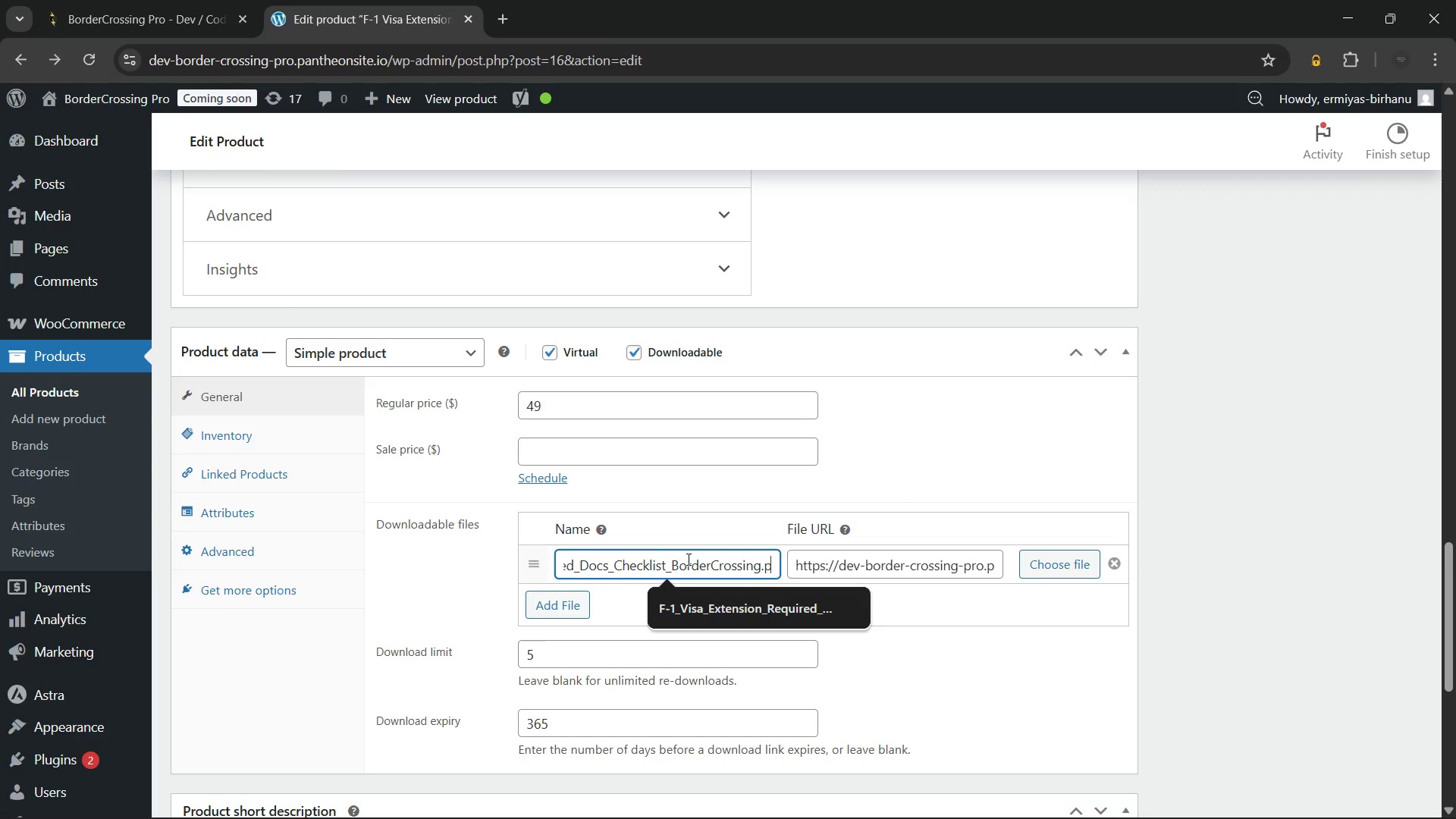 
key(Backspace)
 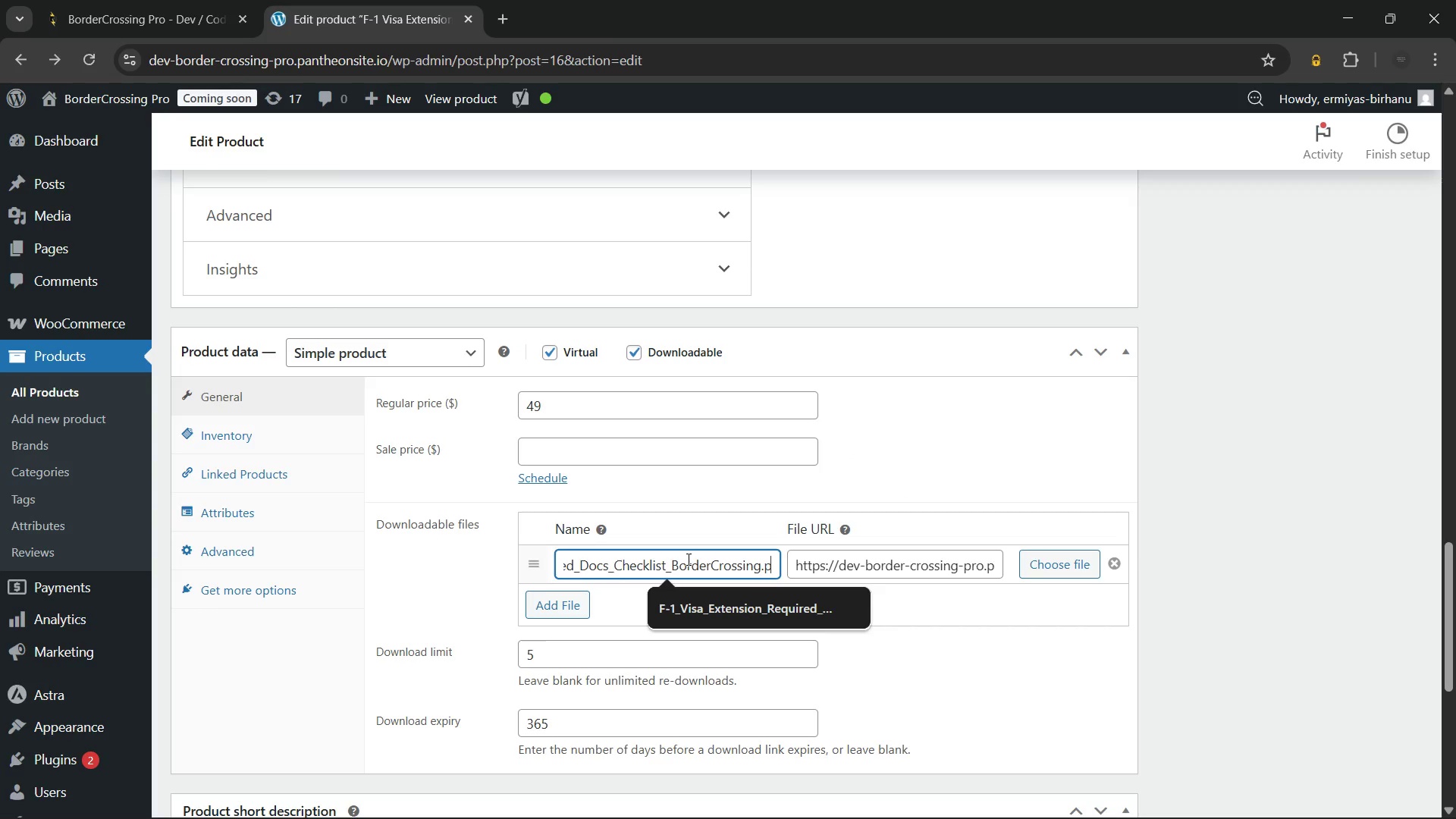 
key(Backspace)
 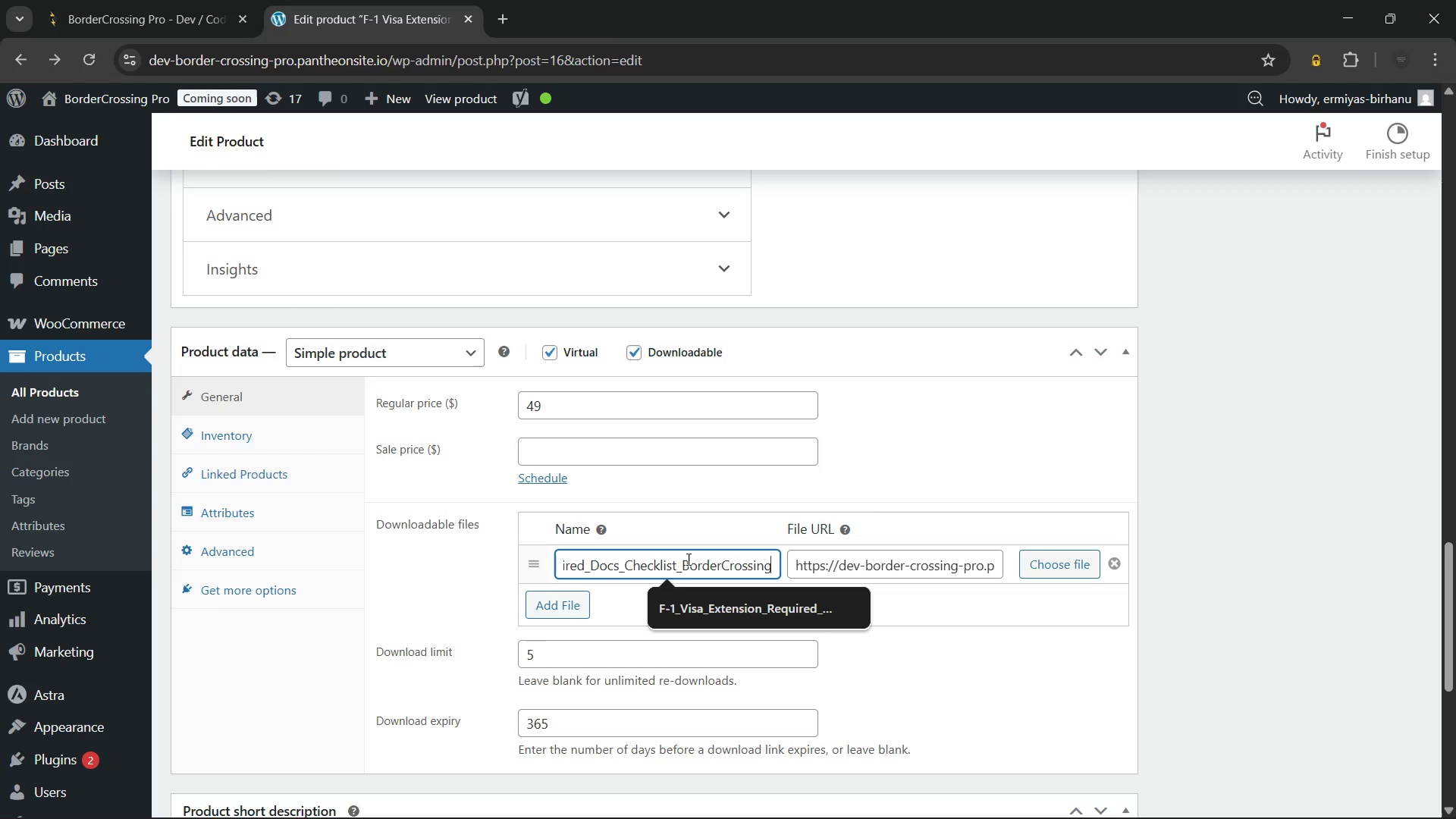 
key(Backspace)
 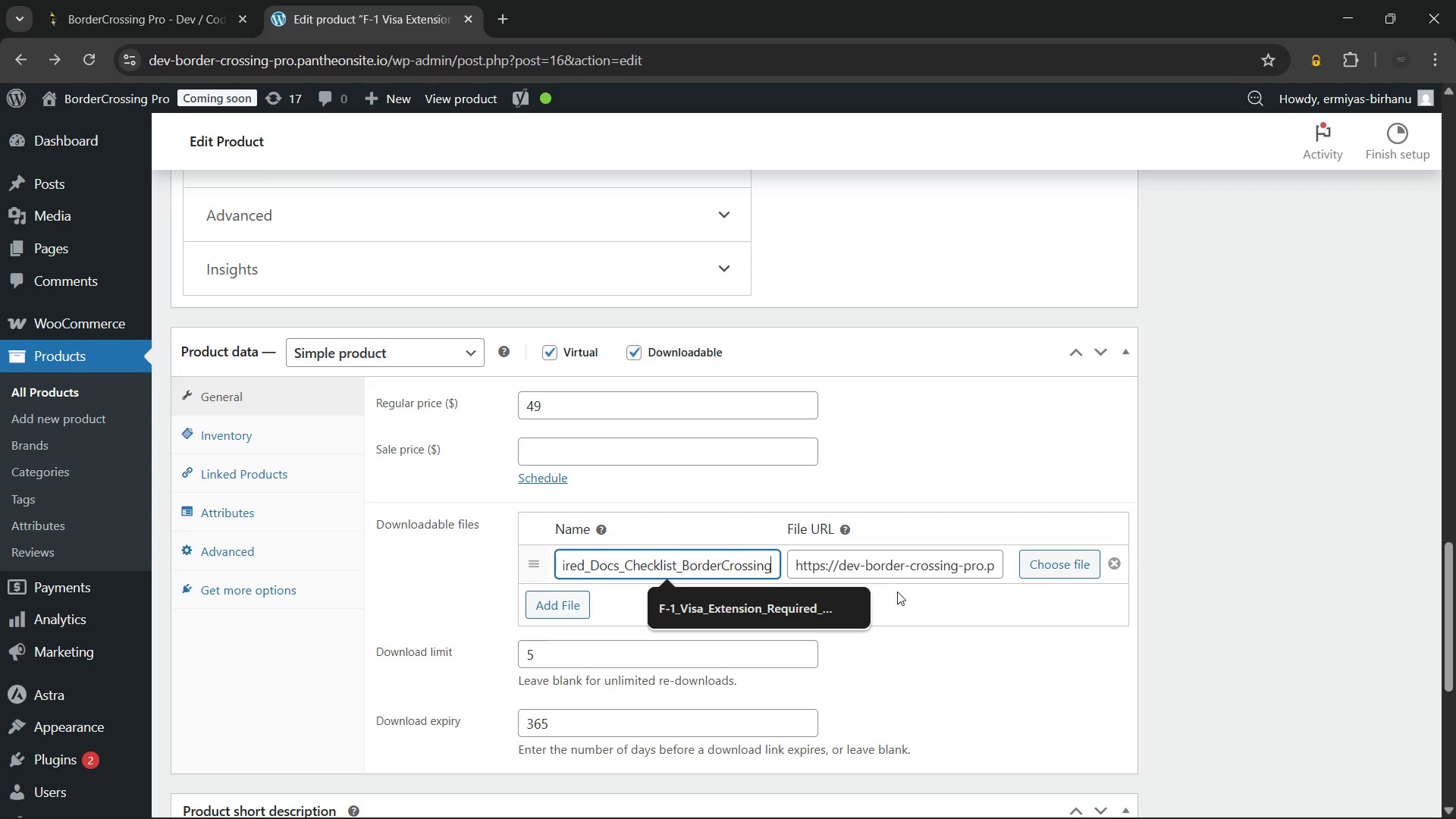 
left_click([908, 595])
 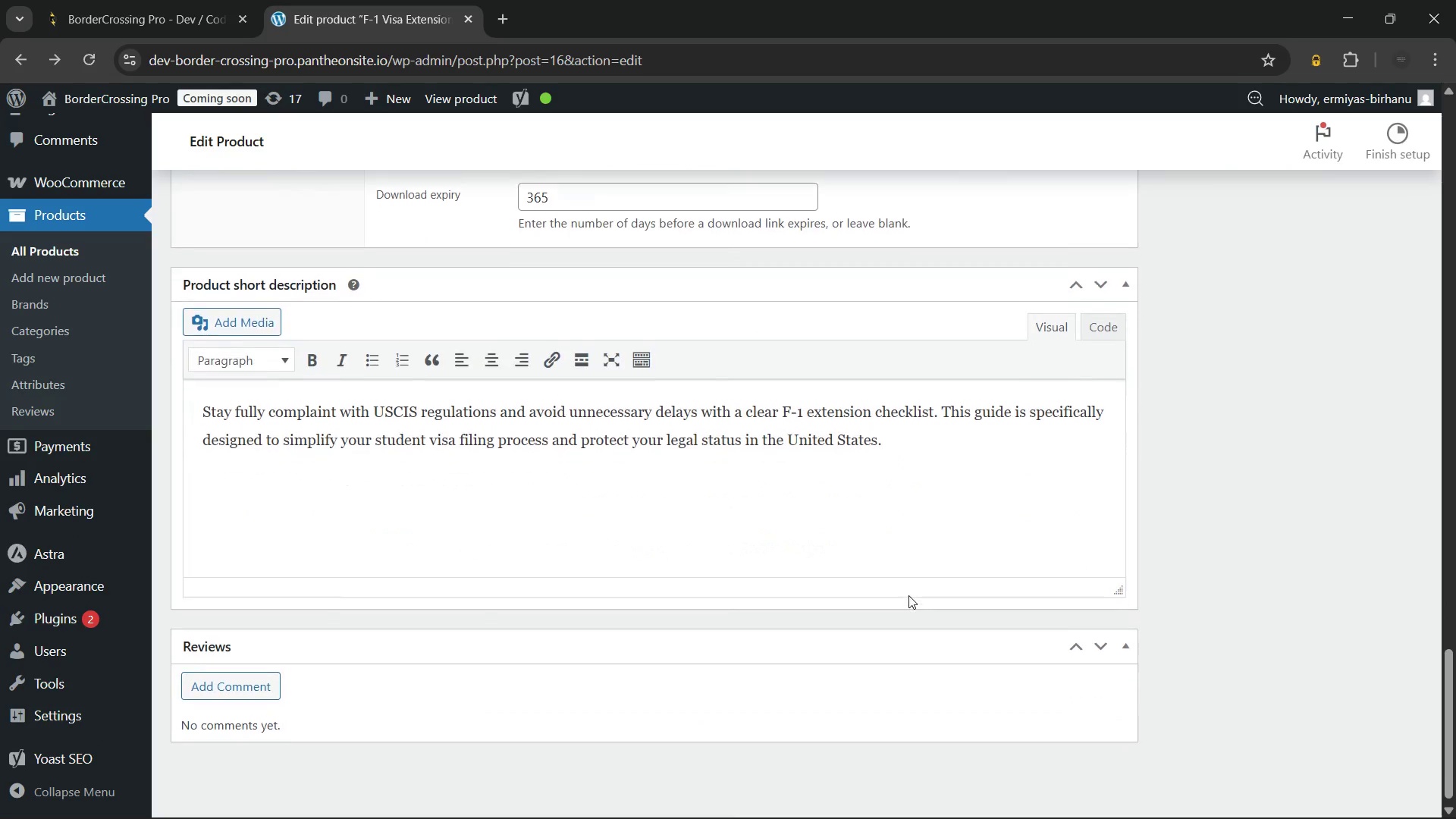 
wait(70.59)
 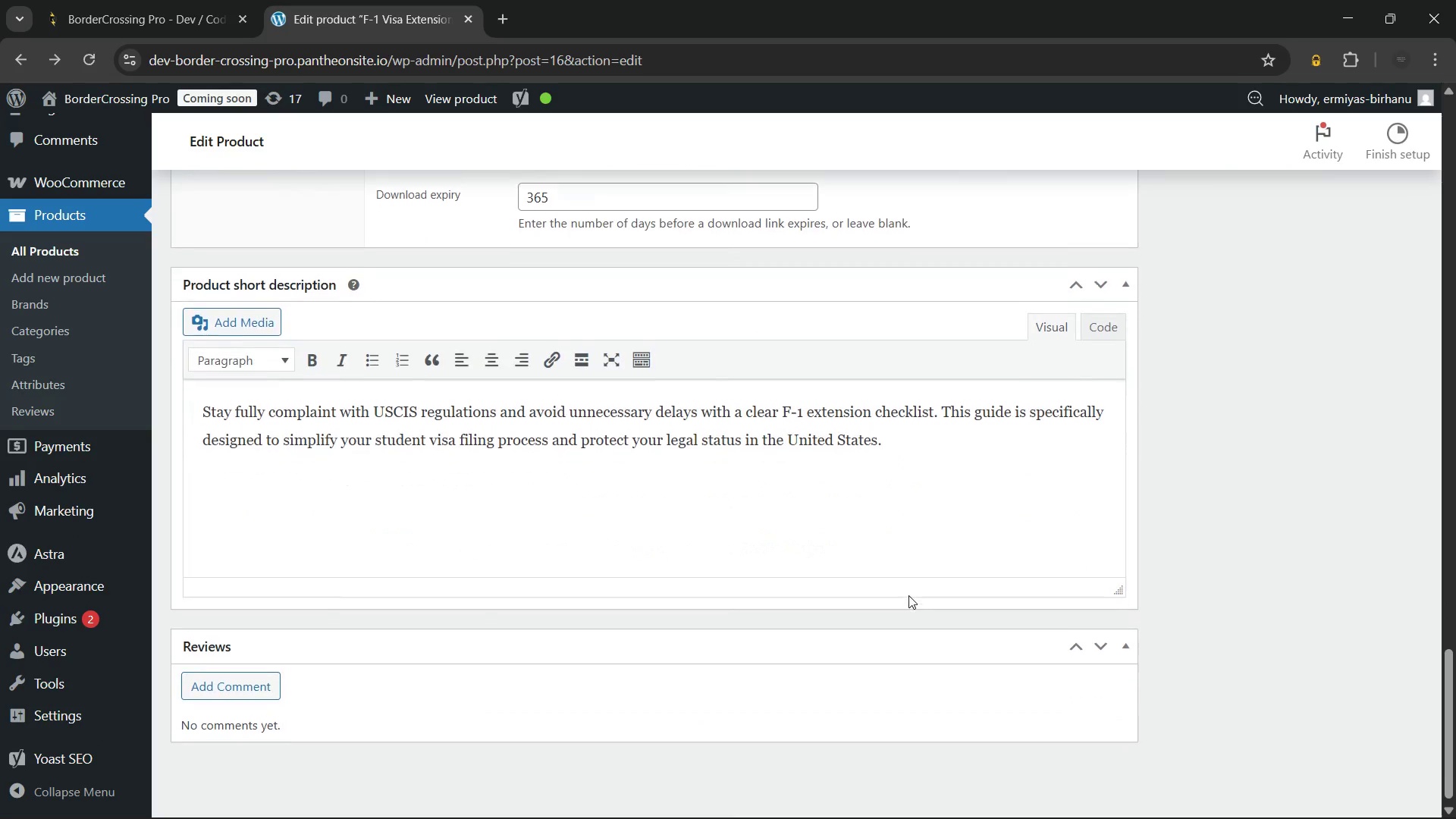 
left_click([1367, 553])
 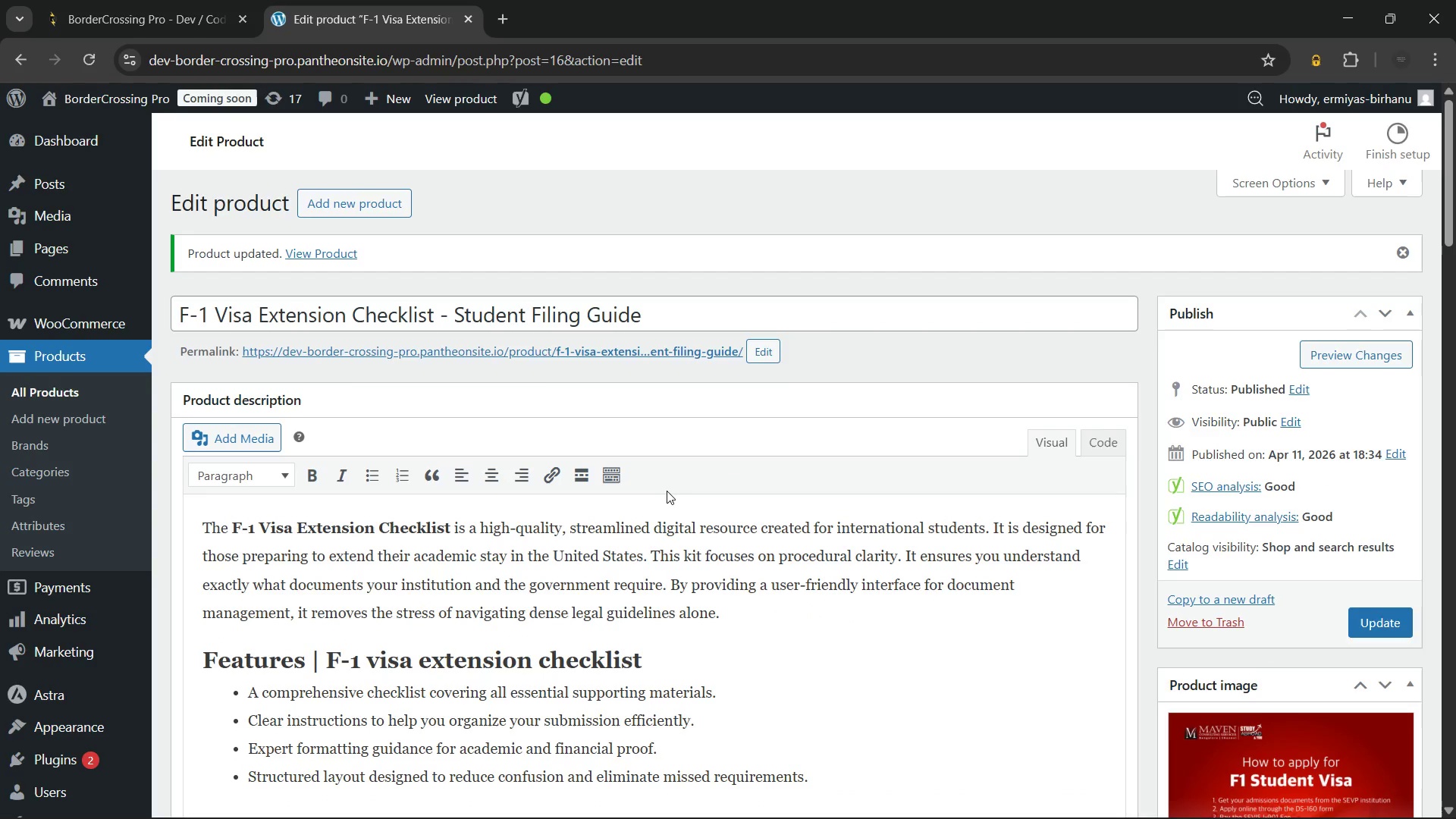 
wait(18.31)
 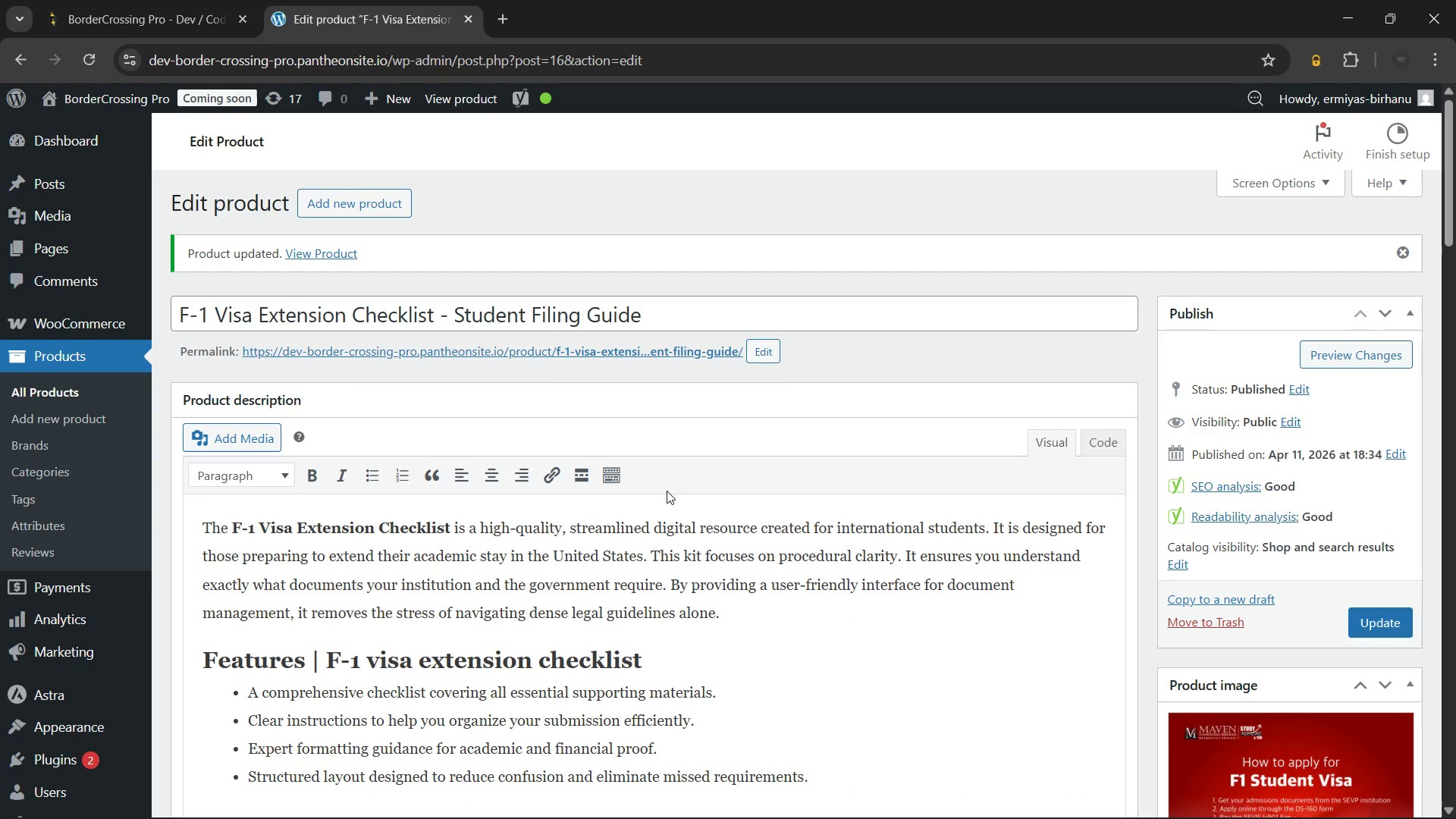 
left_click([53, 388])
 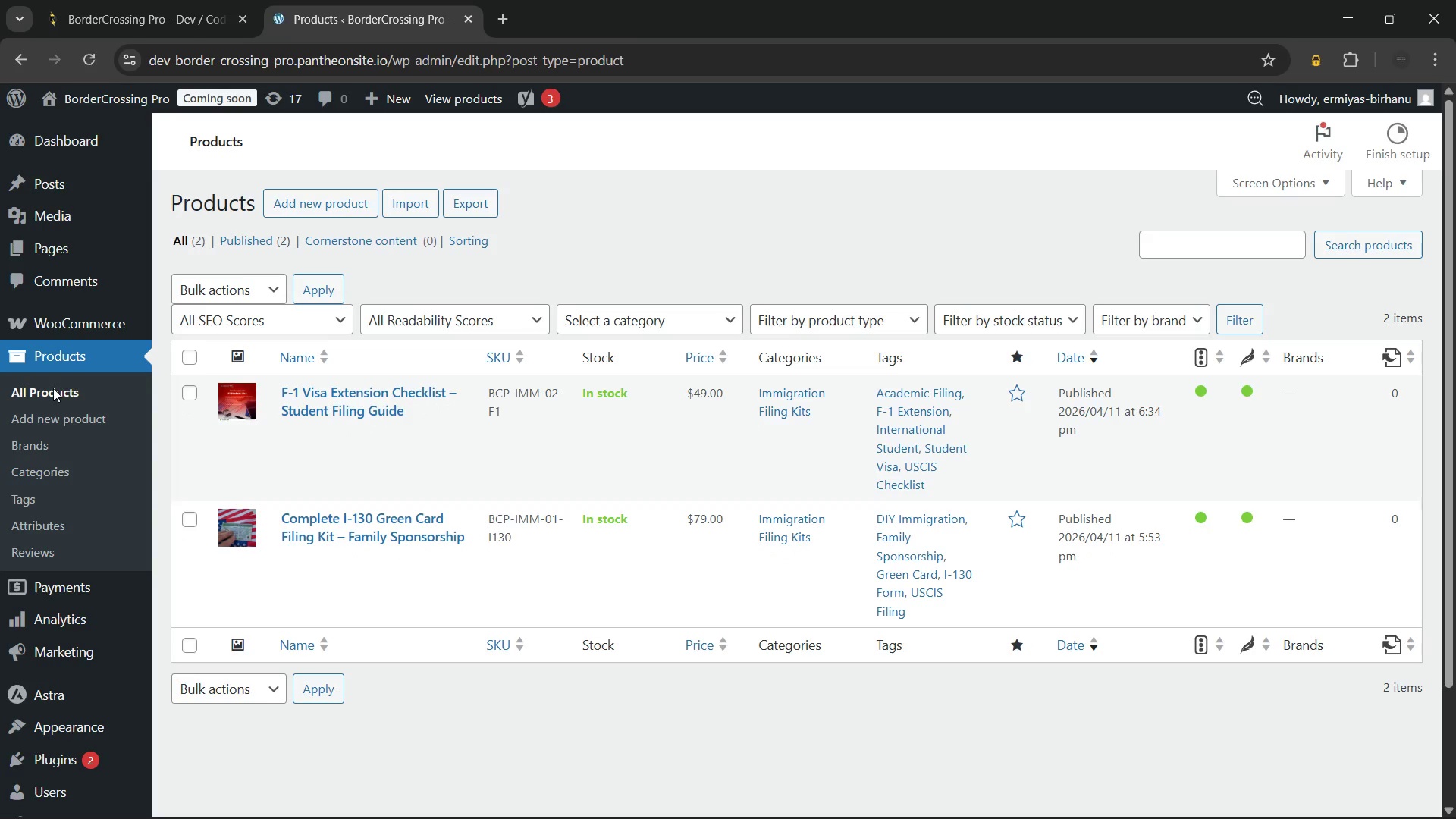 
wait(11.42)
 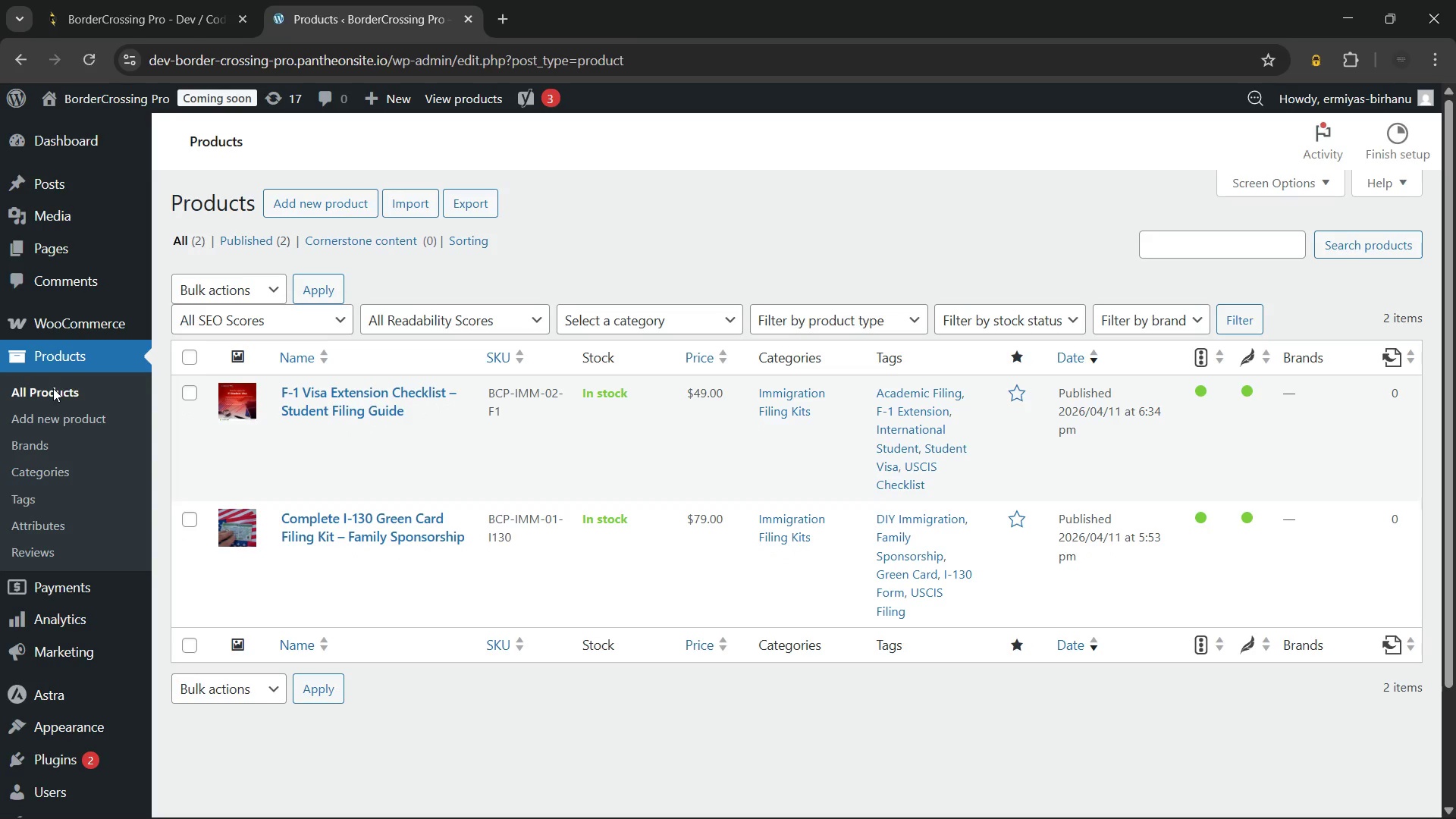 
left_click([375, 529])
 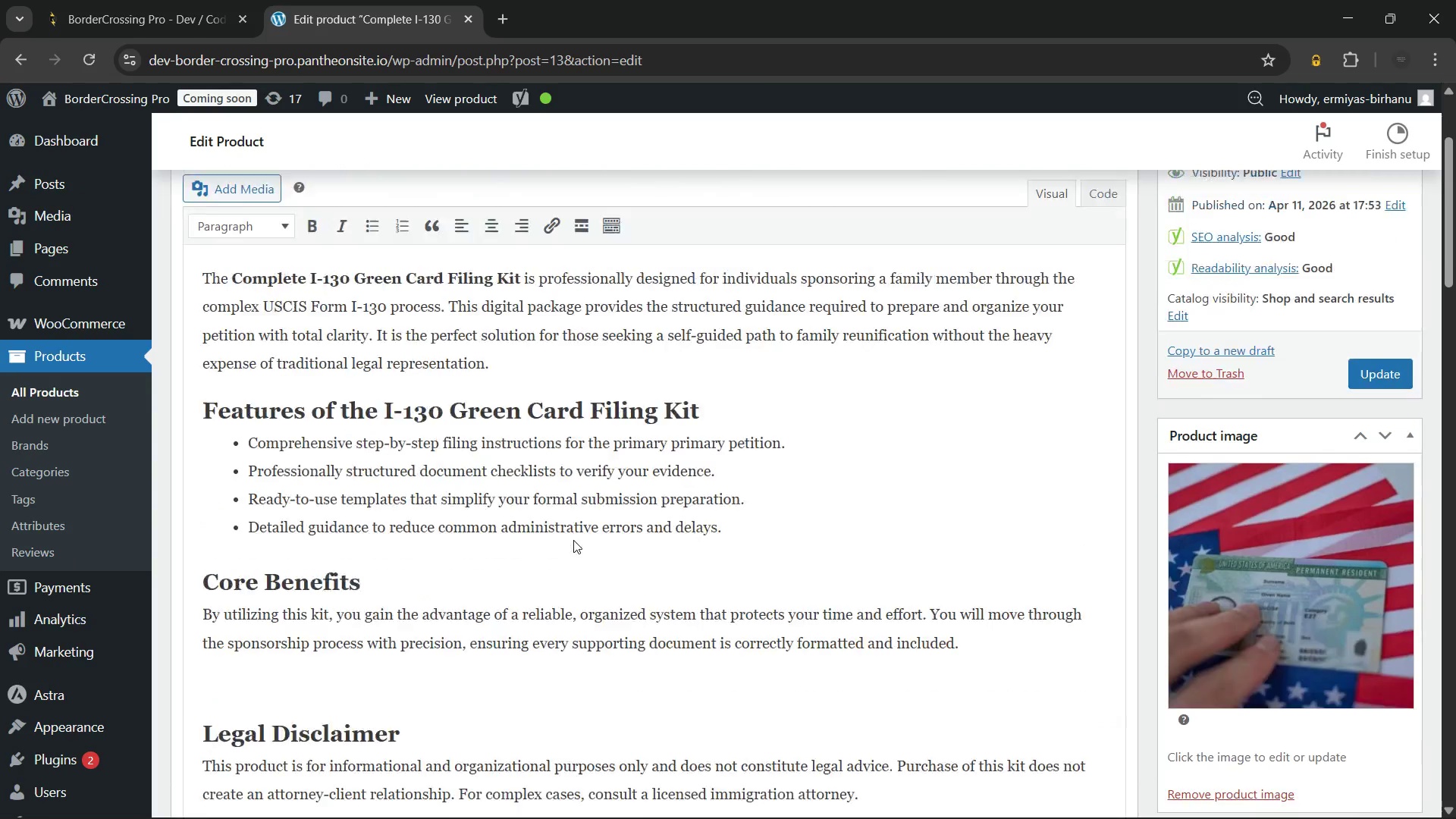 
wait(18.81)
 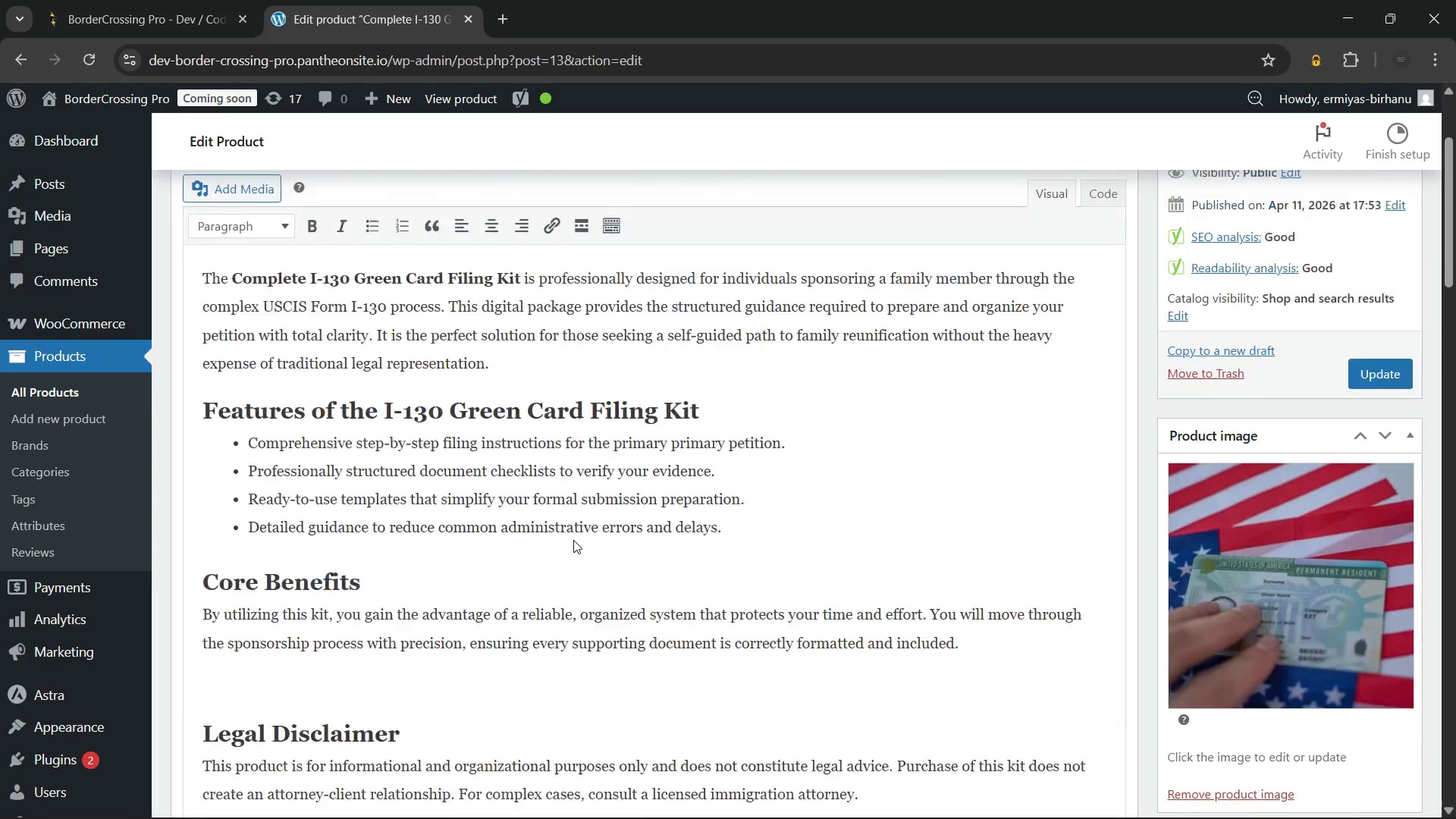 
left_click([736, 363])
 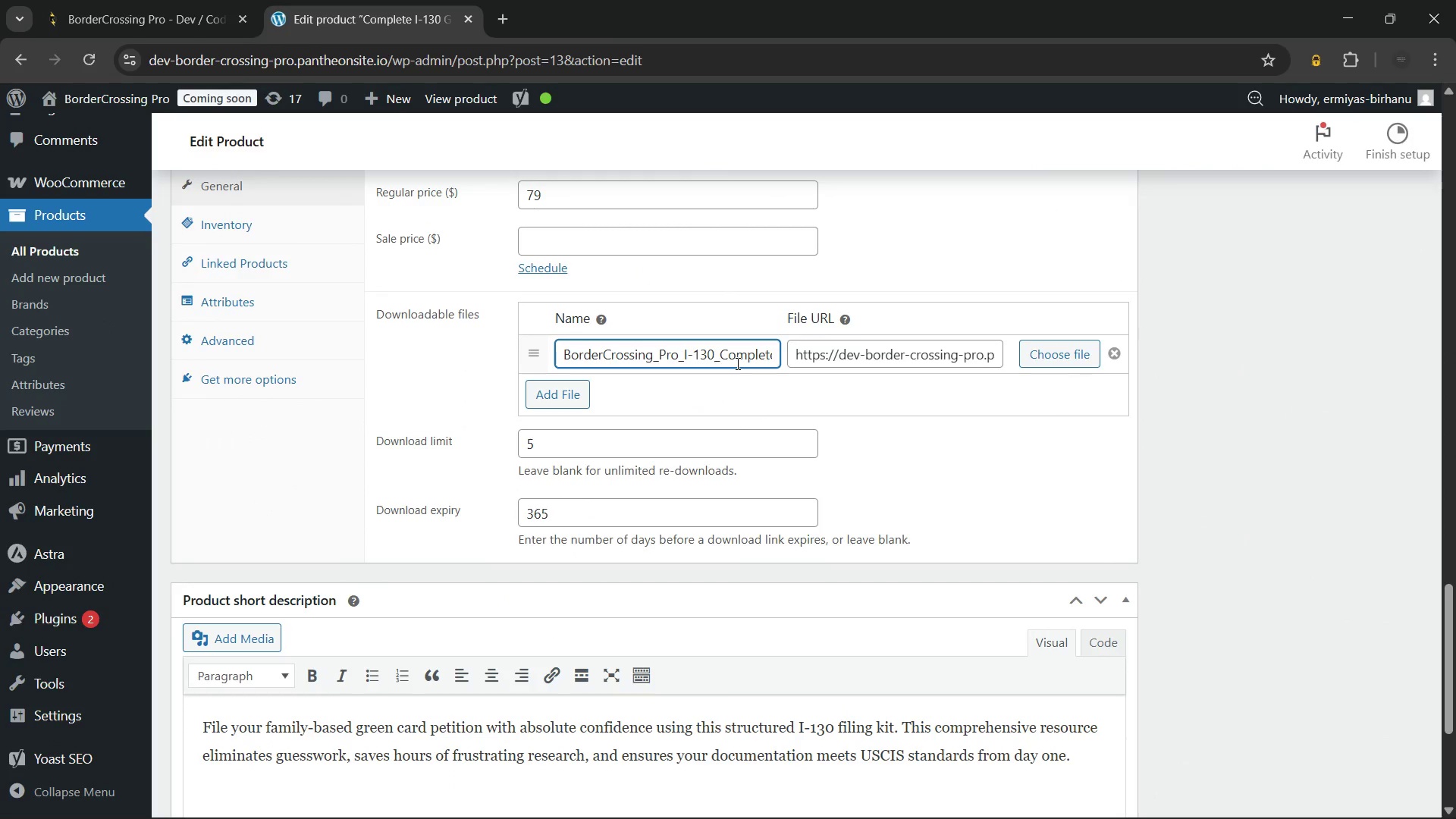 
hold_key(key=ArrowRight, duration=1.52)
 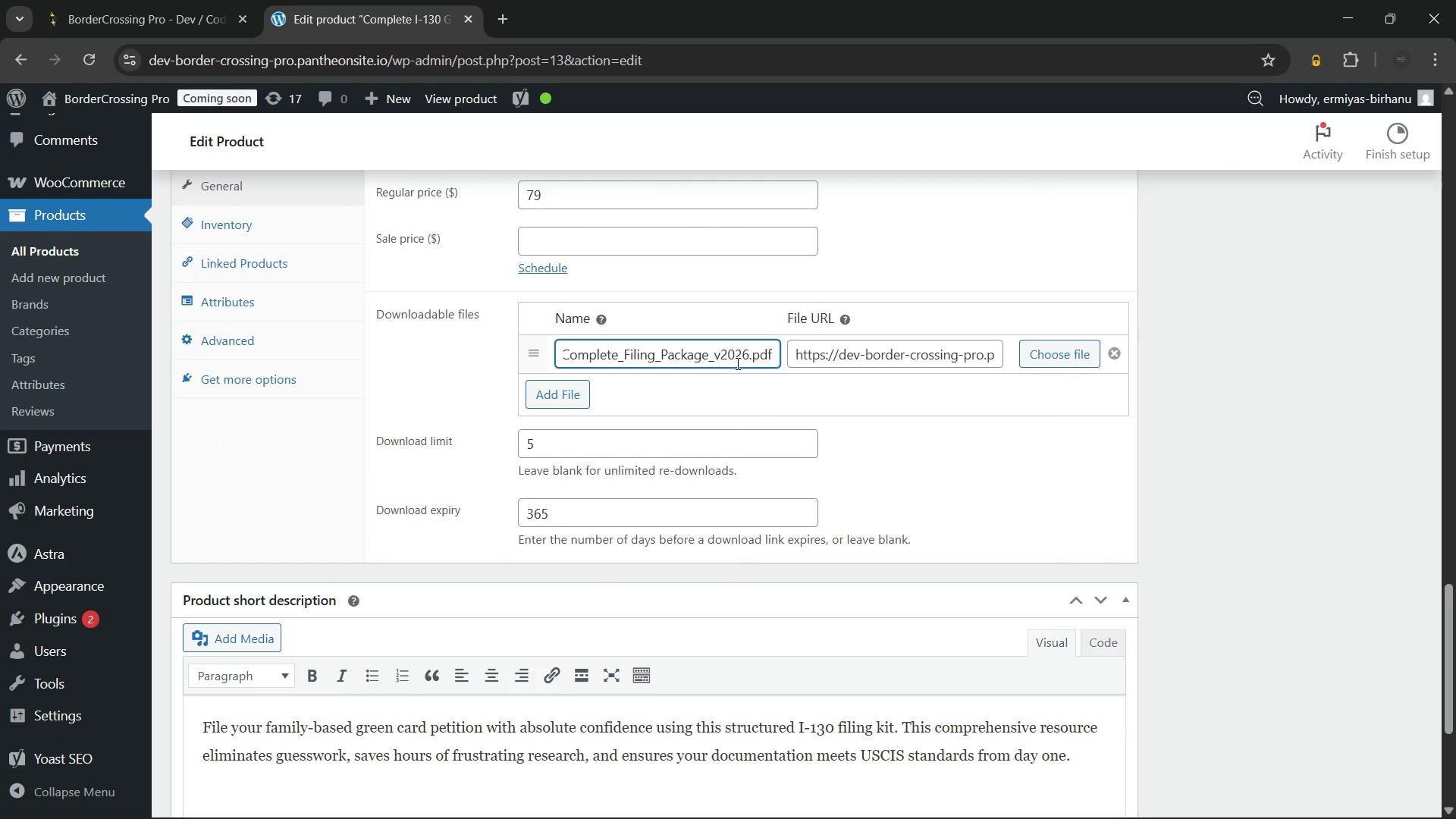 
hold_key(key=ArrowRight, duration=0.33)
 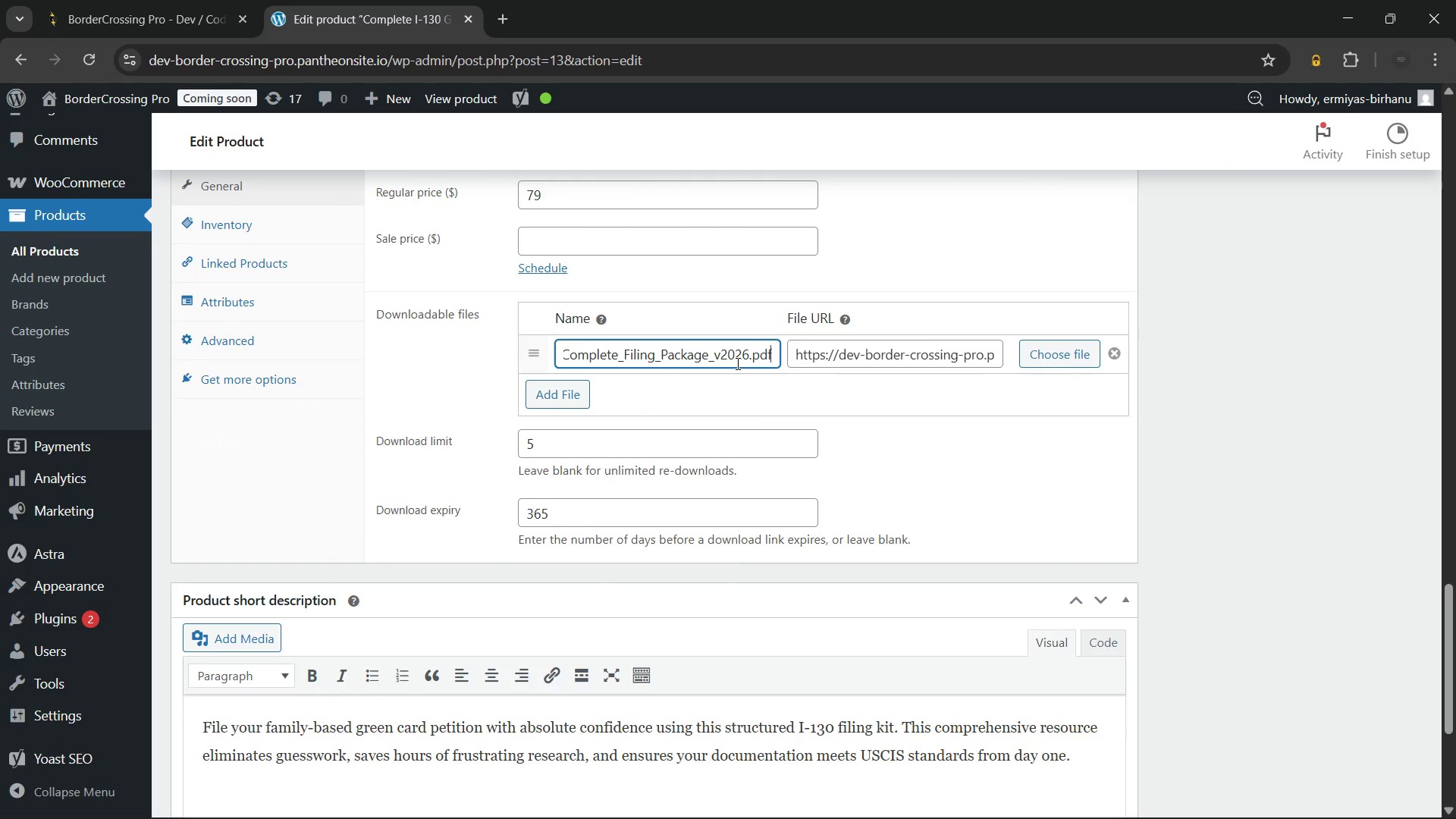 
key(Backspace)
 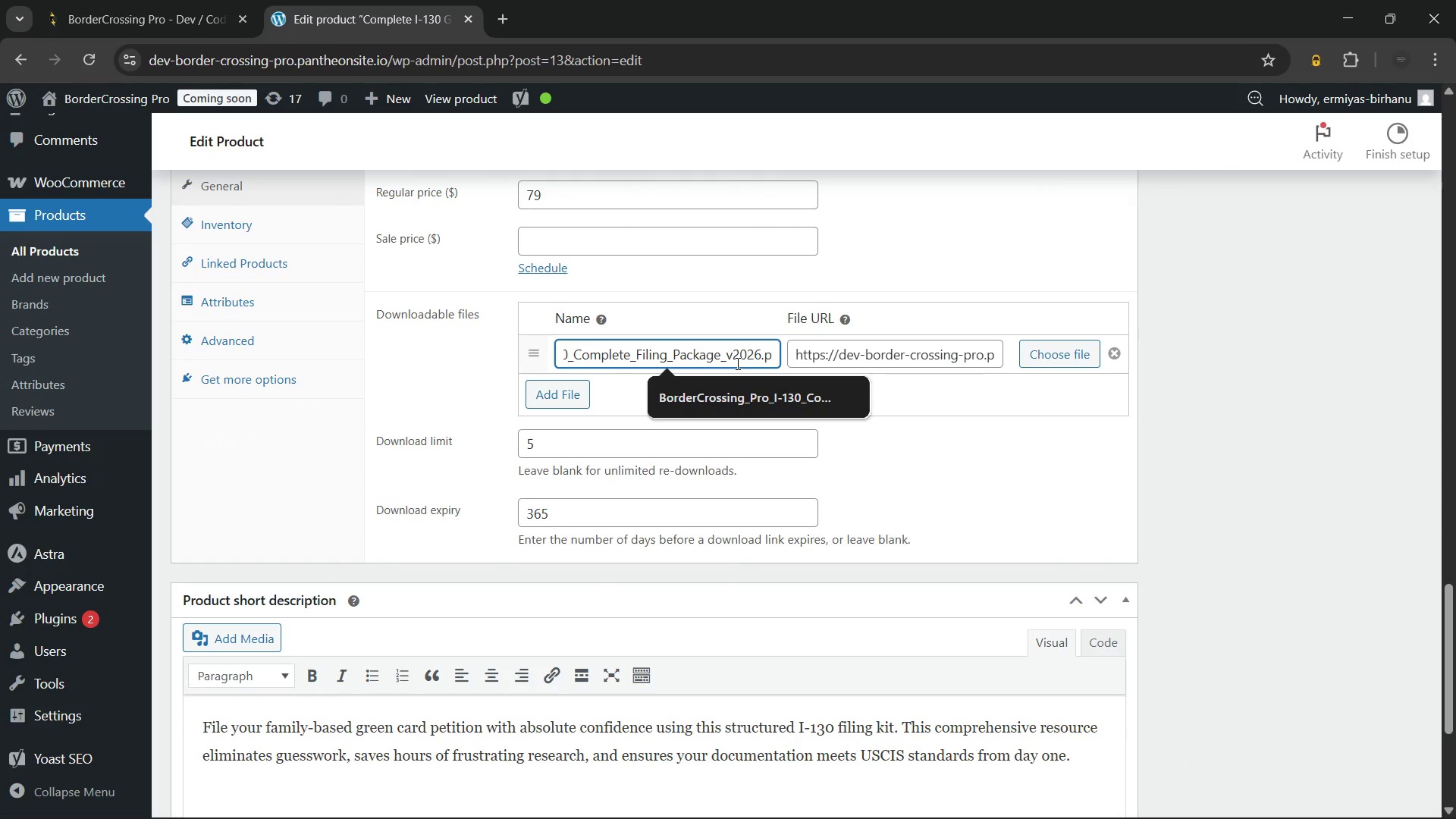 
key(Backspace)
 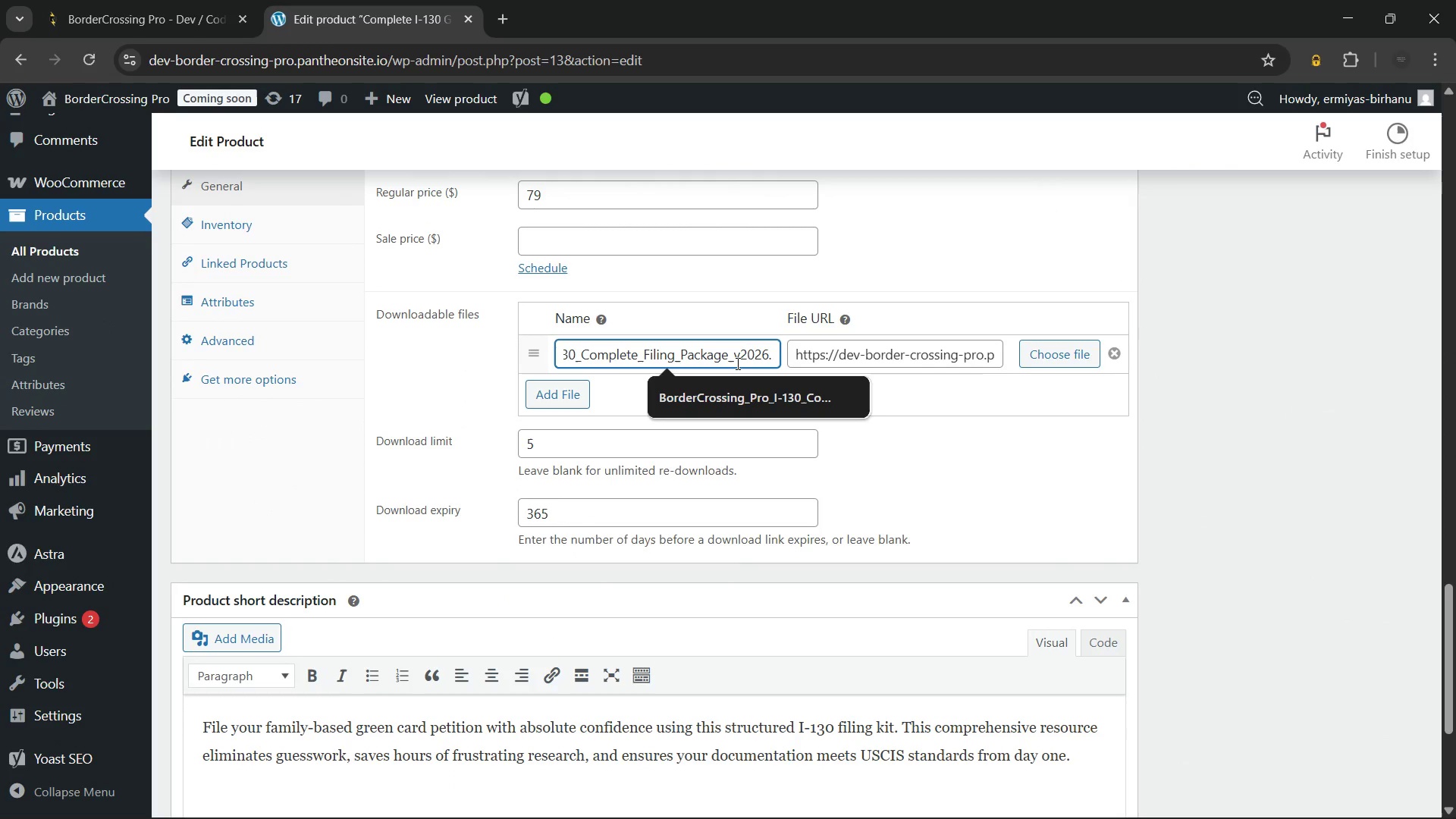 
key(Backspace)
 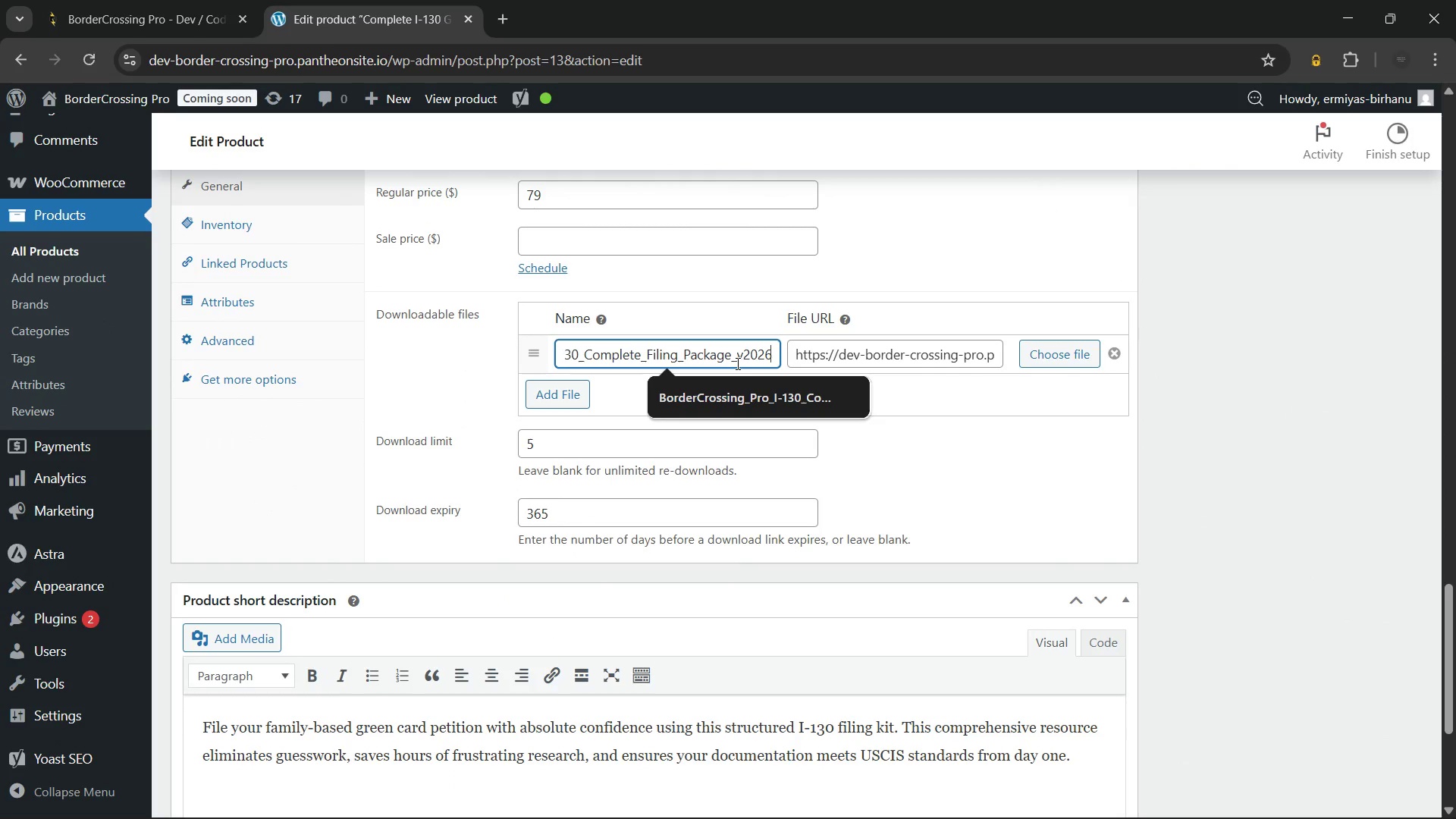 
key(Backspace)
 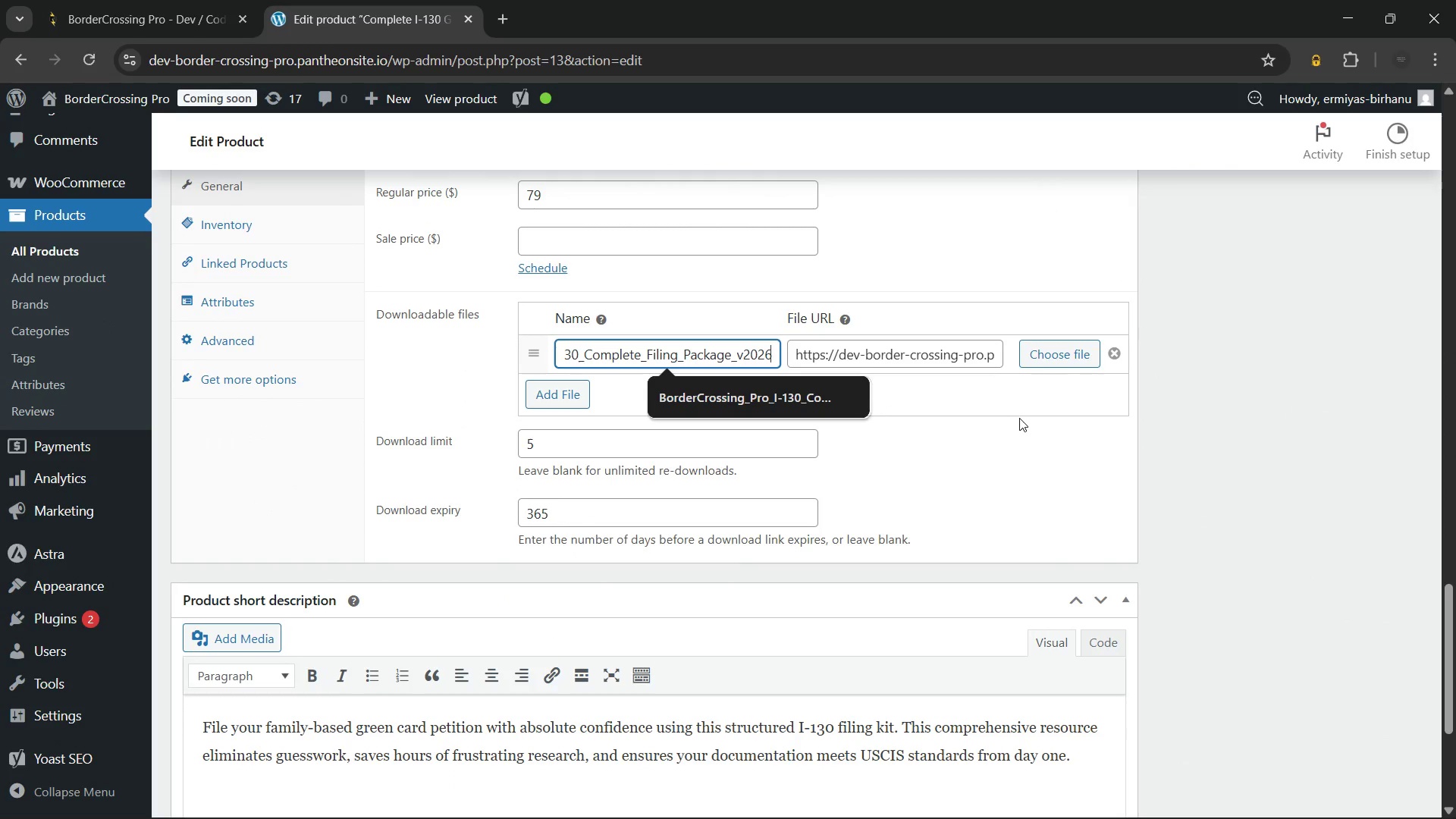 
left_click([1019, 418])
 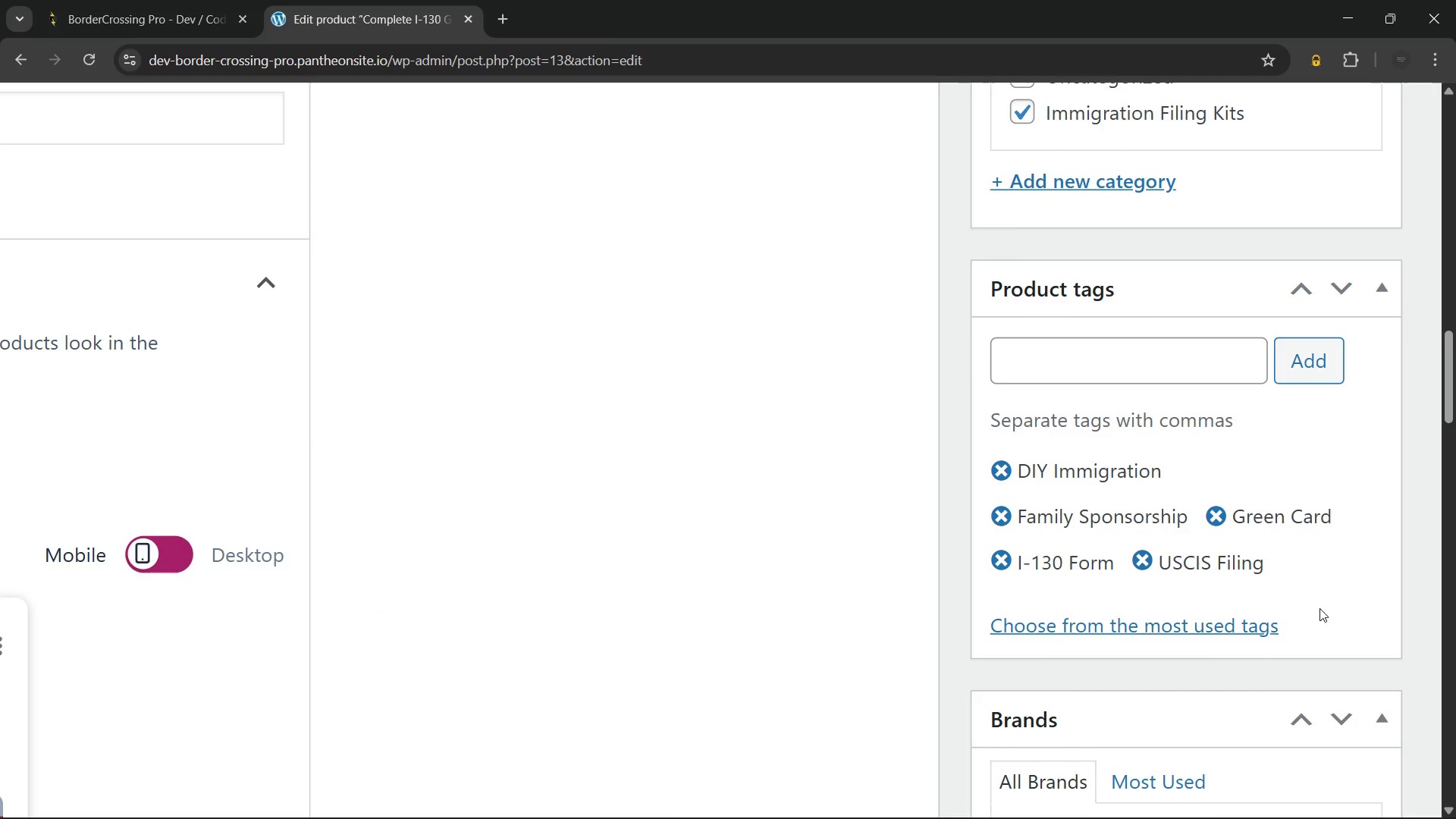 
wait(10.88)
 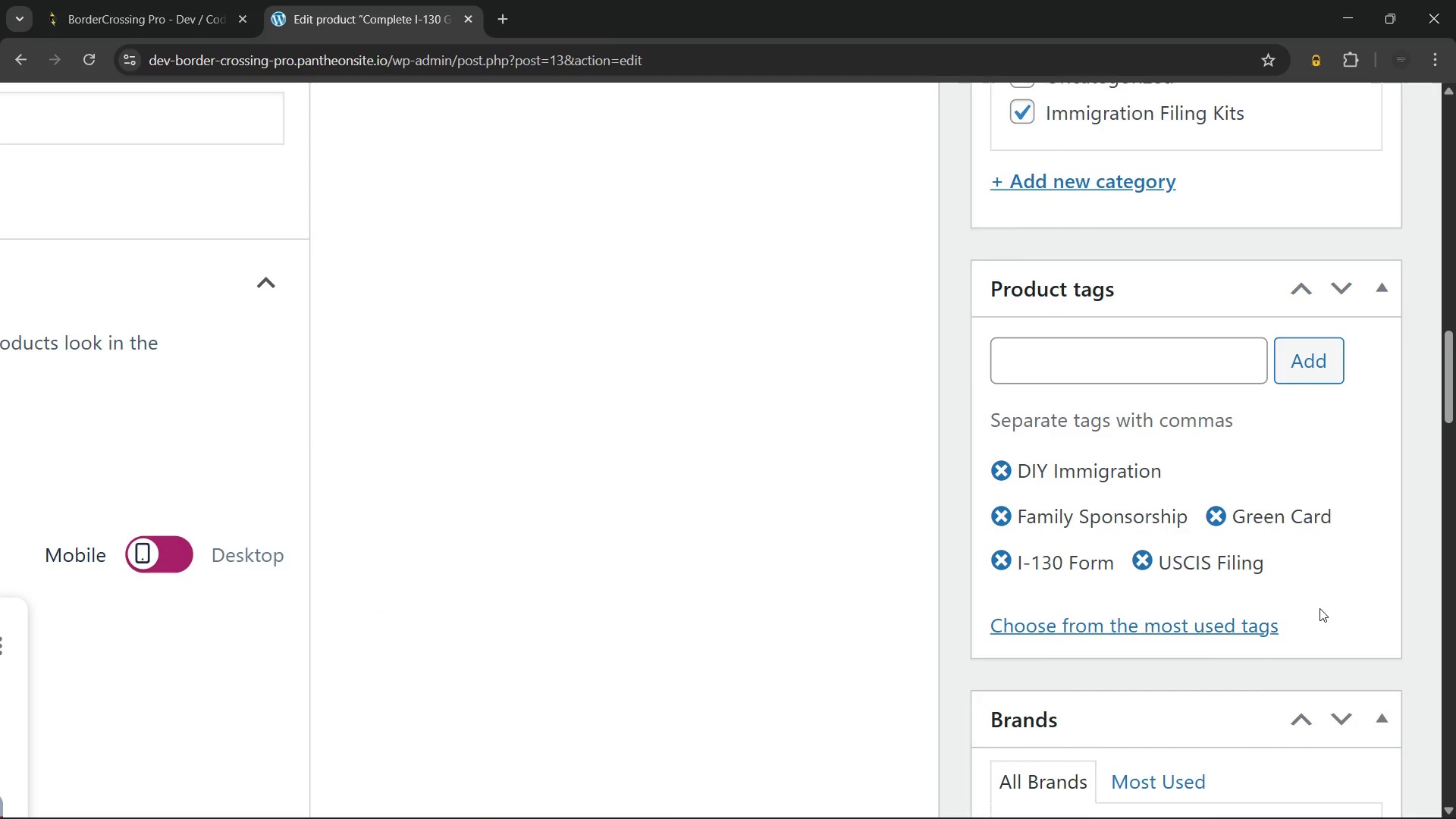 
left_click([1378, 479])
 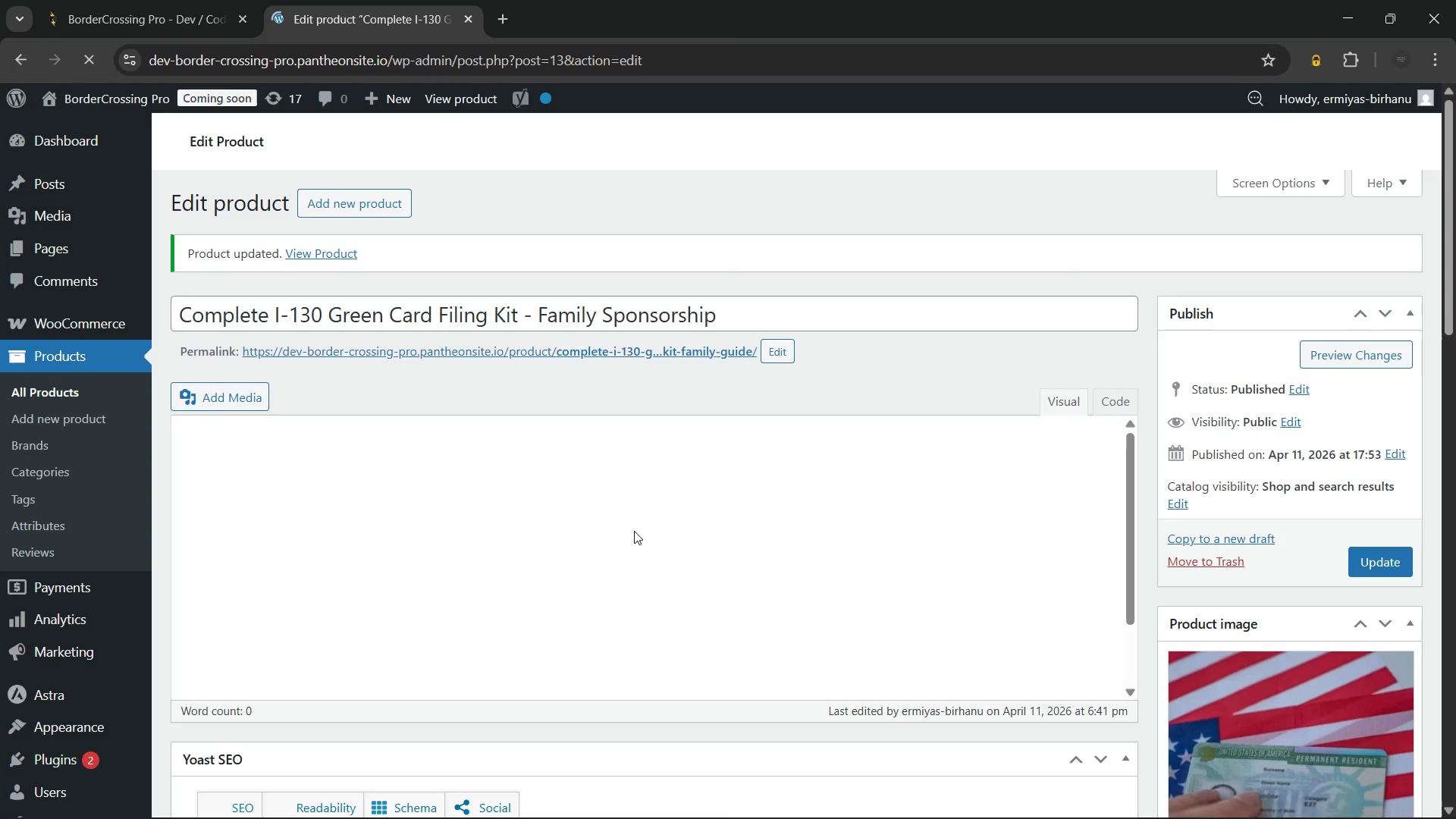 
wait(13.5)
 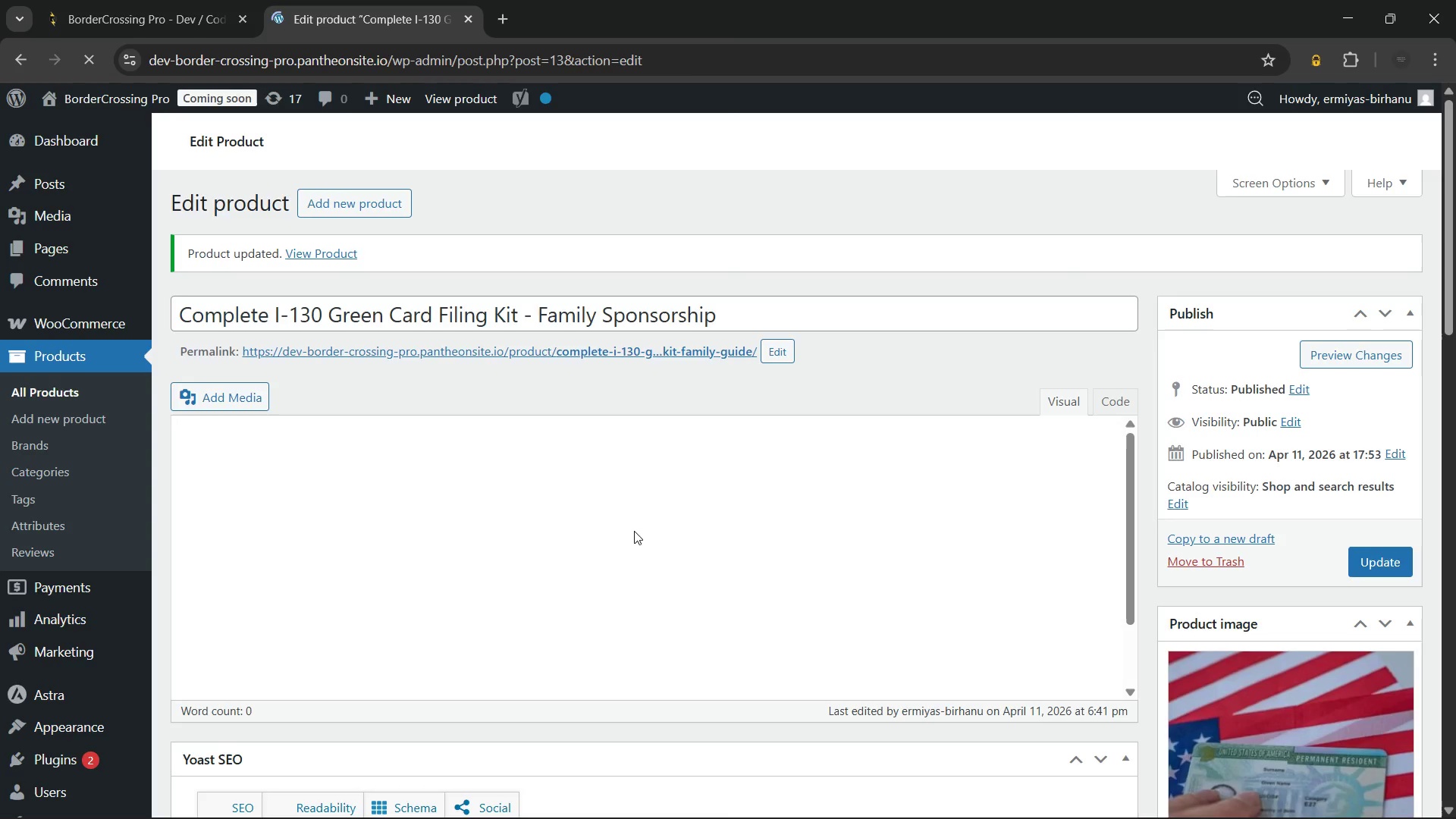 
left_click([362, 201])
 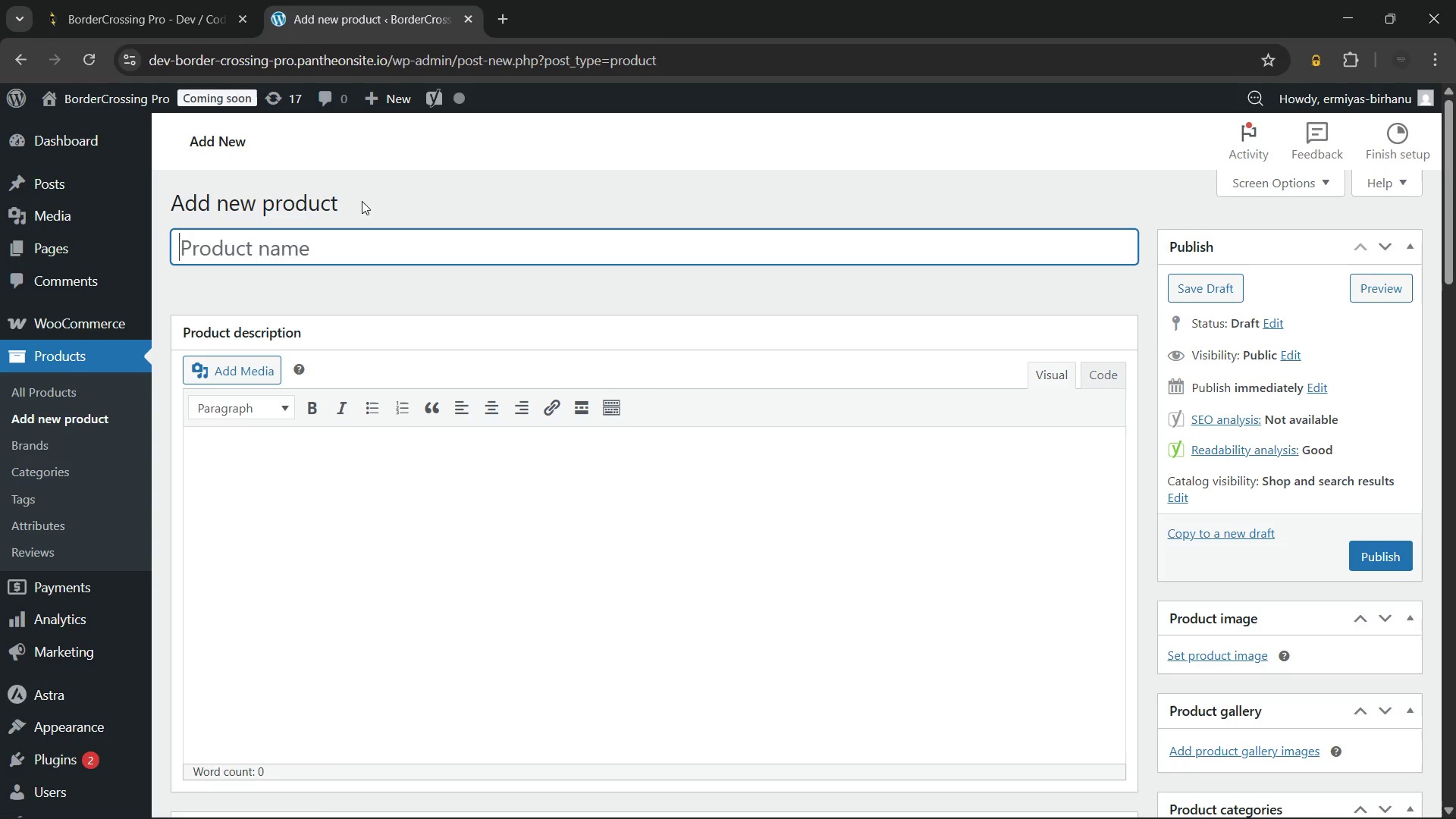 
wait(42.64)
 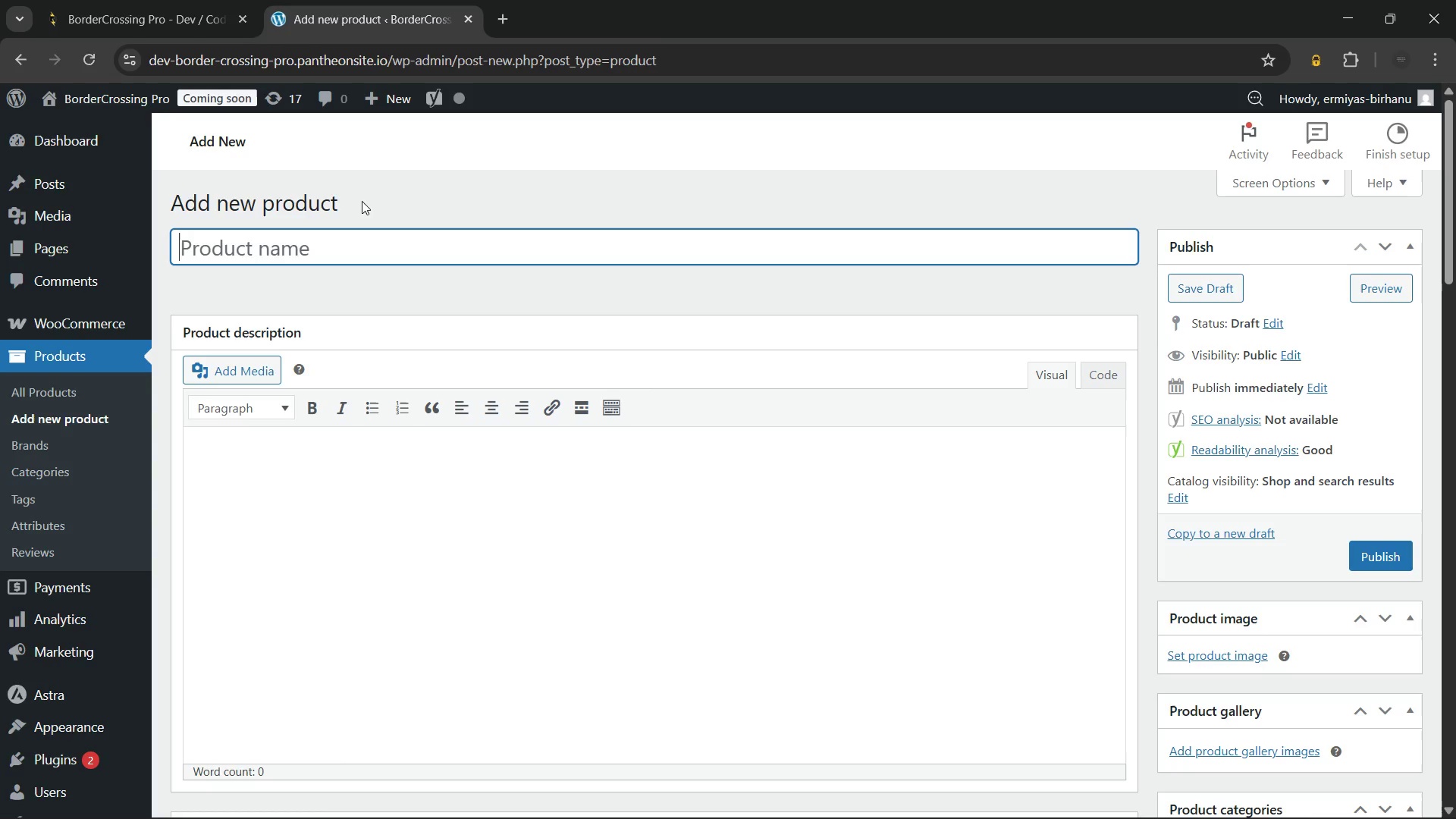 
type(EAD Renewal Guide - Work Permit Filing Instructions)
 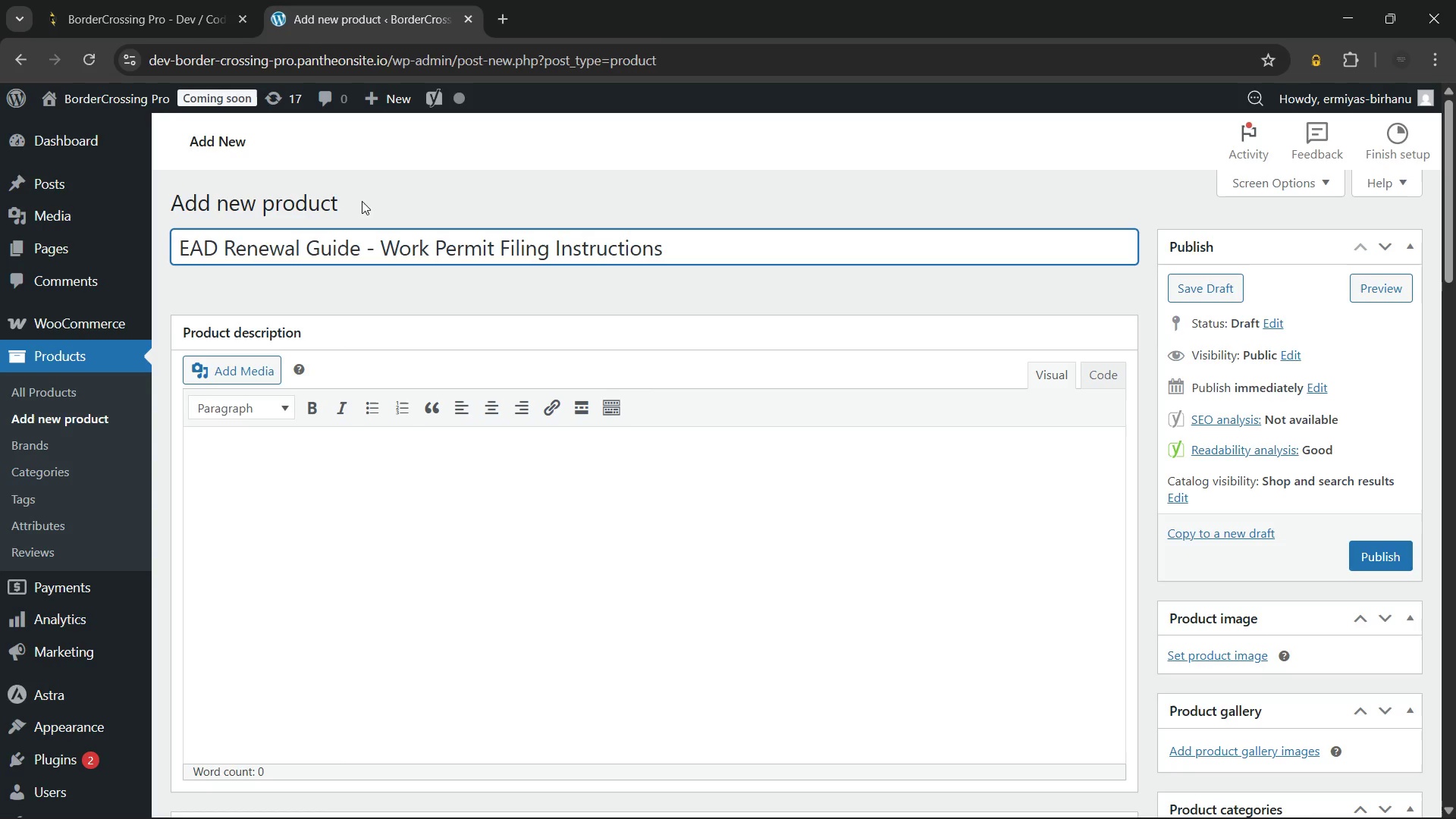 
left_click([369, 520])
 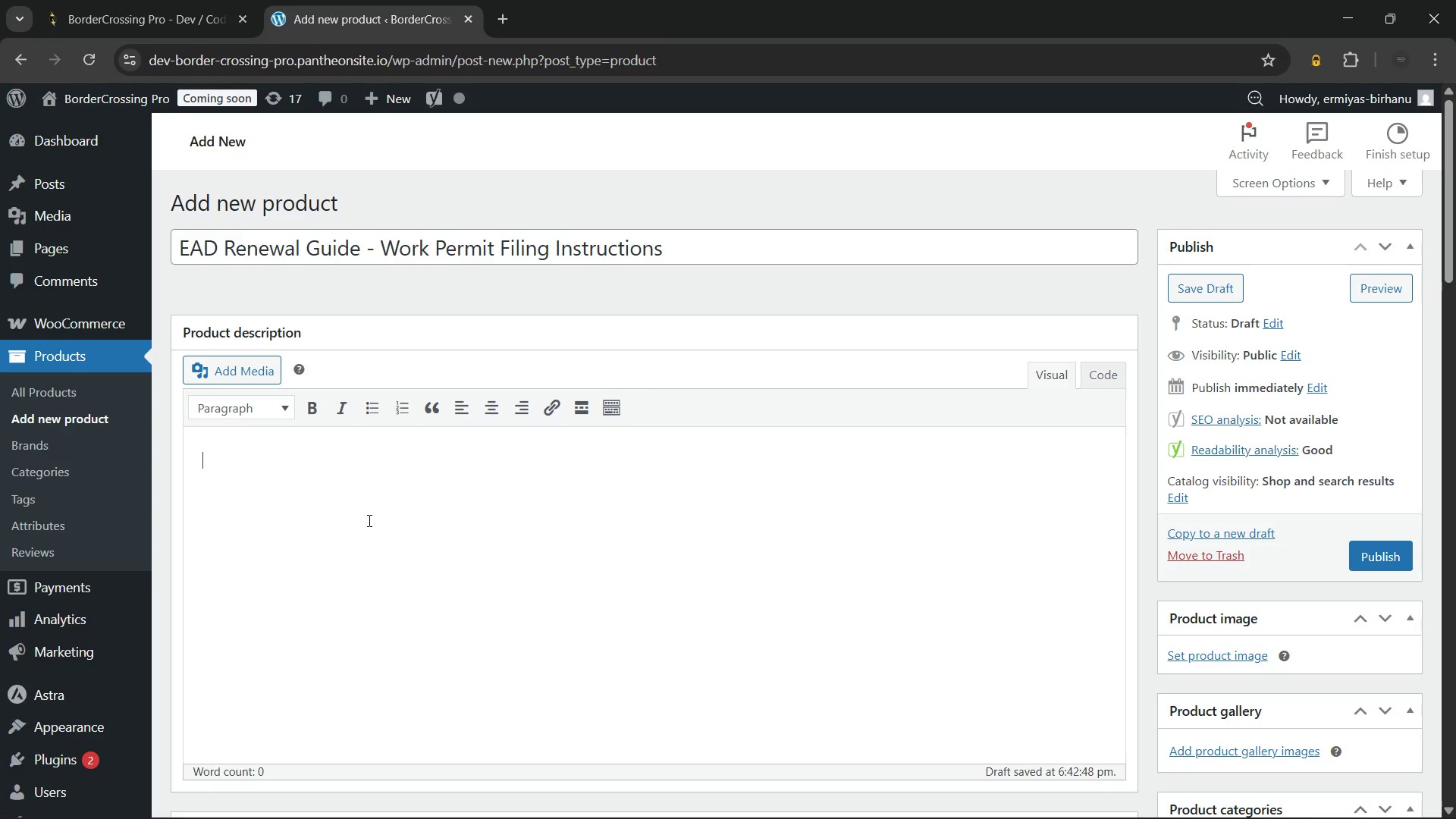 
wait(14.33)
 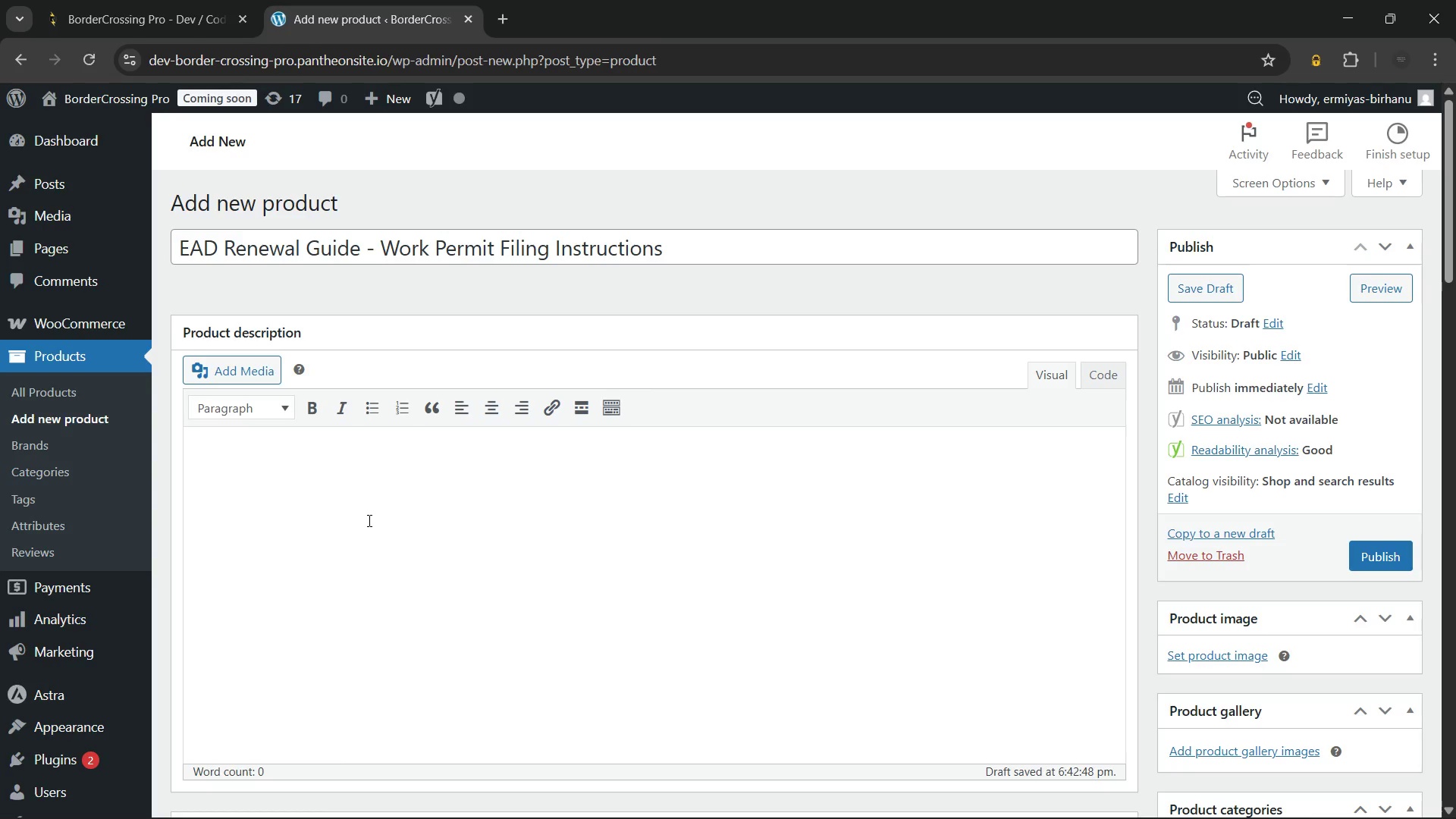 
type(The EAD Renewal Guide is a practical, professional digital toolkit designed to help applicants successfully renew their Employment Authorization Document. This resource )
 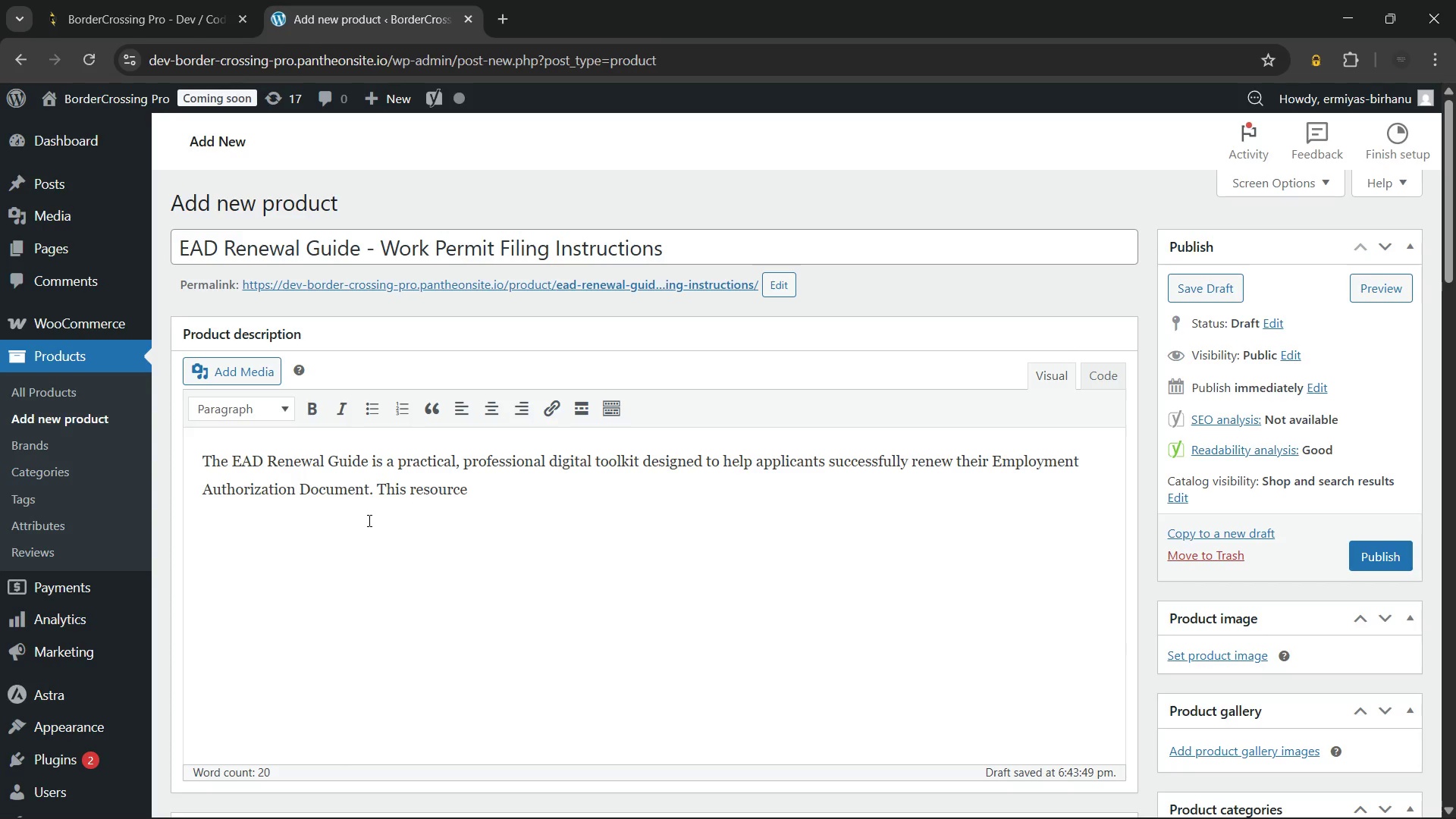 
type(provides clear, step-by-step ins)
 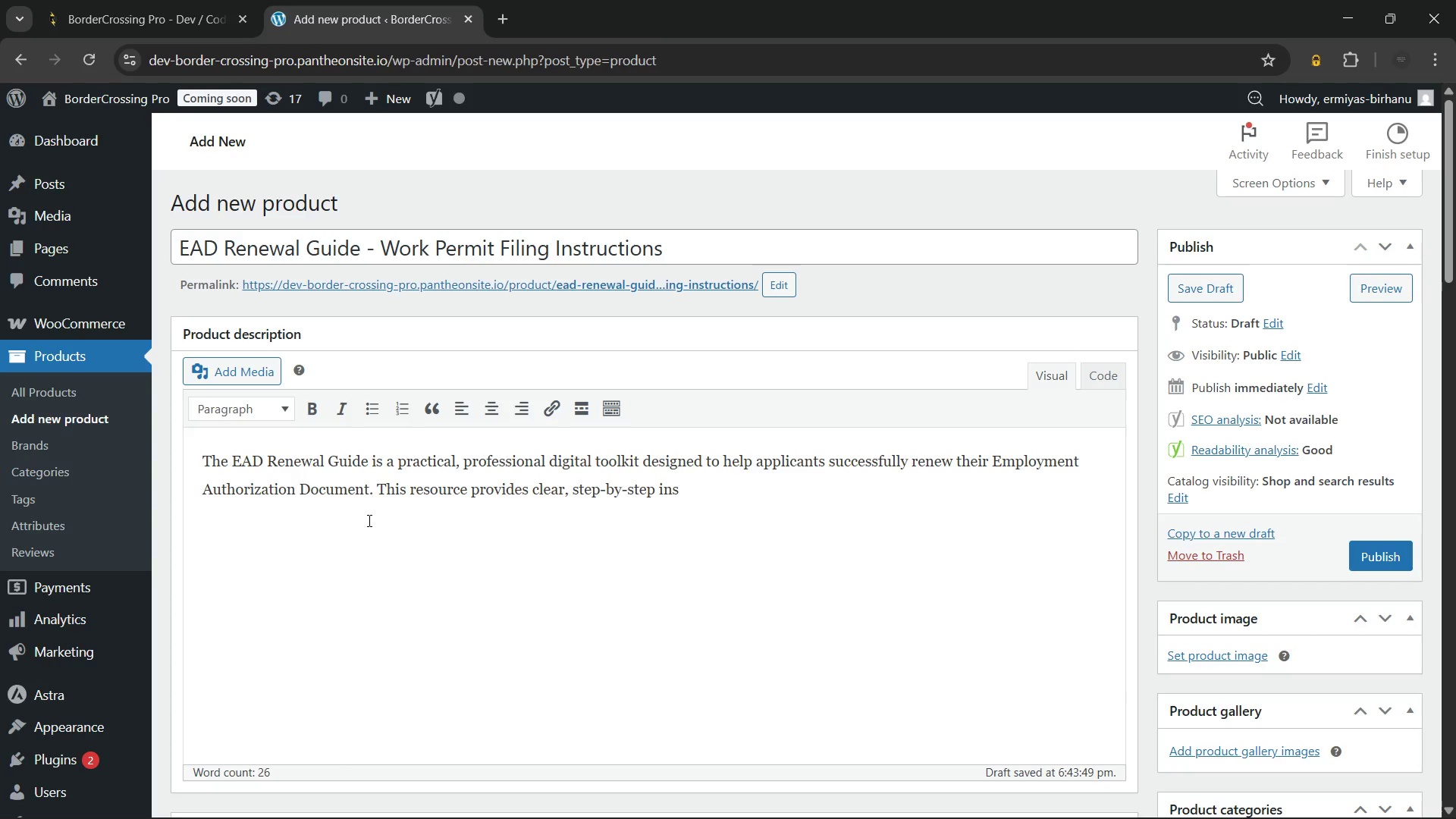 
wait(41.8)
 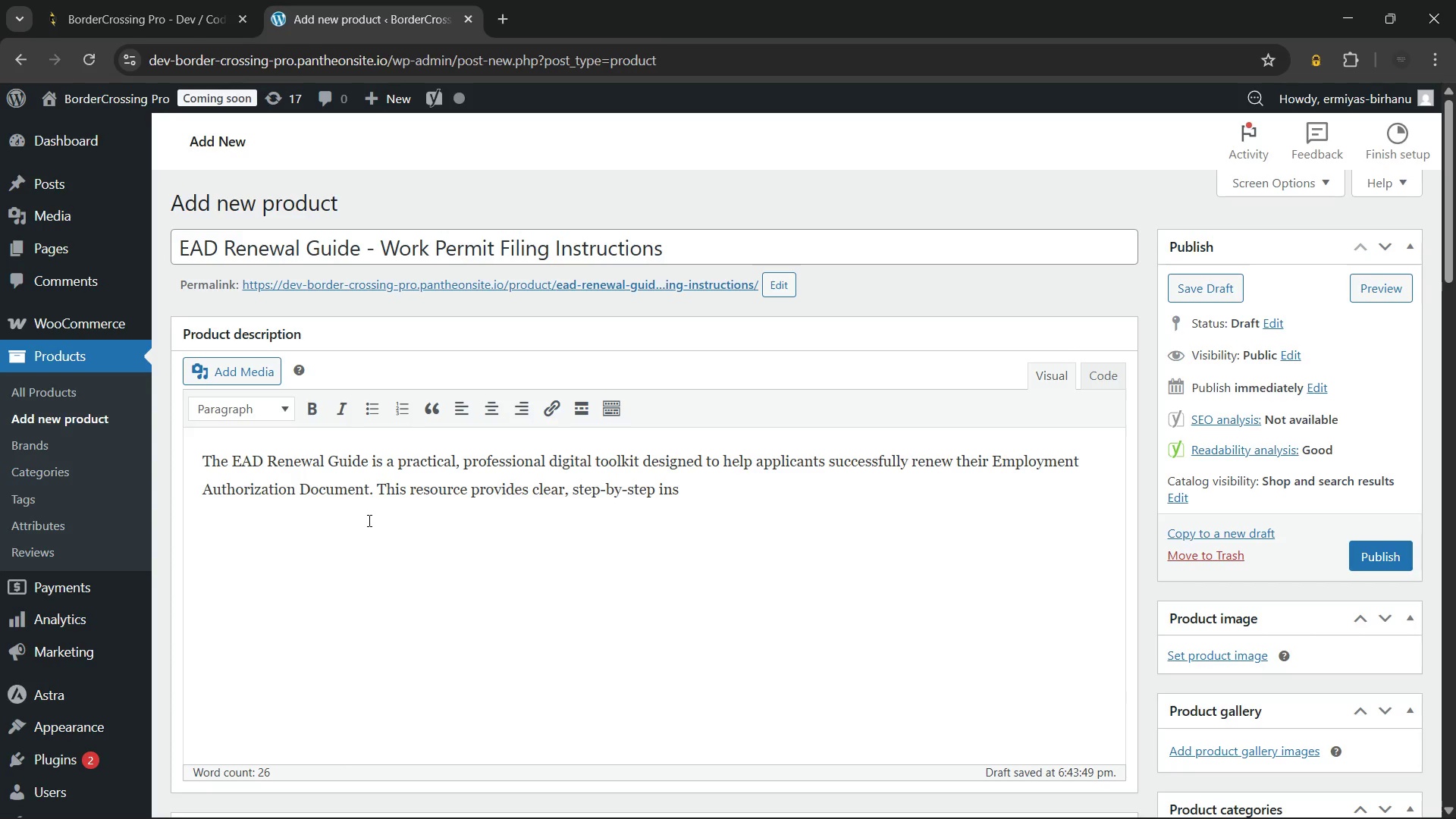 
type(tructions to ensure your)
 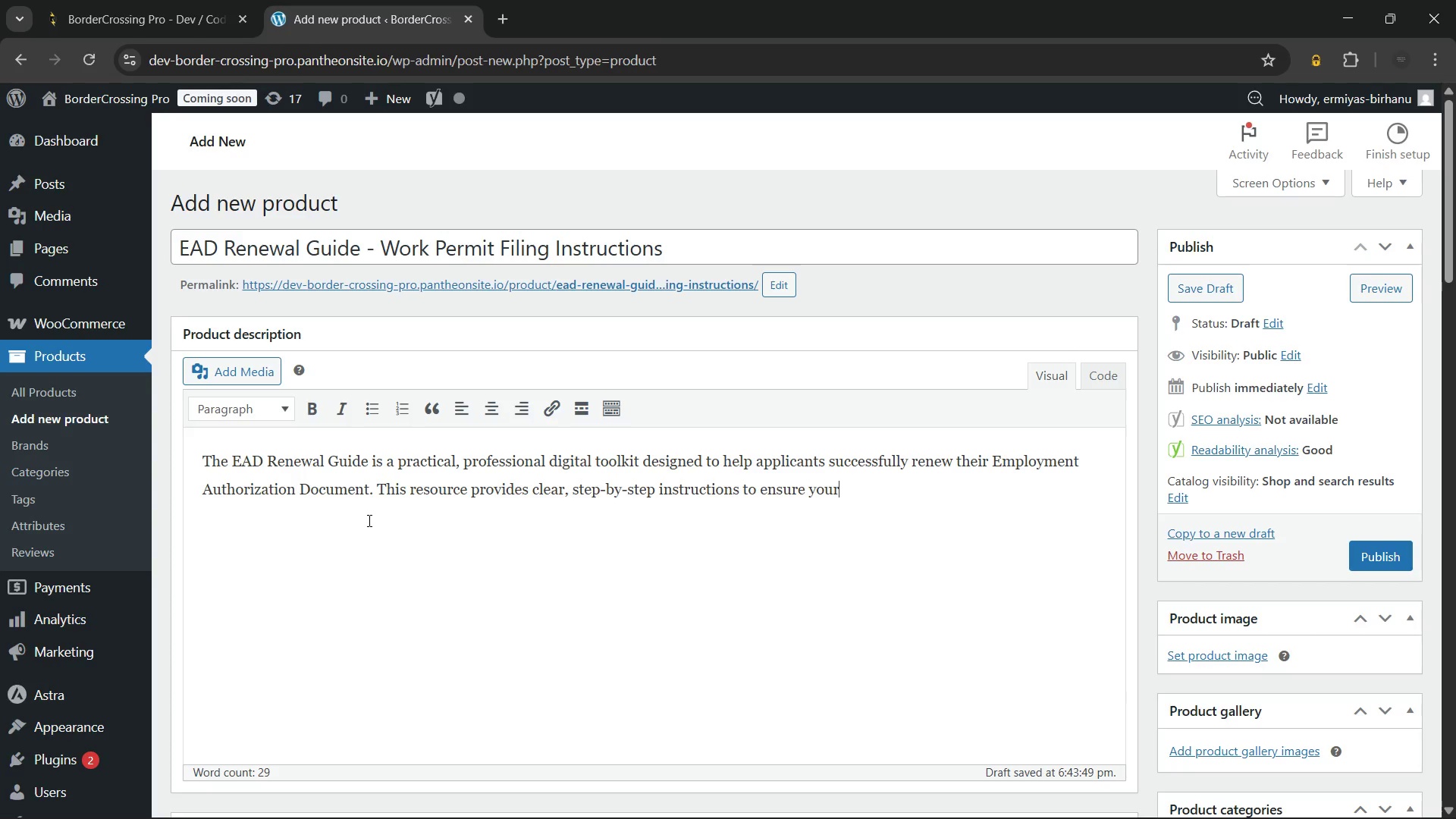 
type( renewal application is completed accurately and submitted well before your current permit expires. It is)
 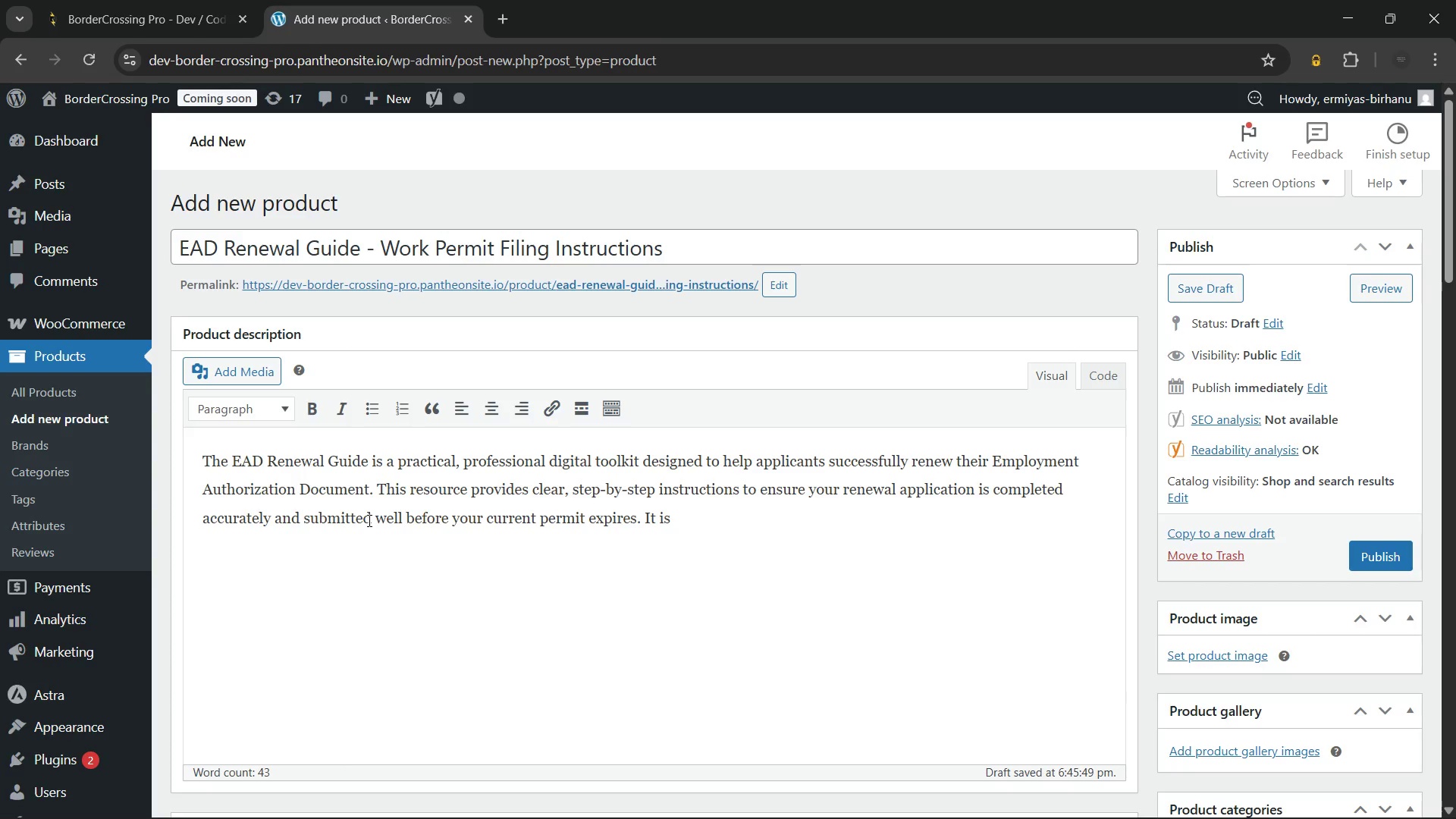 
mouse_move([446, 504])
 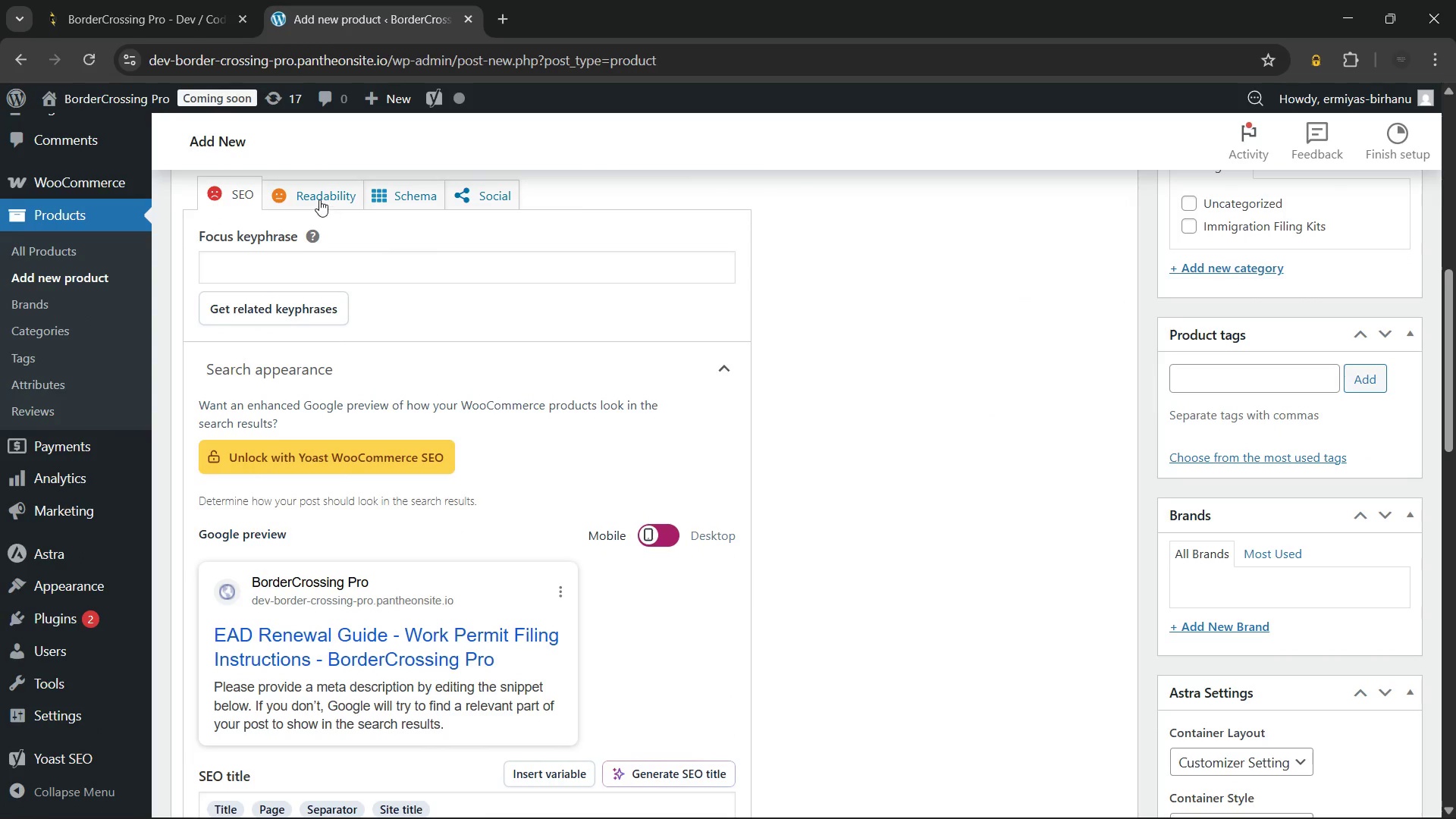 
left_click([319, 199])
 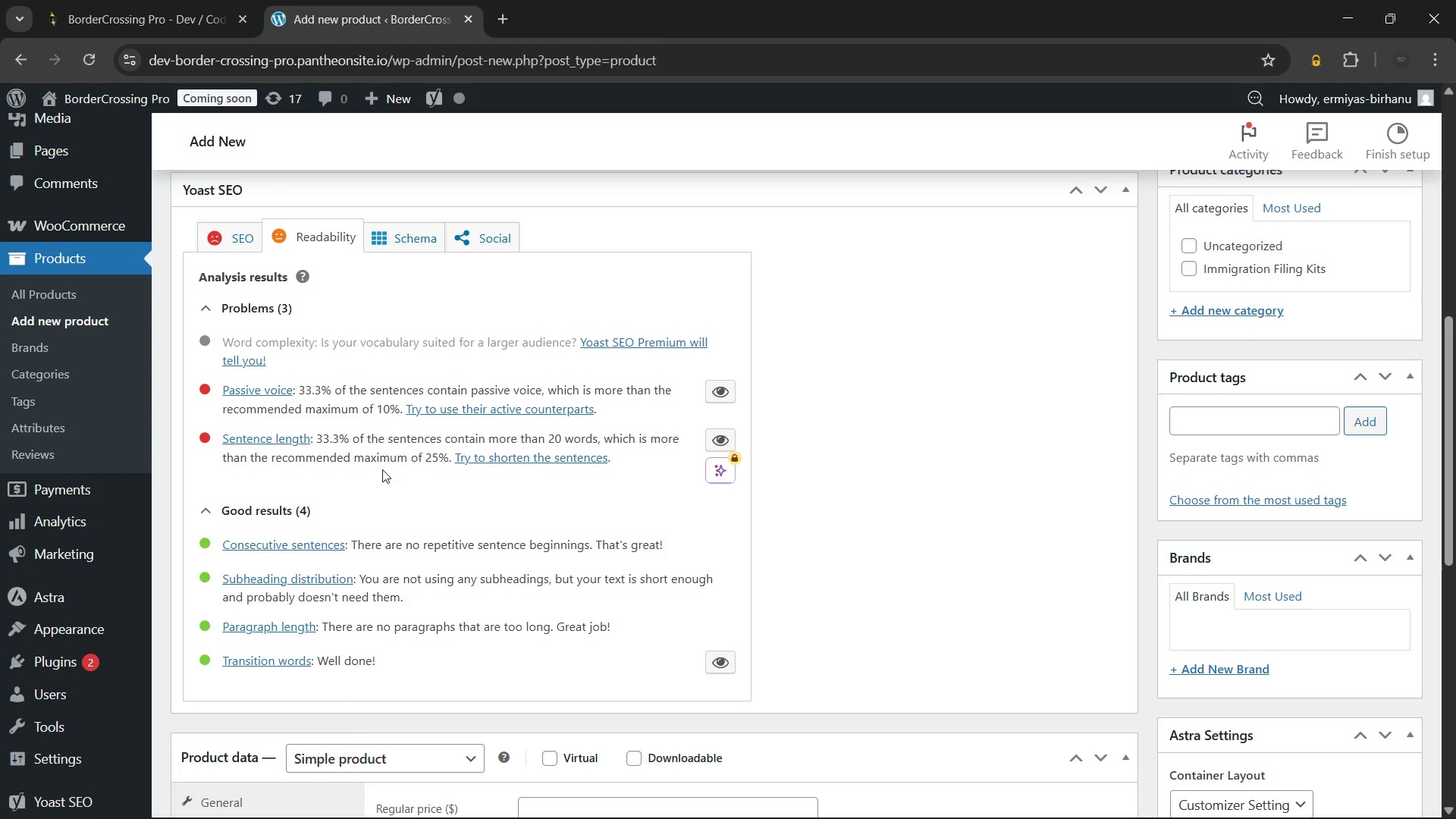 
wait(12.34)
 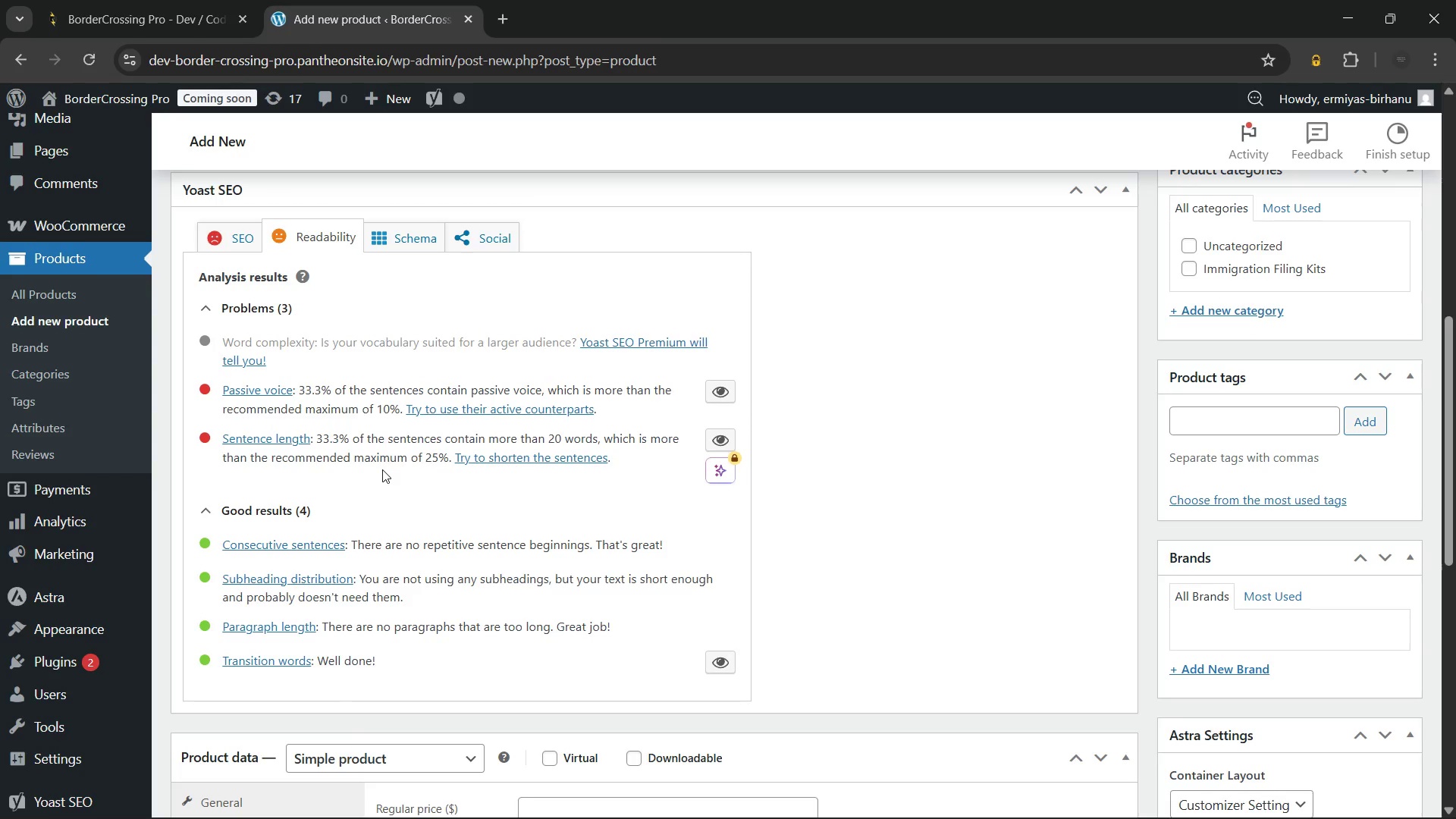 
left_click([736, 510])
 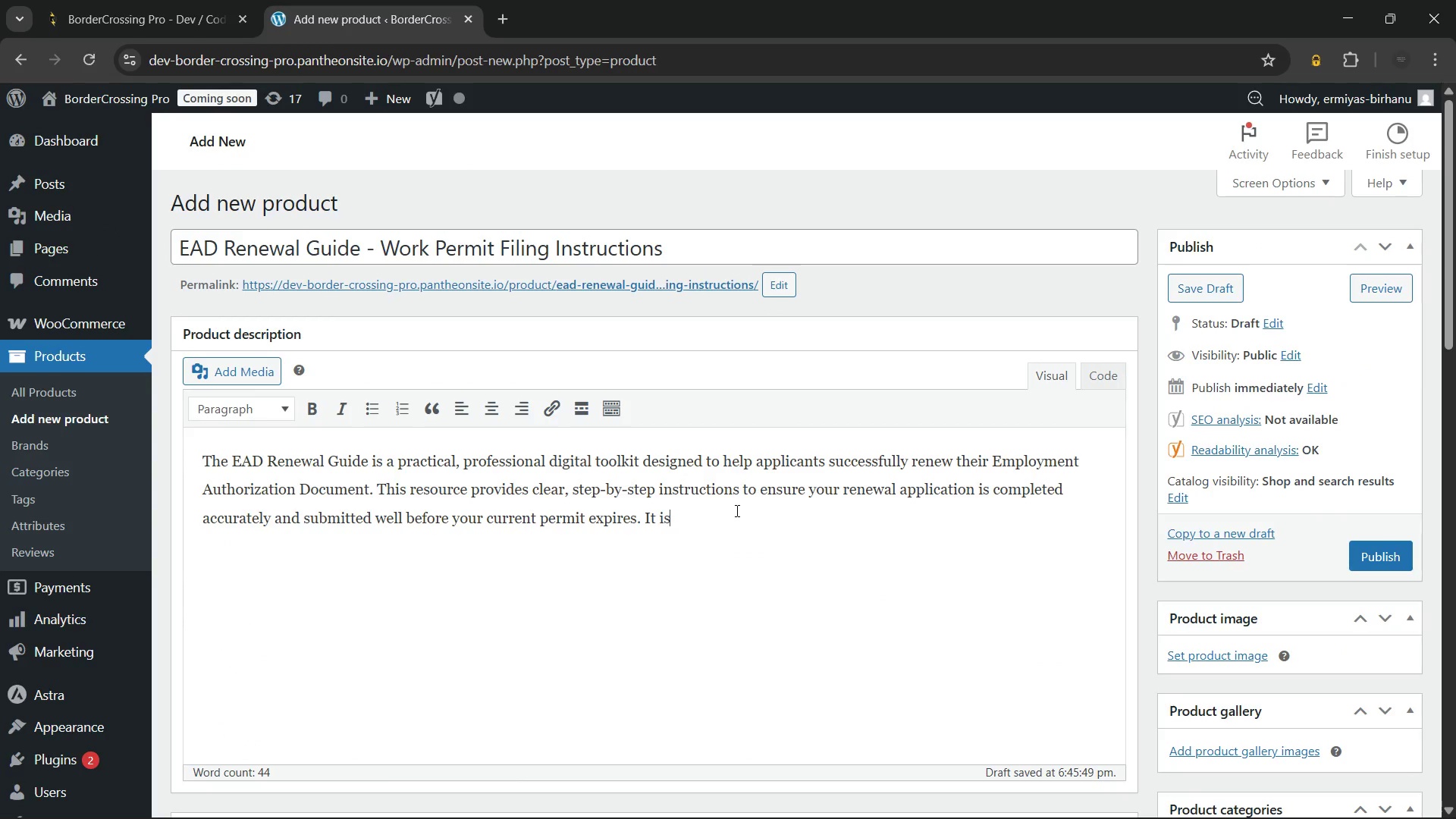 
type( idel)
key(Backspace)
type(al for individuals seeking a cost-effective, self-managed approach)
 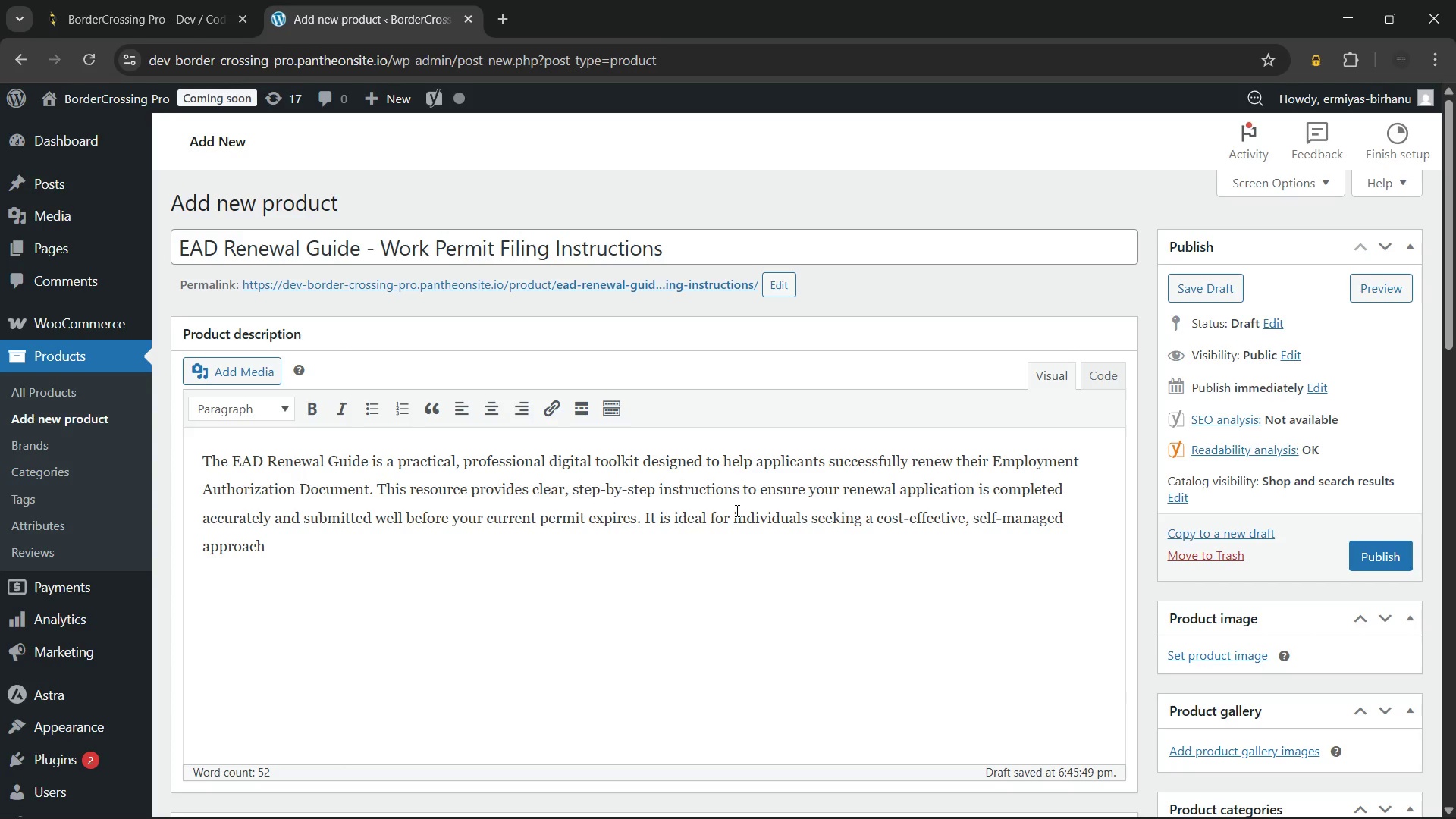 
scroll: coordinate [678, 592], scroll_direction: down, amount: 6.0
 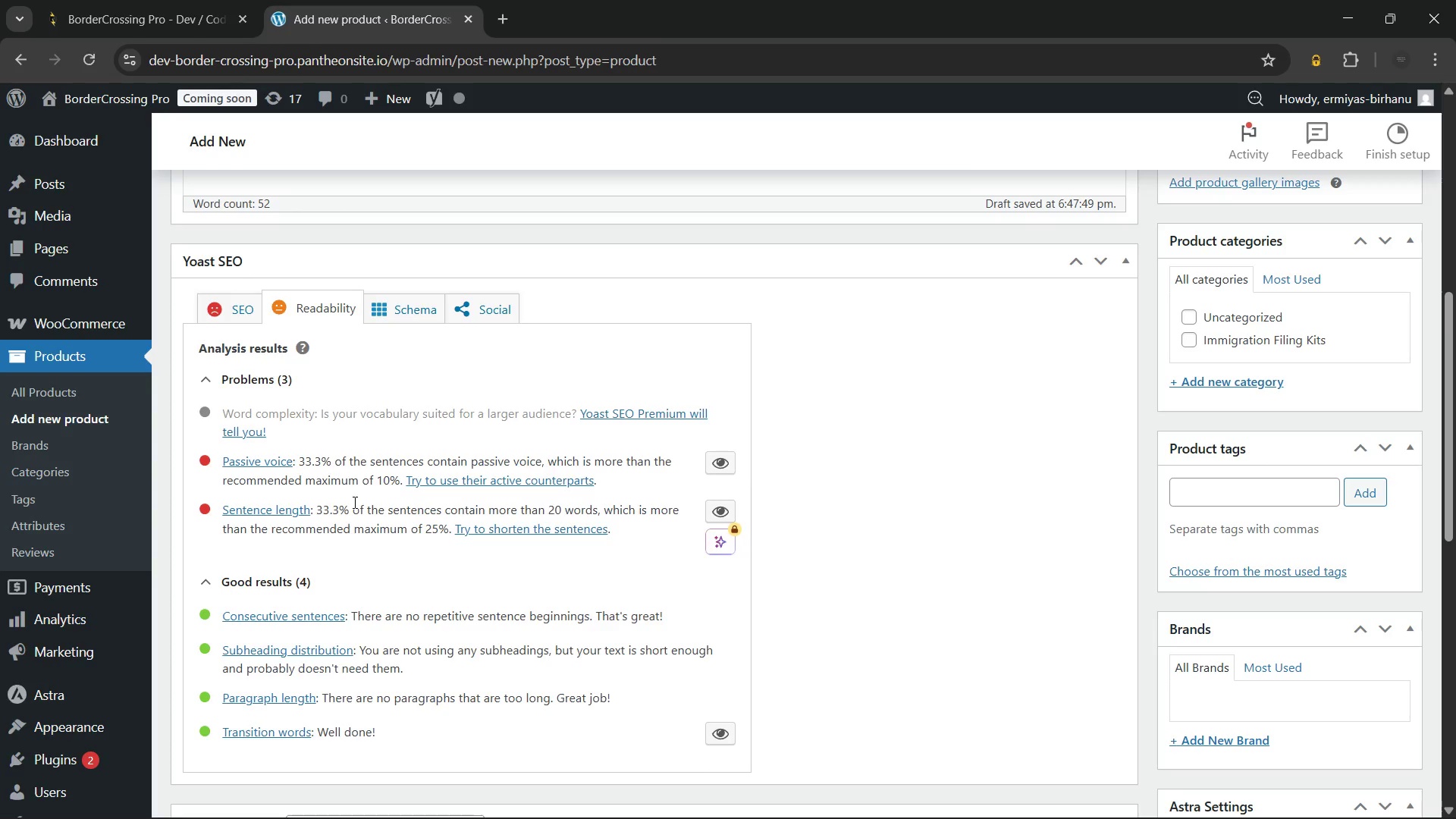 
wait(106.99)
 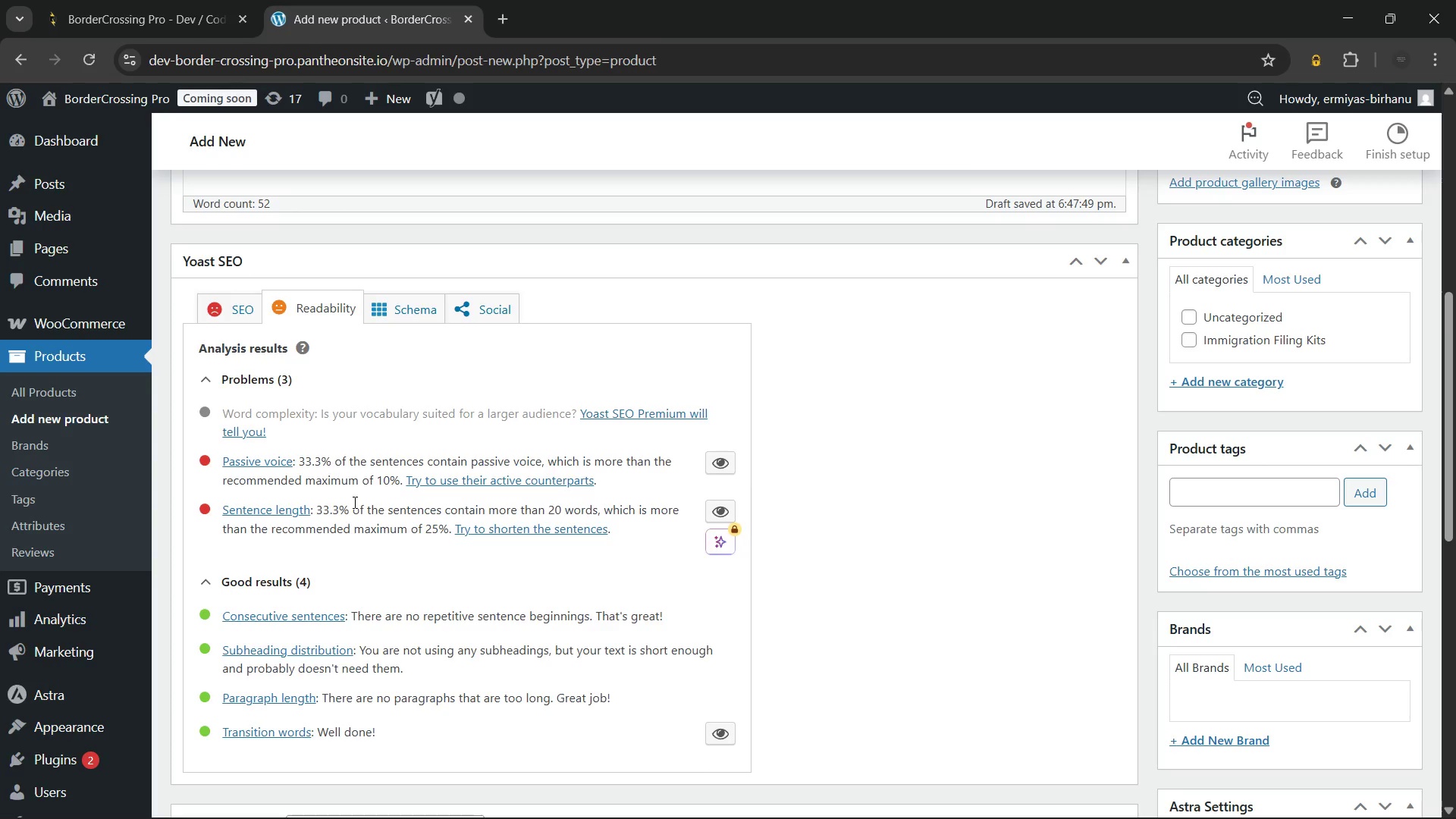 
left_click([324, 552])
 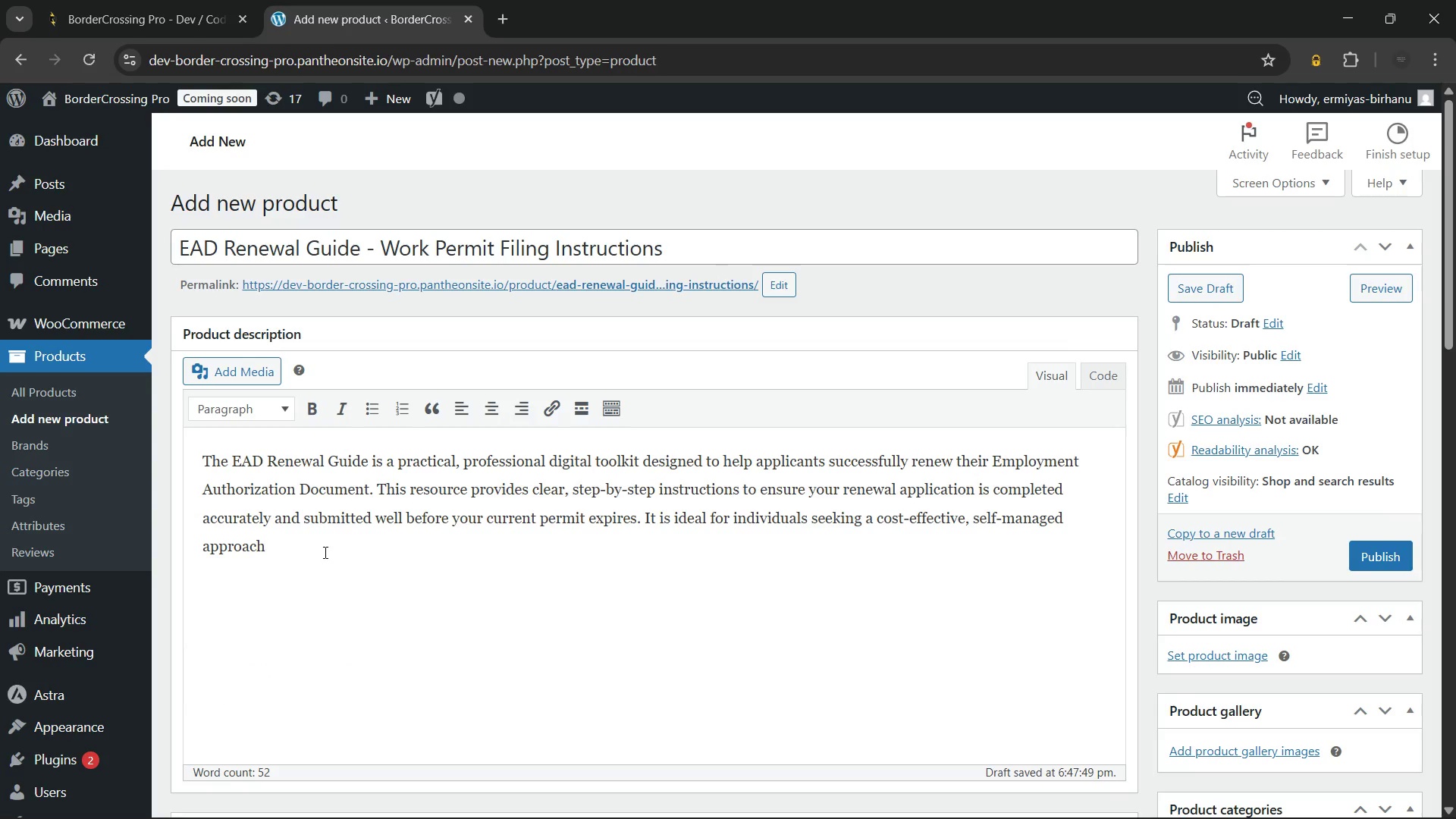 
key(Backspace)
 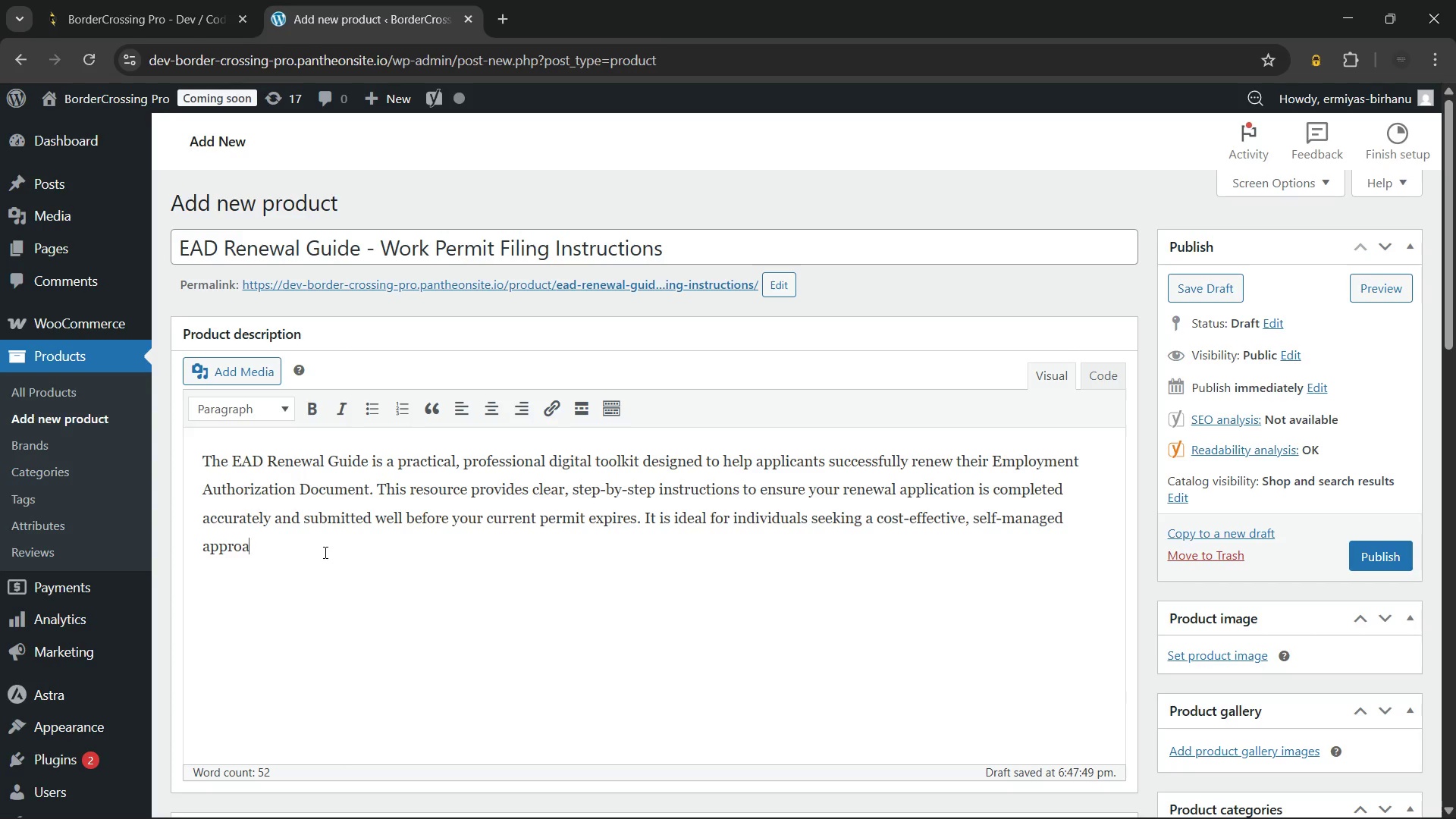 
key(Backspace)
 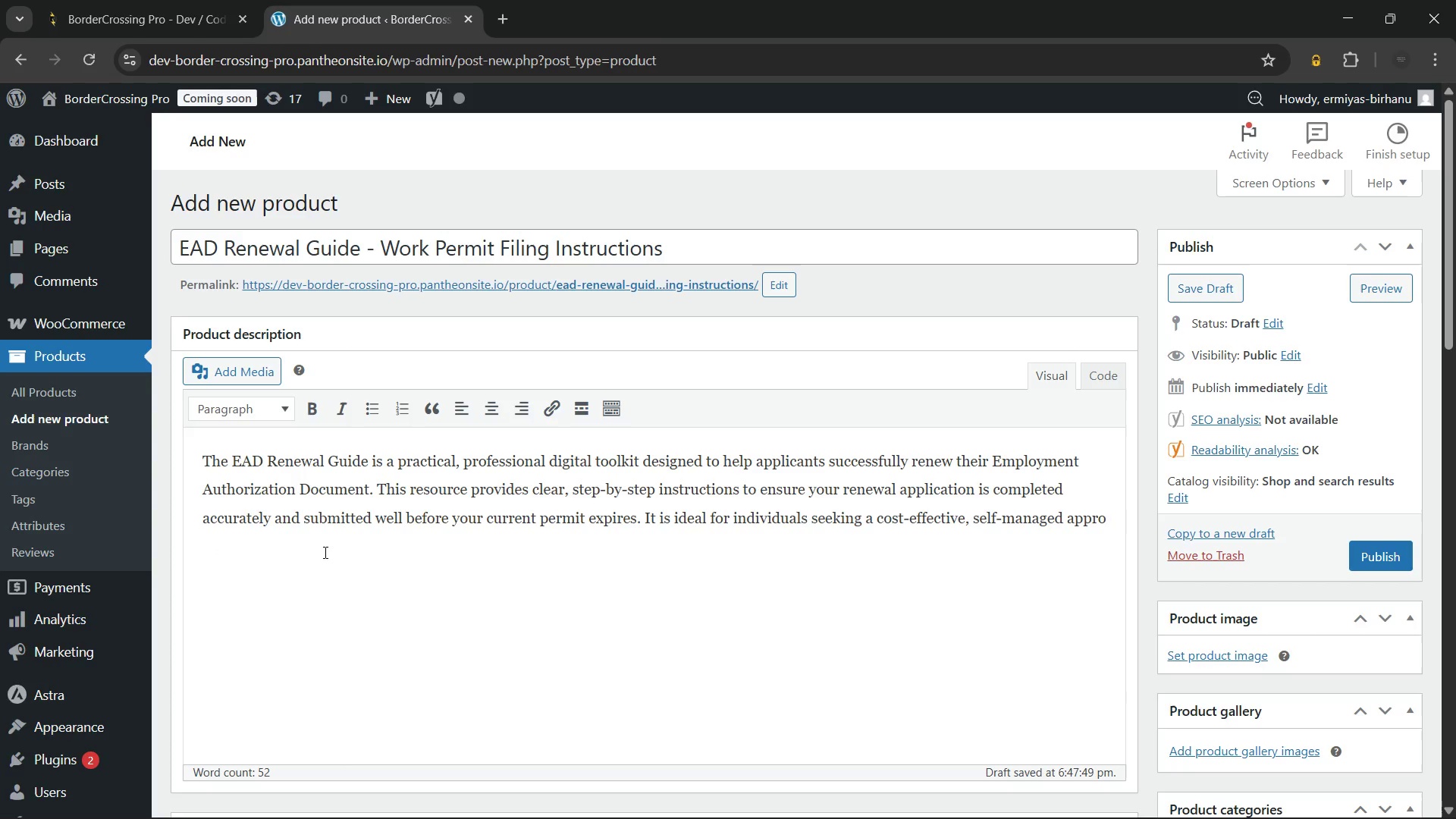 
key(Backspace)
 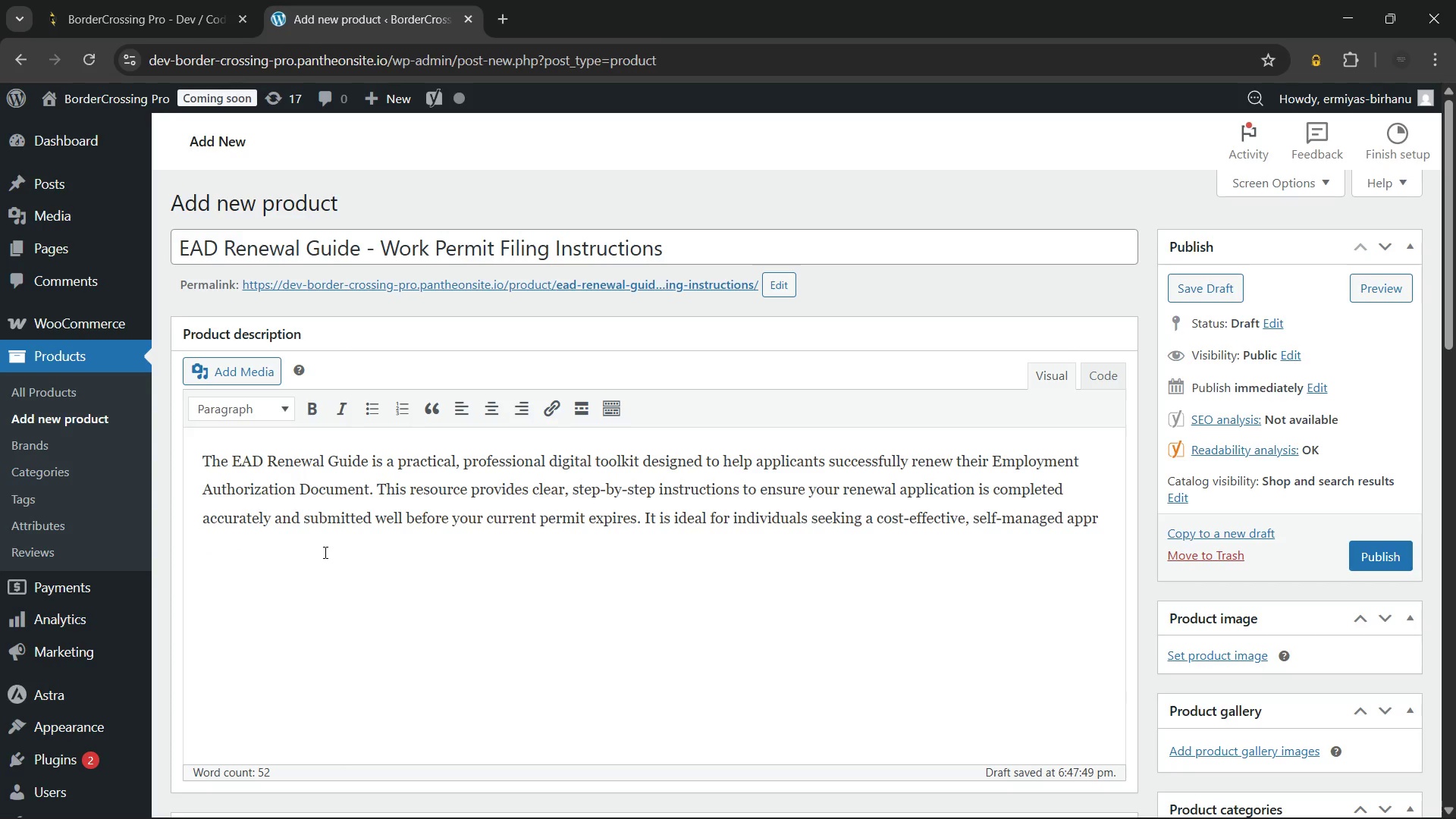 
key(Backspace)
 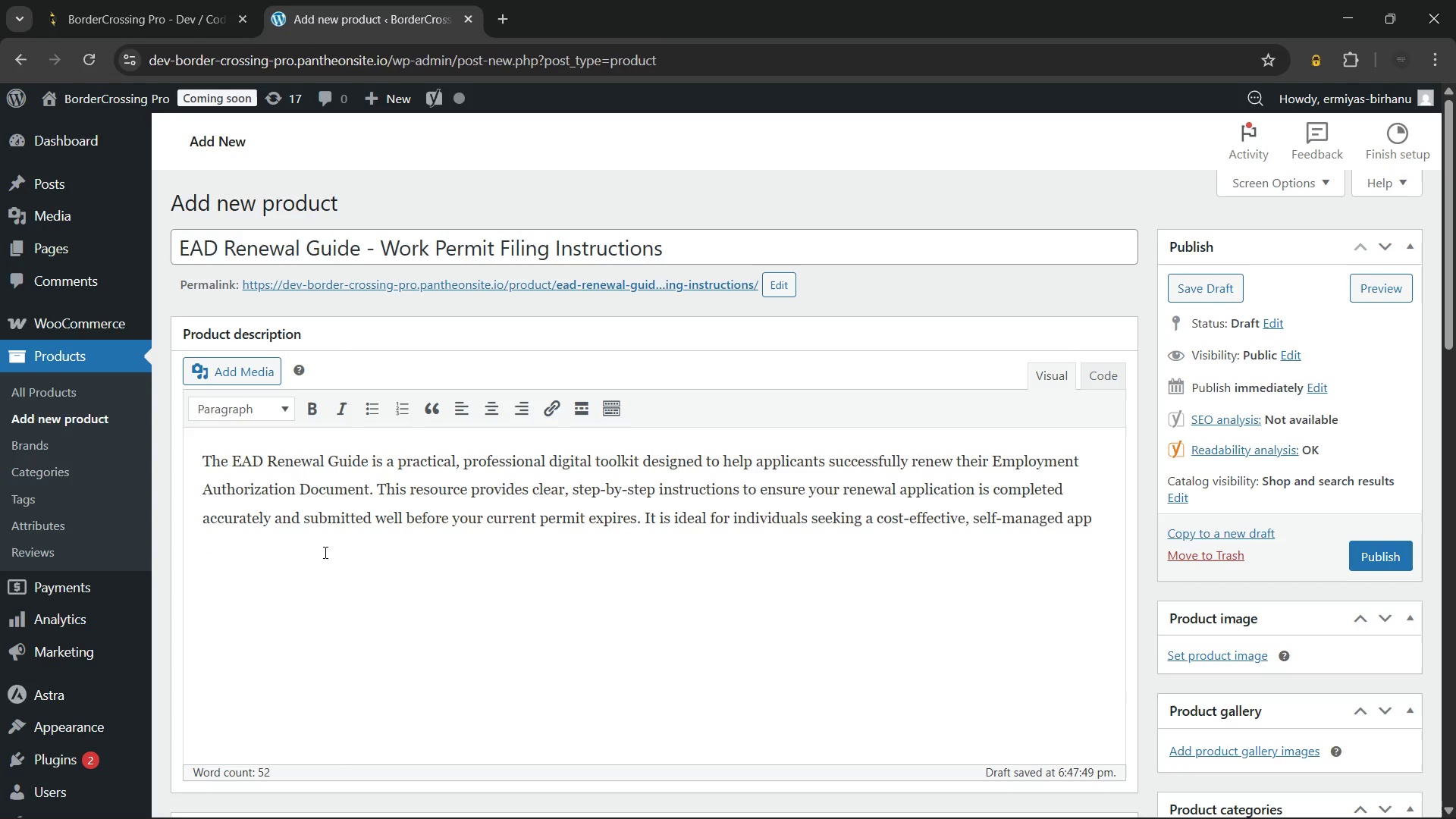 
key(Backspace)
 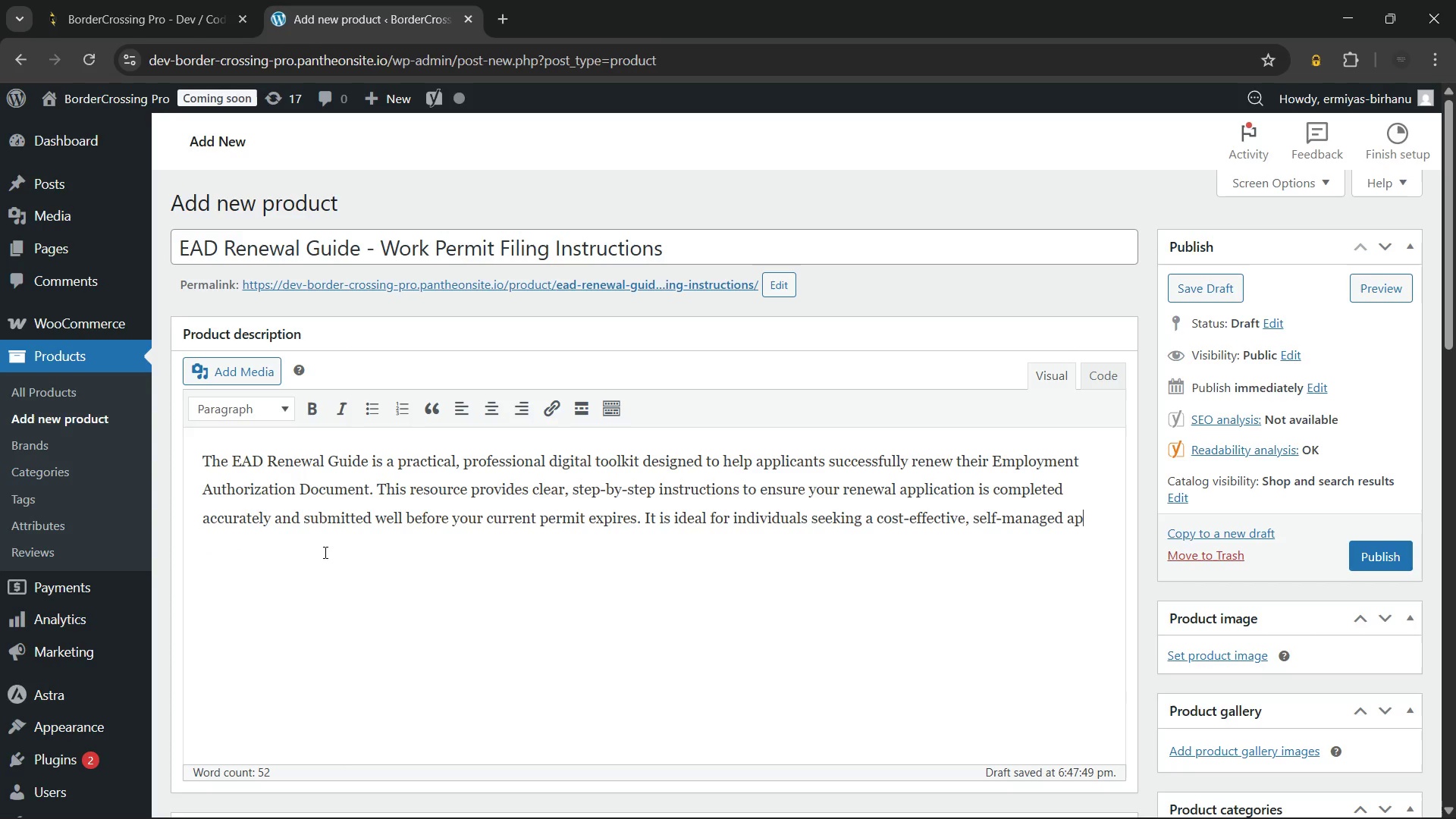 
key(Backspace)
 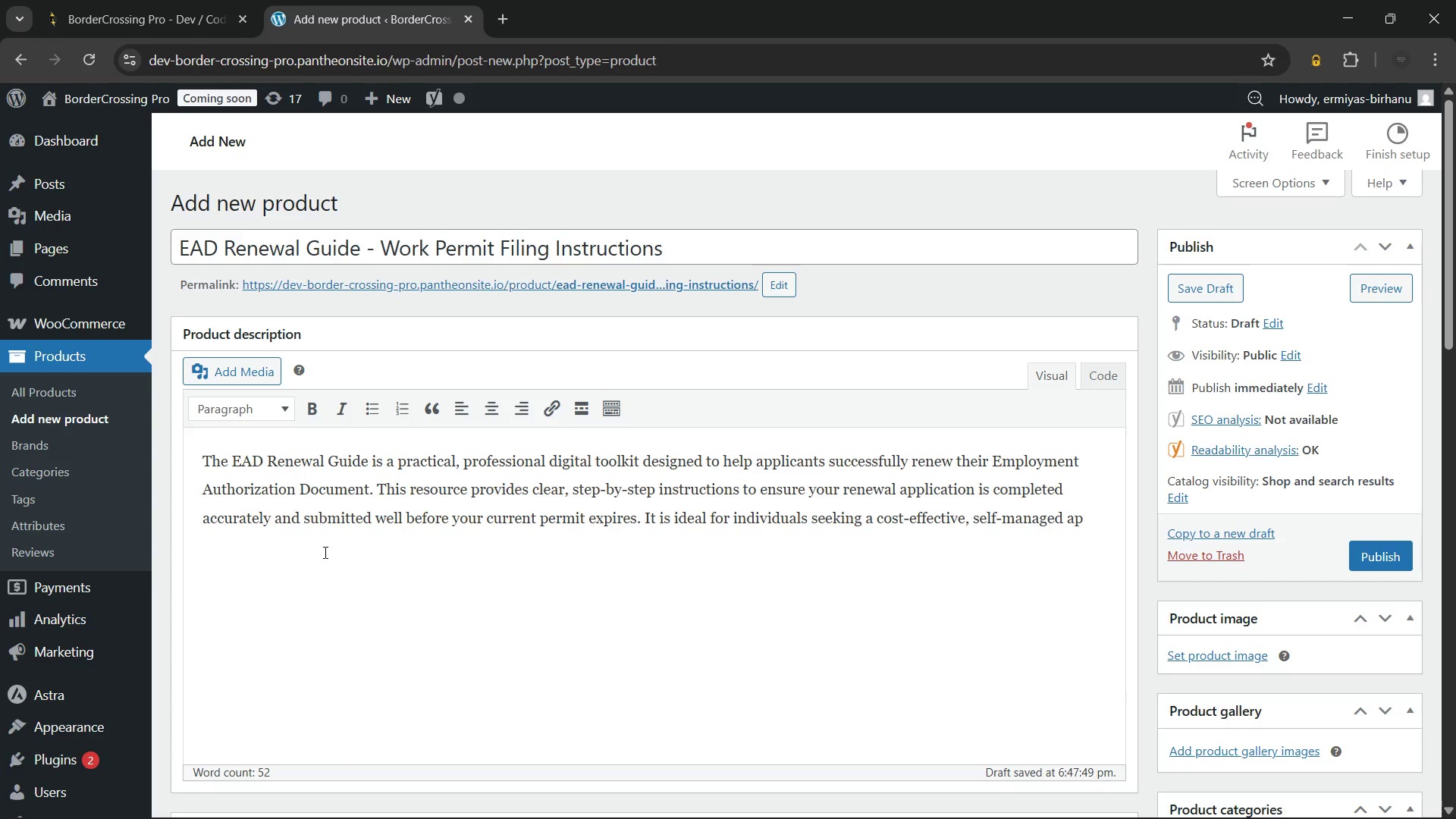 
hold_key(key=Backspace, duration=0.5)
 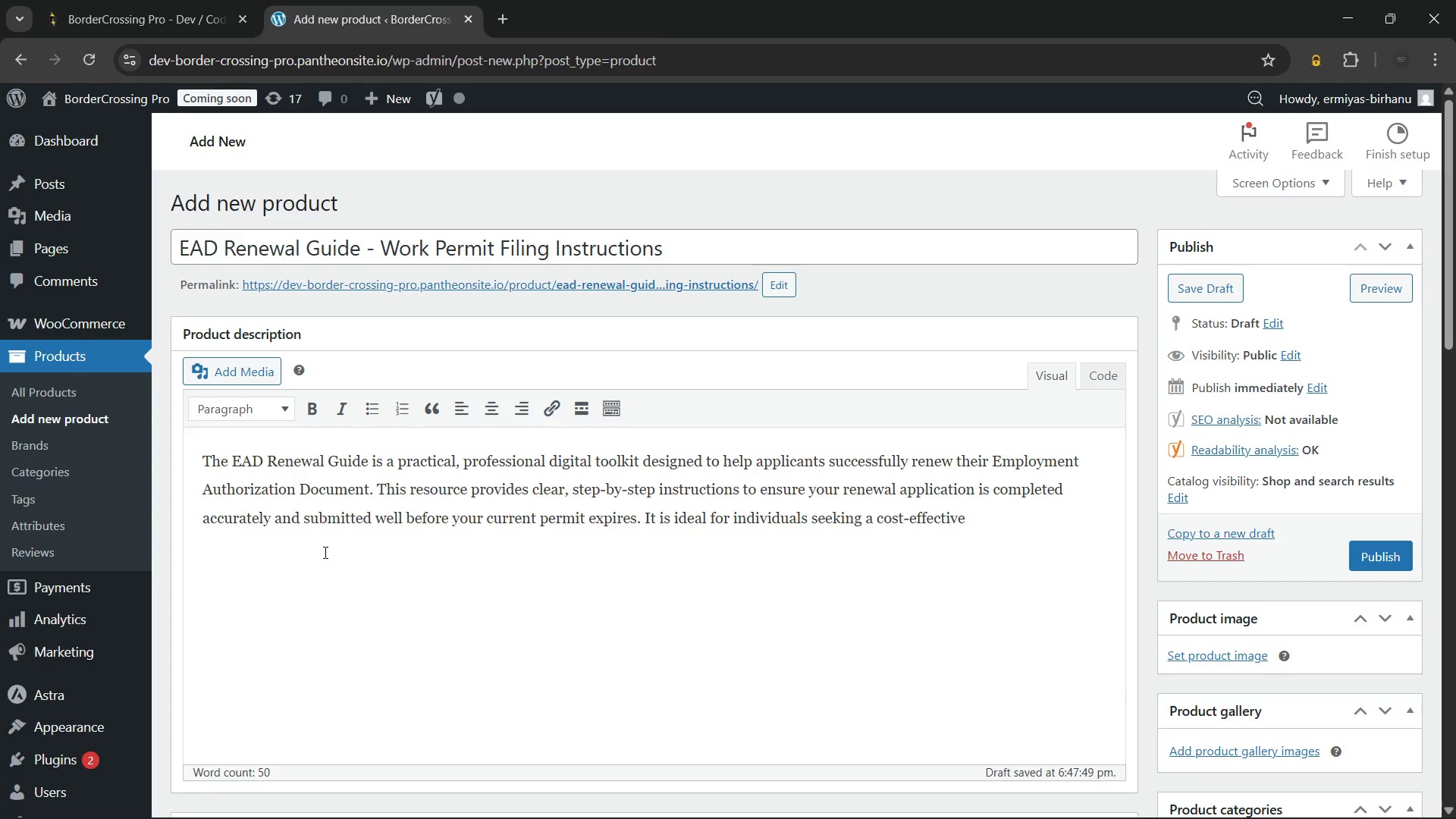 
key(Backspace)
 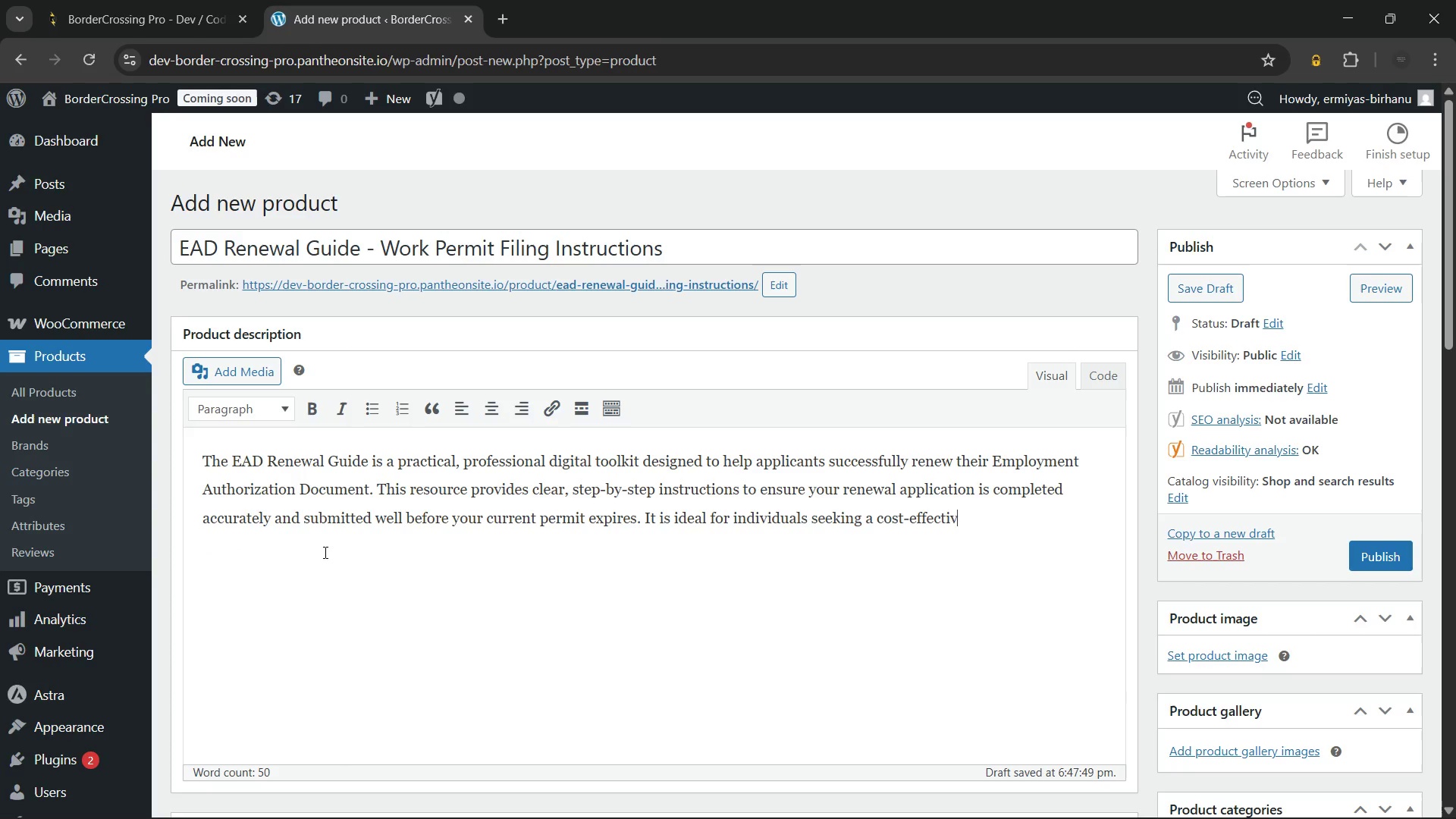 
key(Backspace)
 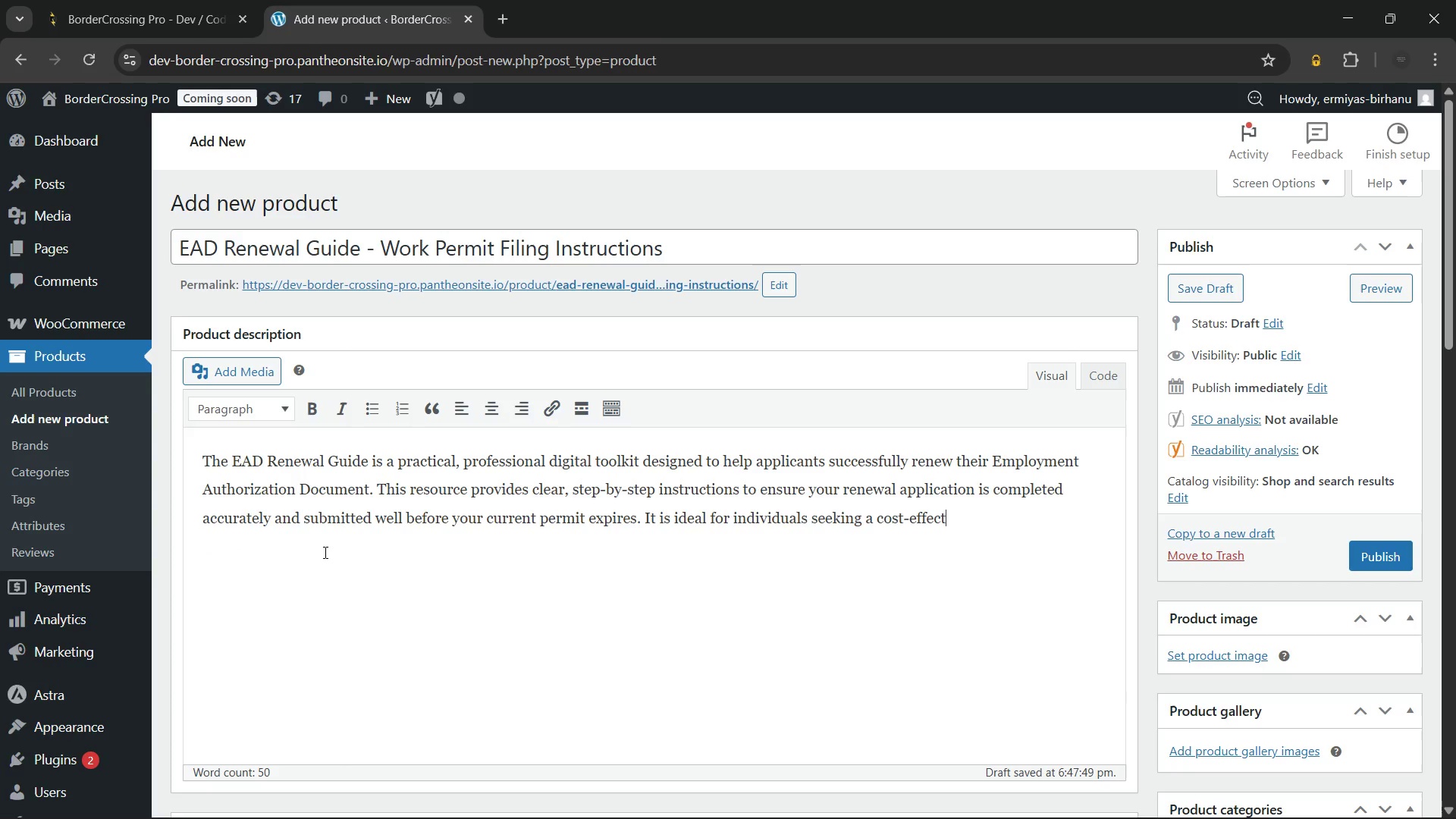 
key(Backspace)
 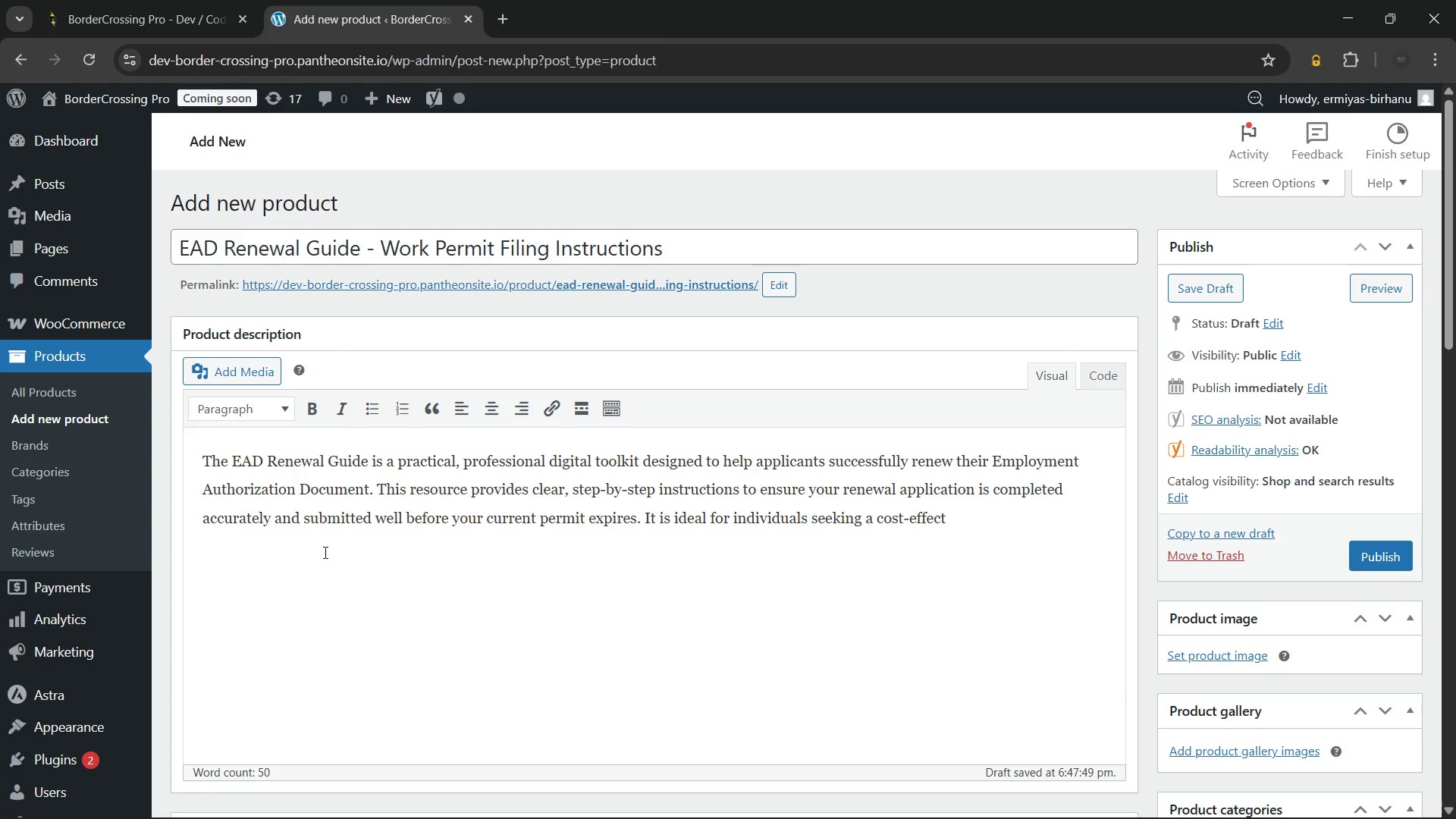 
hold_key(key=Backspace, duration=1.09)
 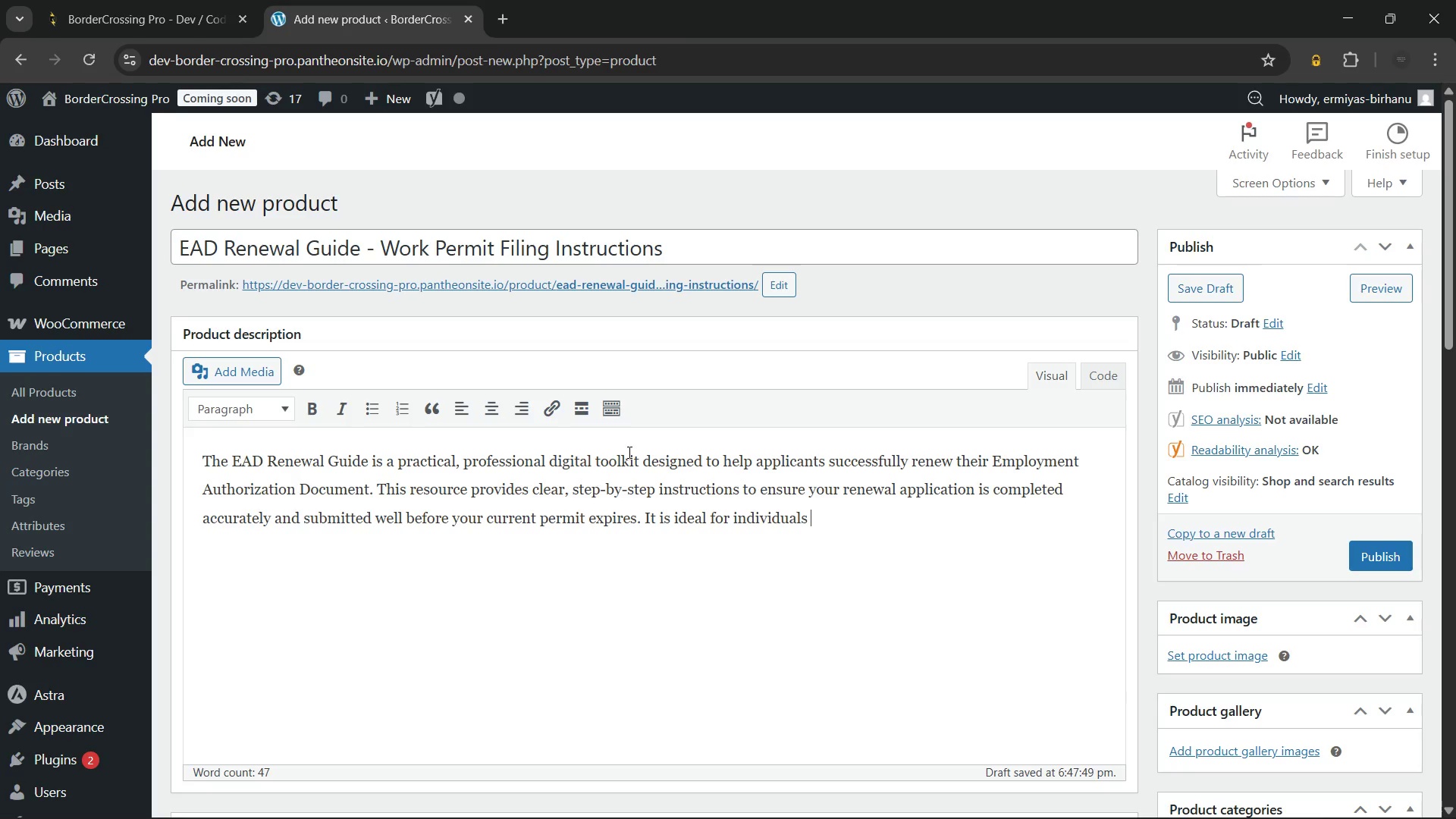 
left_click([640, 466])
 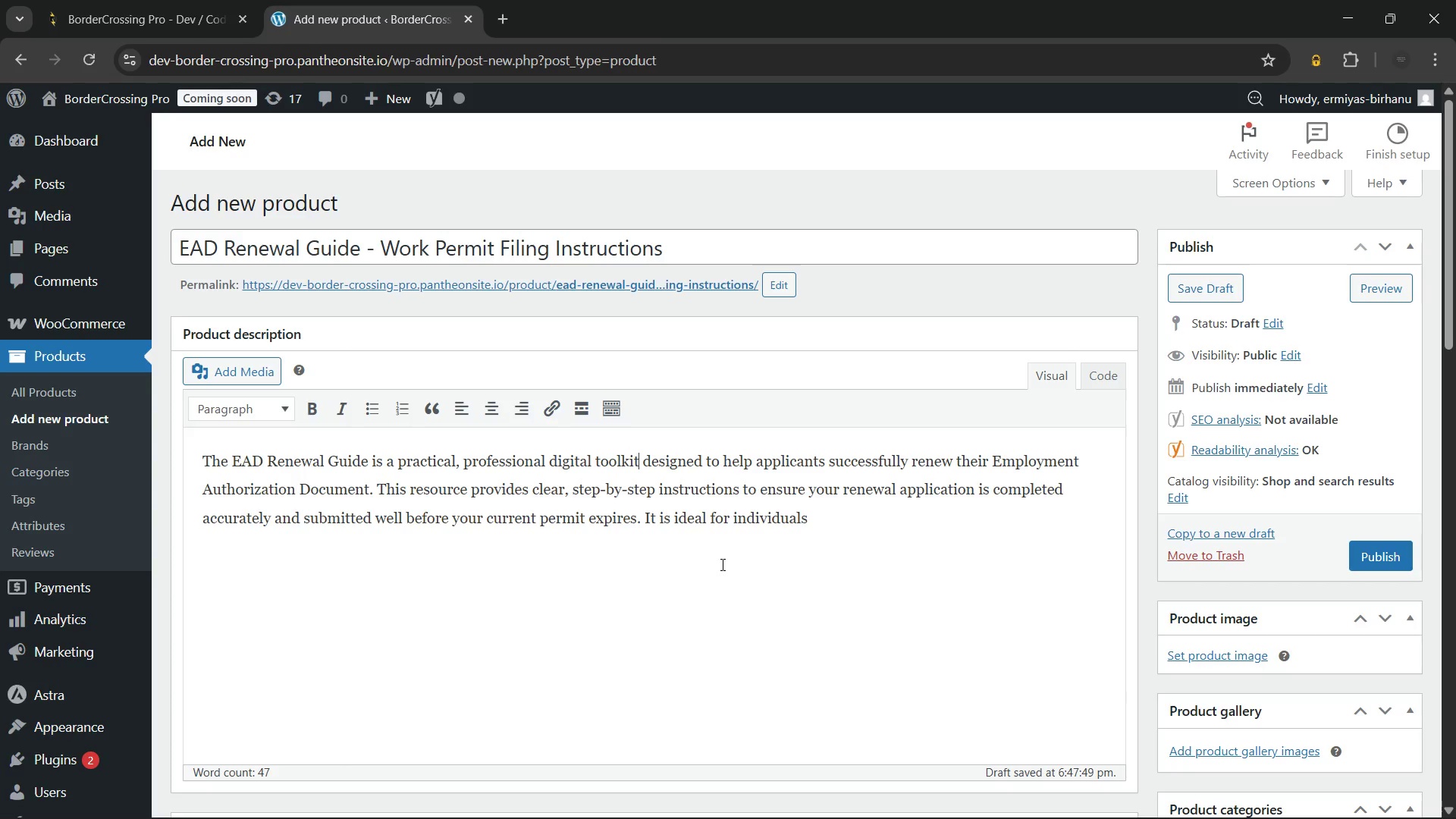 
type(. It is)
 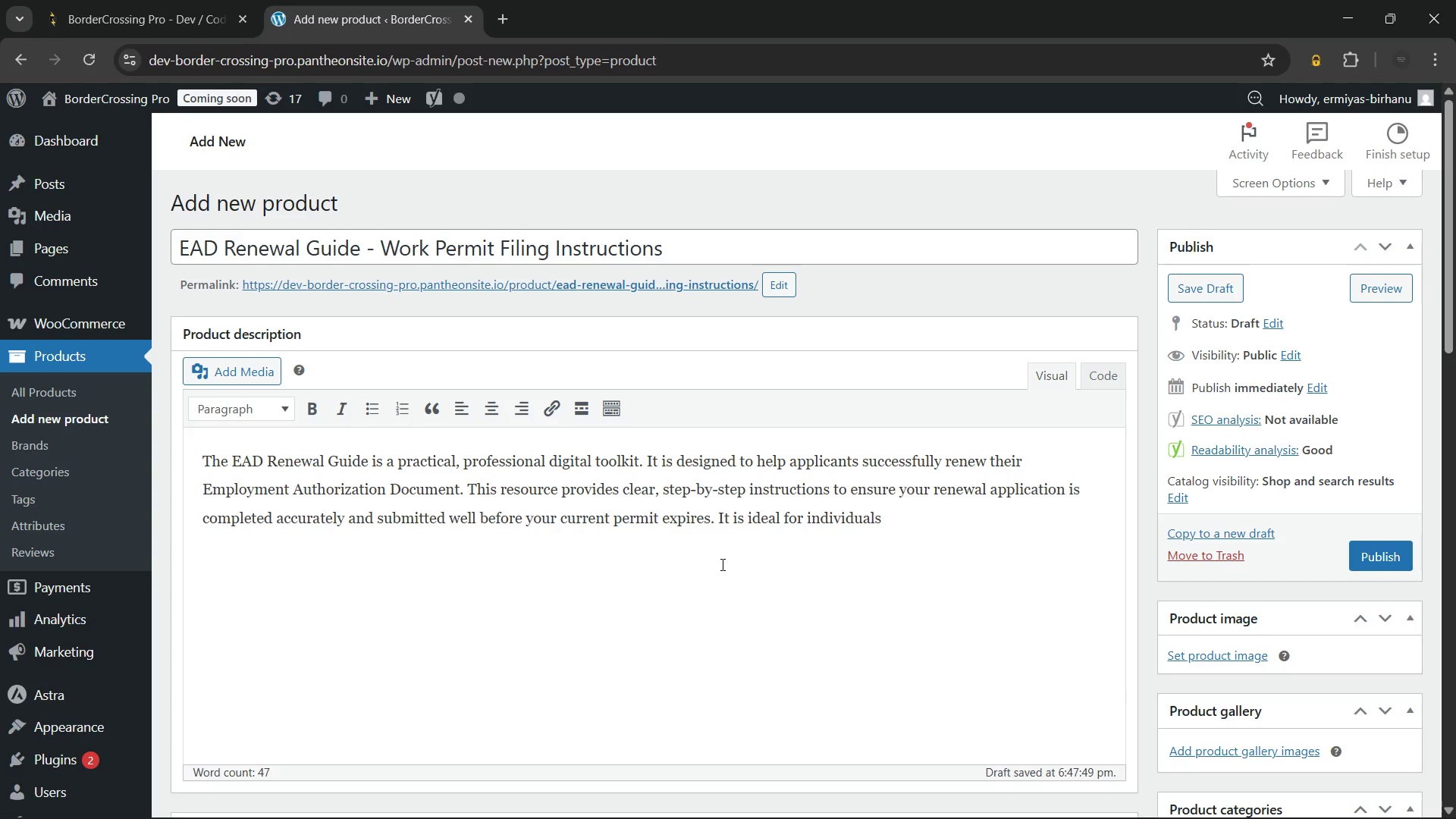 
wait(9.51)
 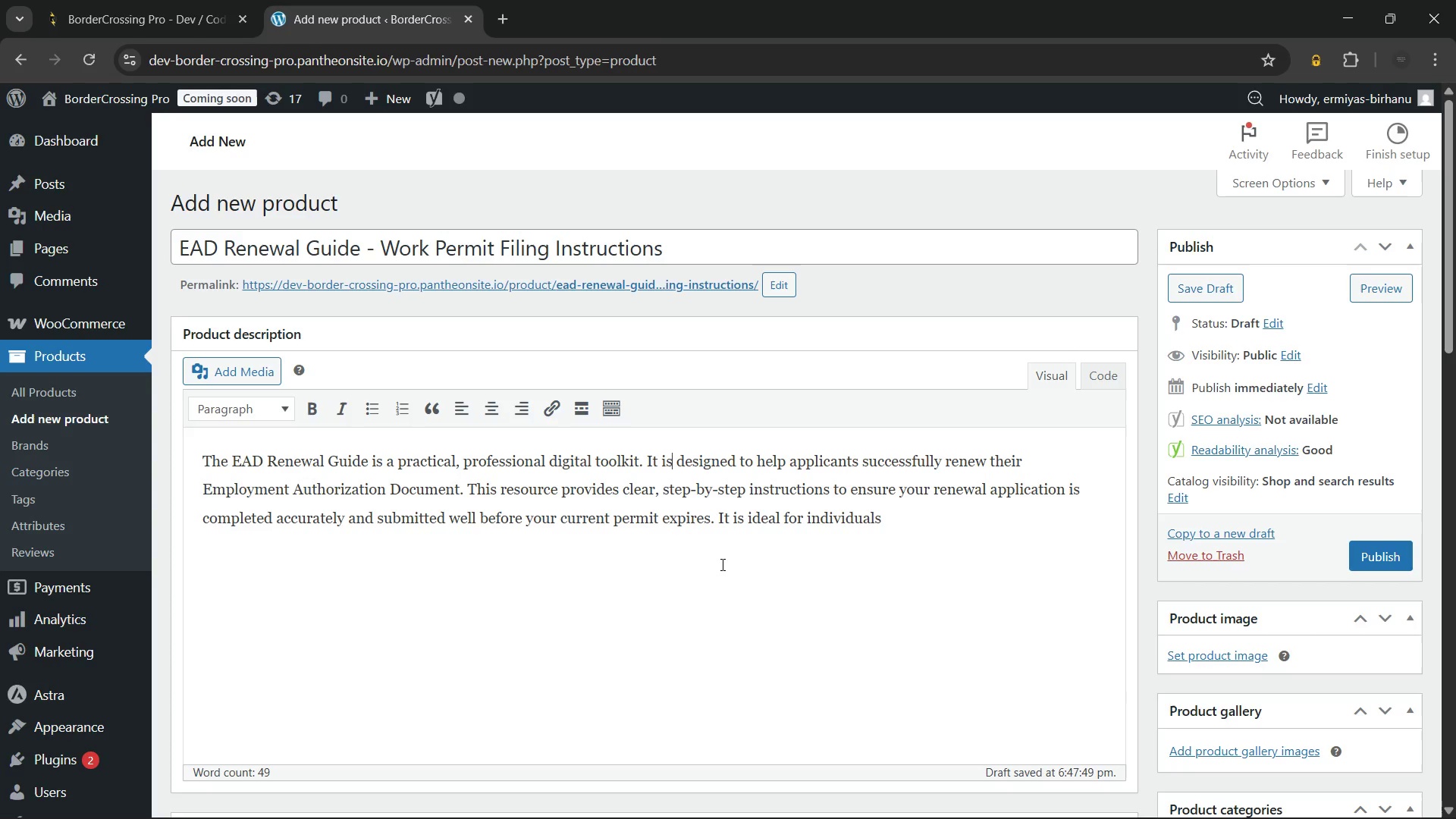 
left_click([466, 492])
 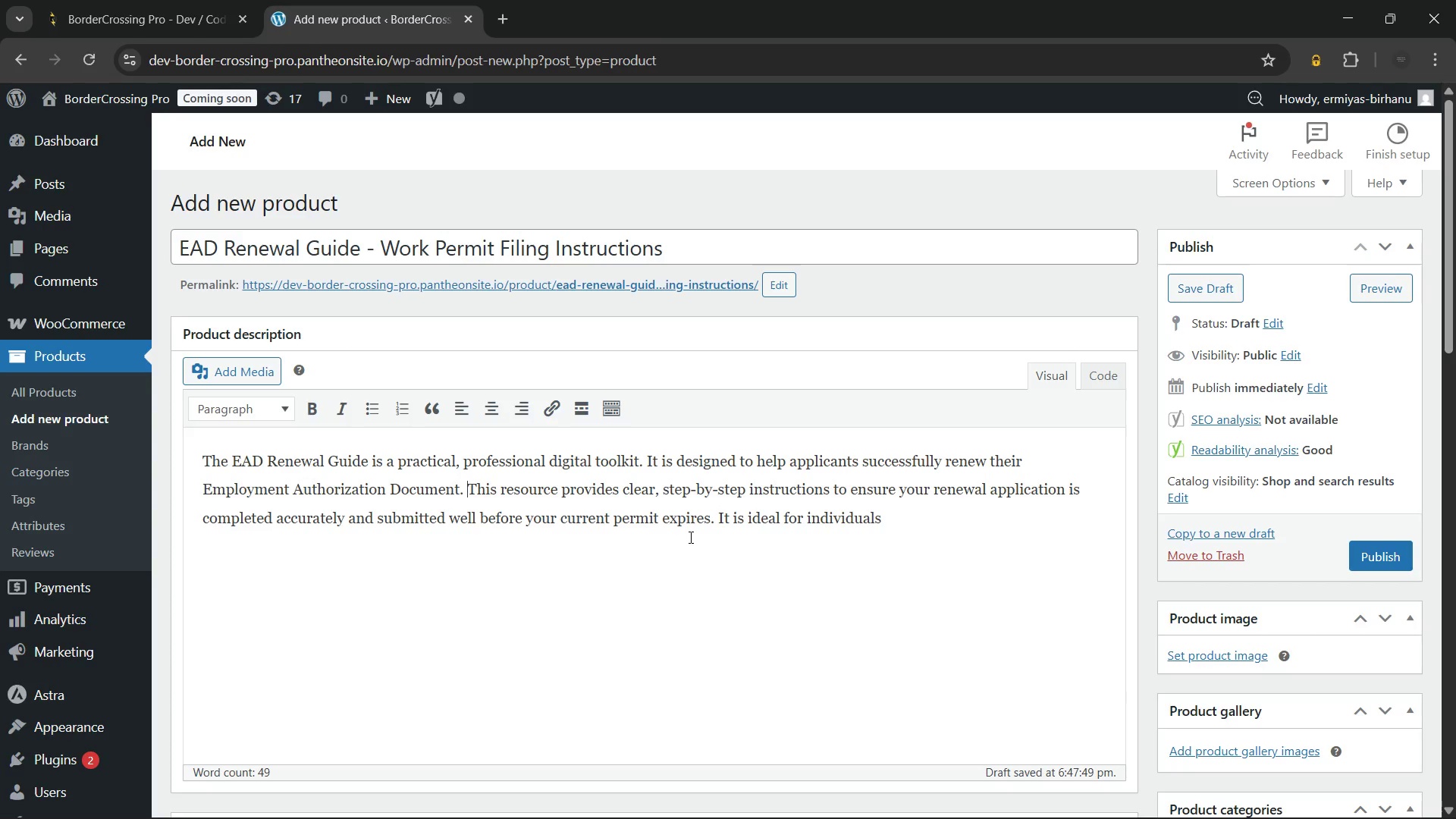 
wait(16.78)
 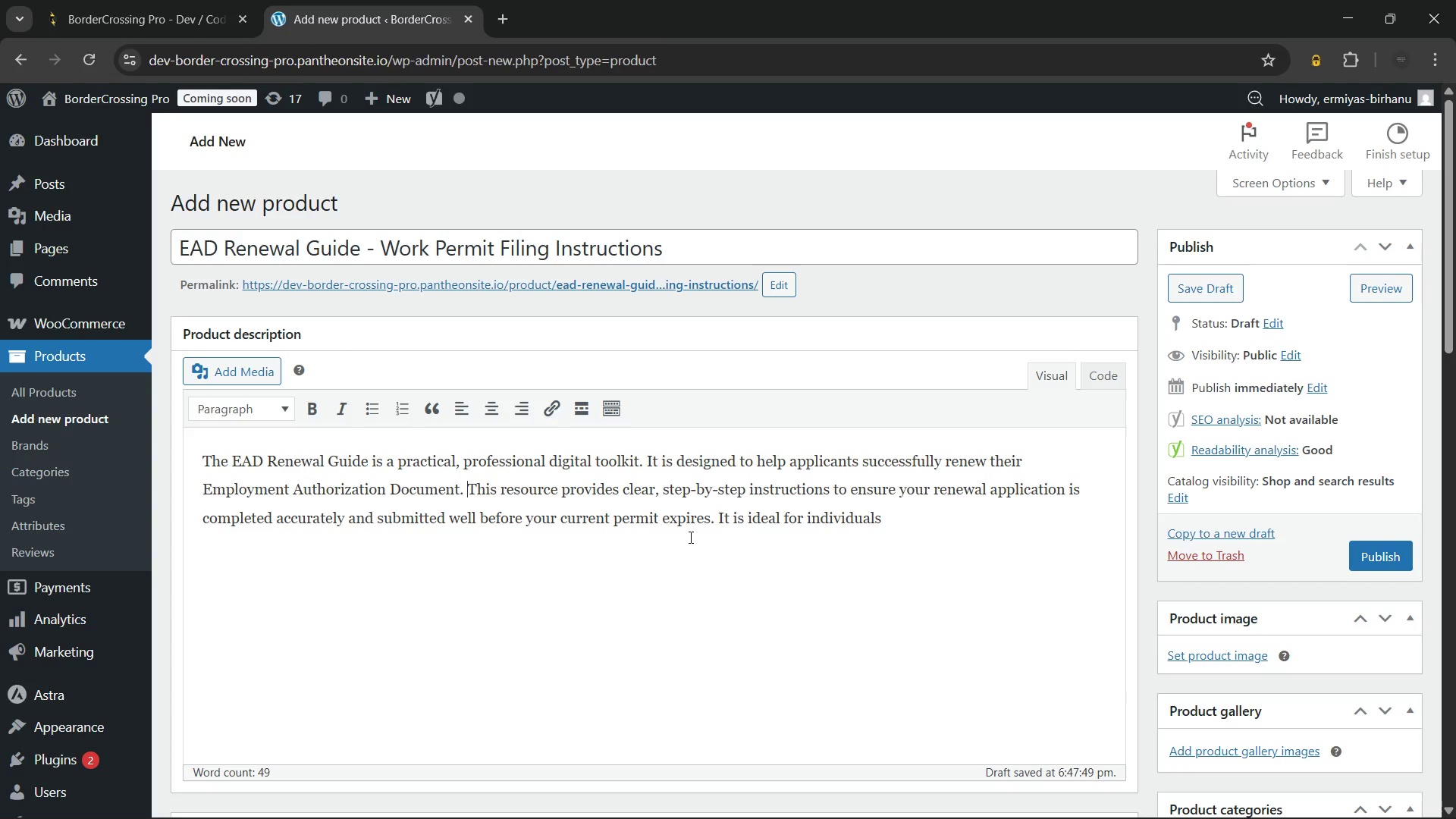 
left_click([907, 521])
 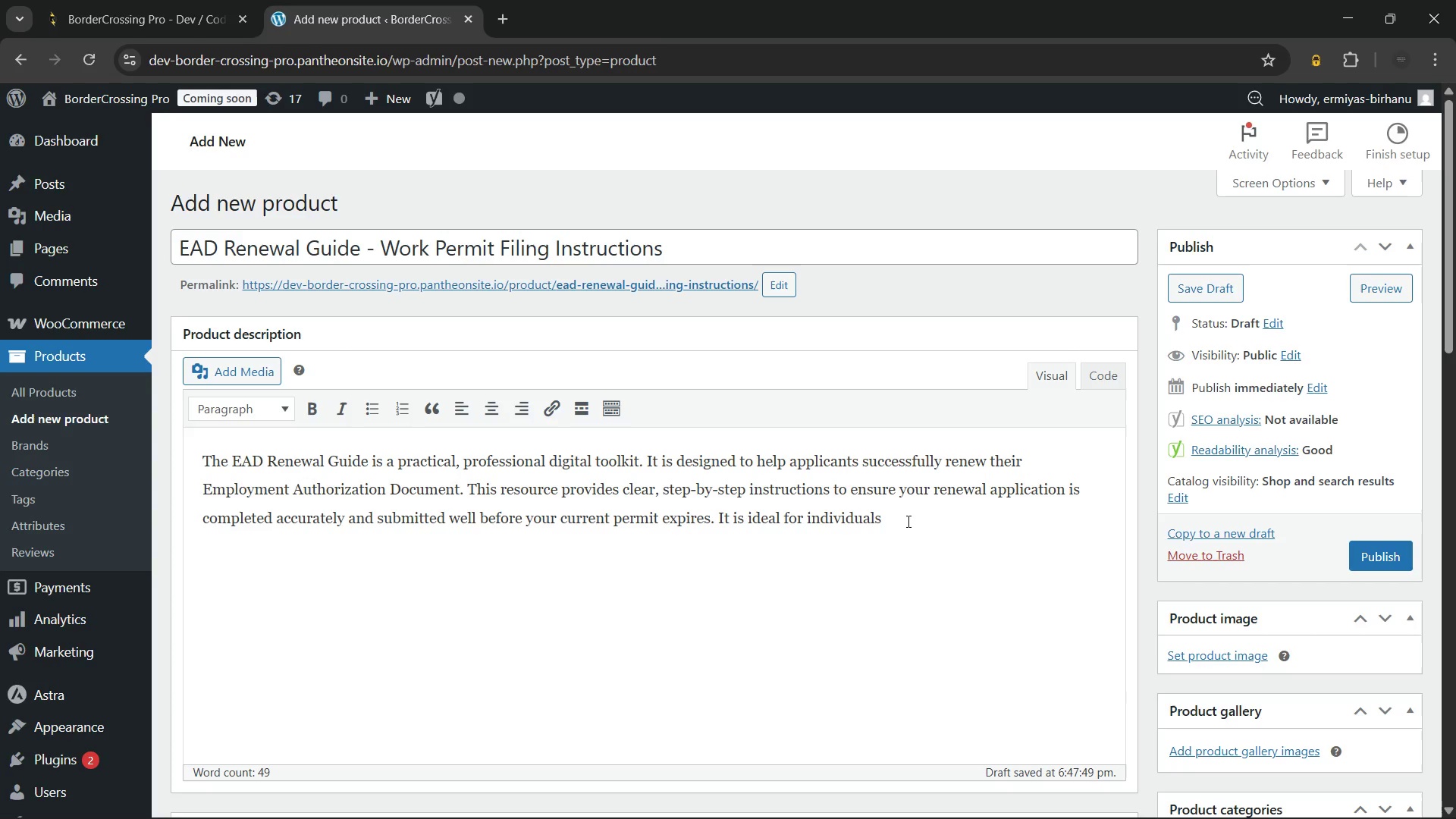 
type(seeking)
 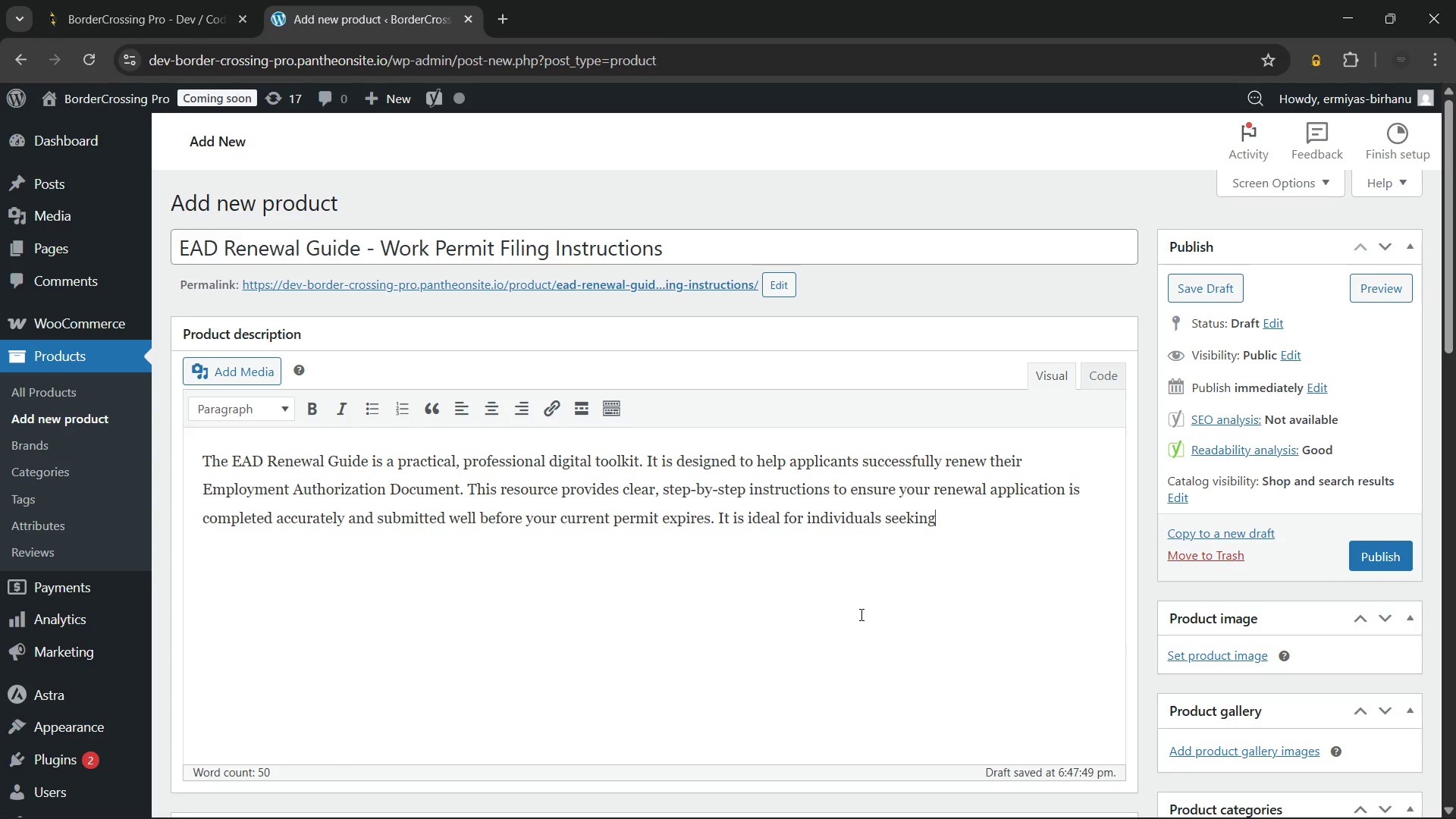 
type( a cost-effective, self-managed approach o)
key(Backspace)
type(to their work permit.)
 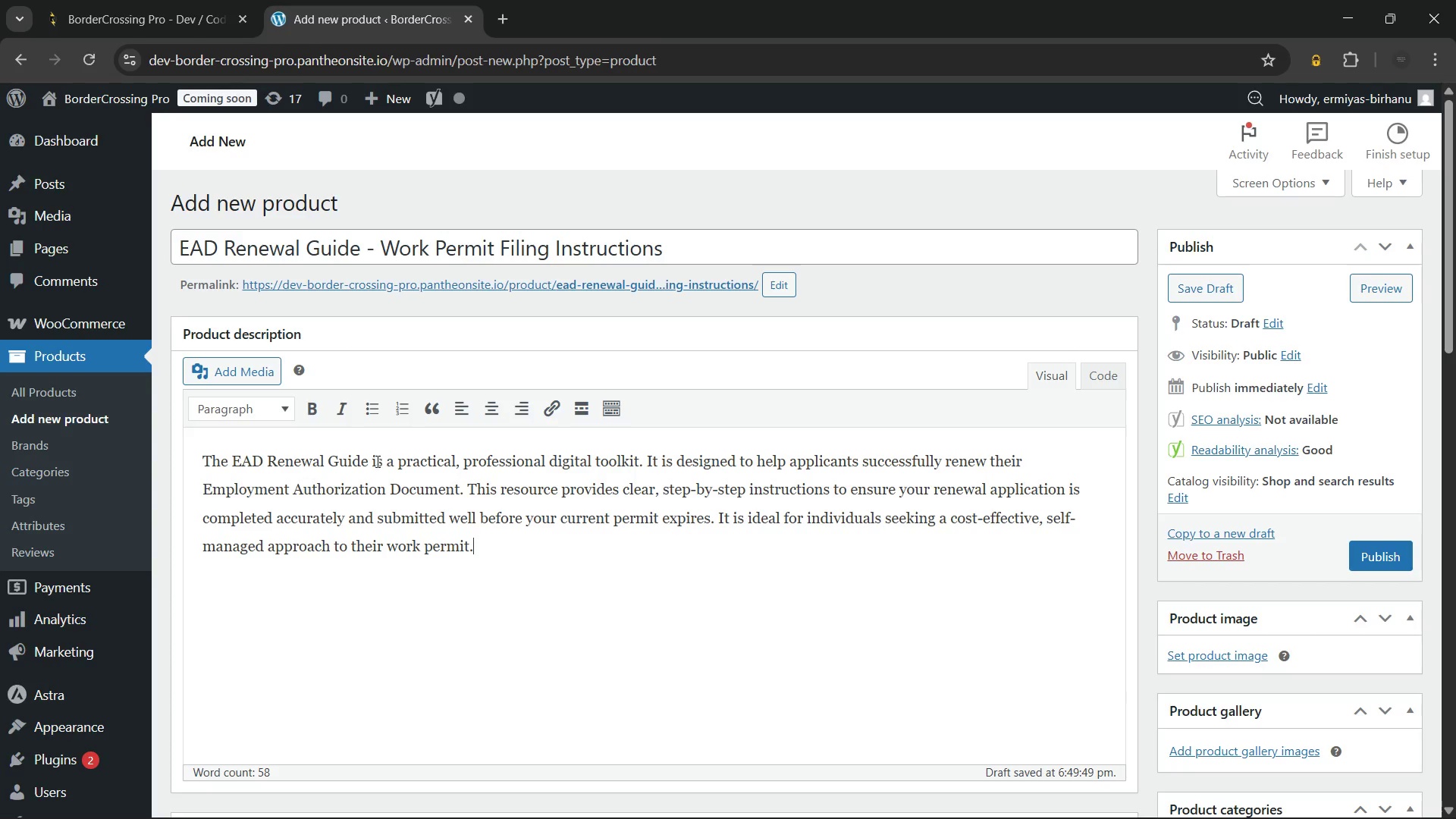 
left_click_drag(start_coordinate=[367, 461], to_coordinate=[233, 464])
 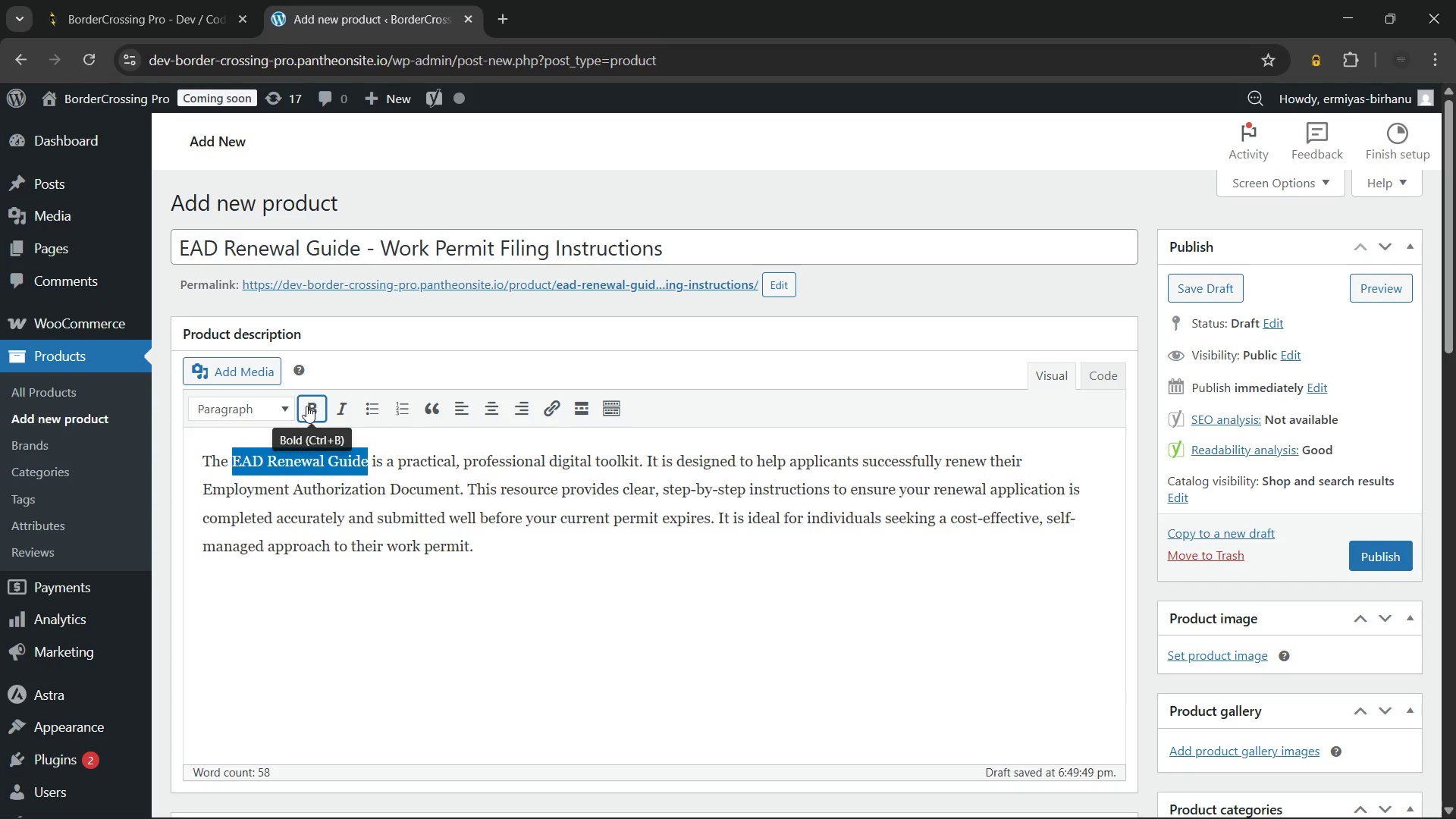 
left_click([306, 406])
 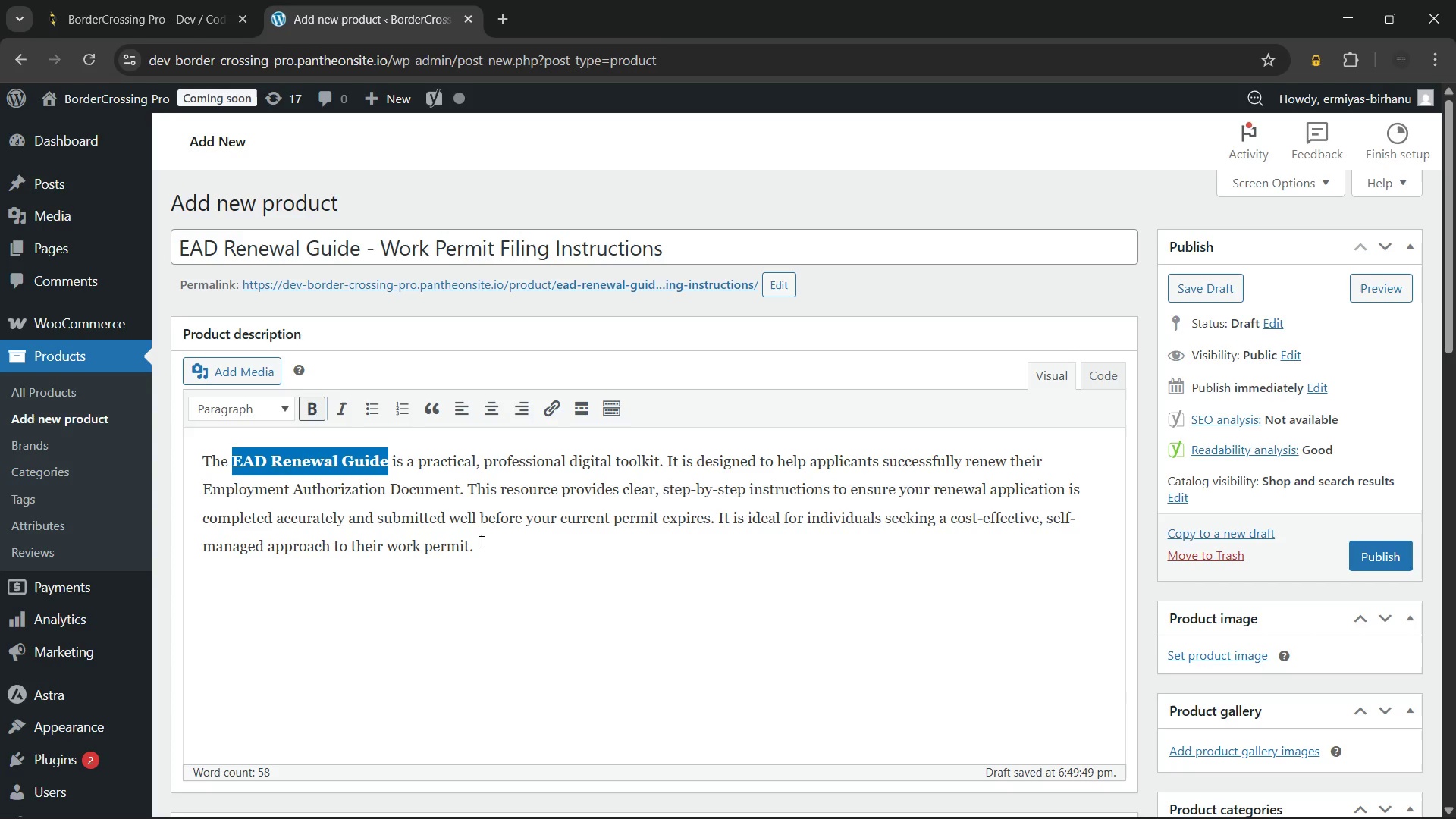 
left_click([488, 541])
 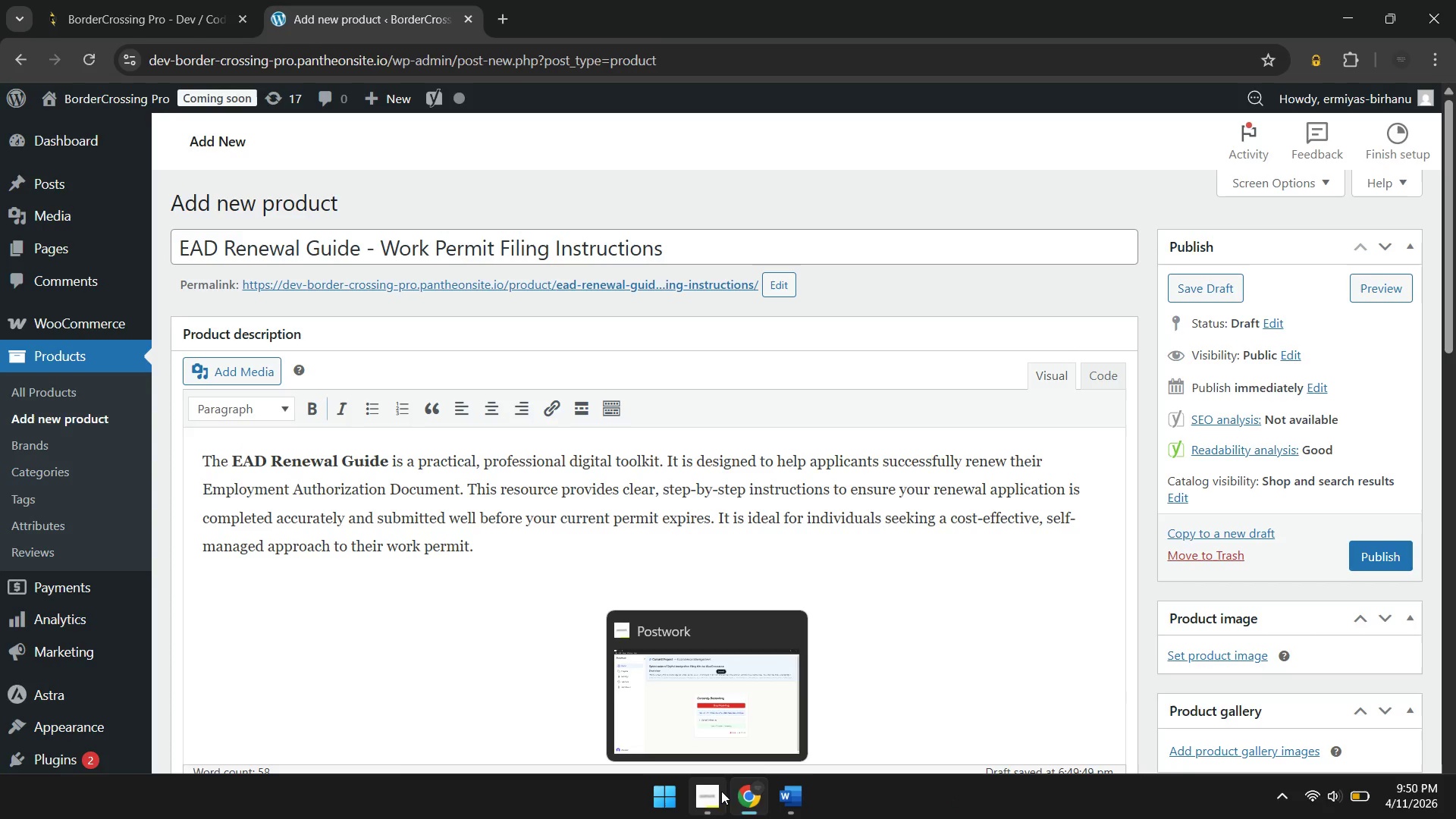 
wait(6.69)
 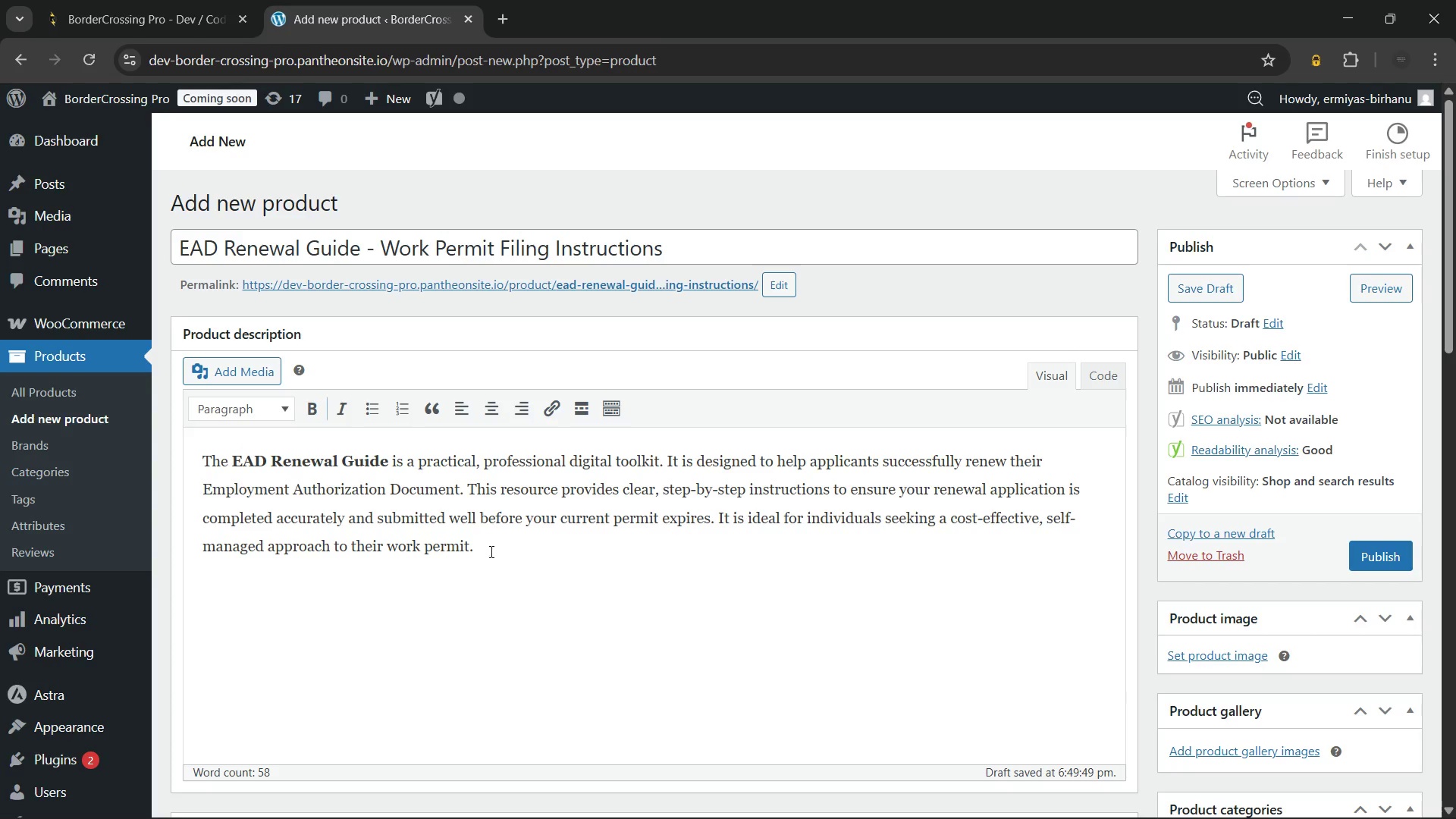 
key(Enter)
 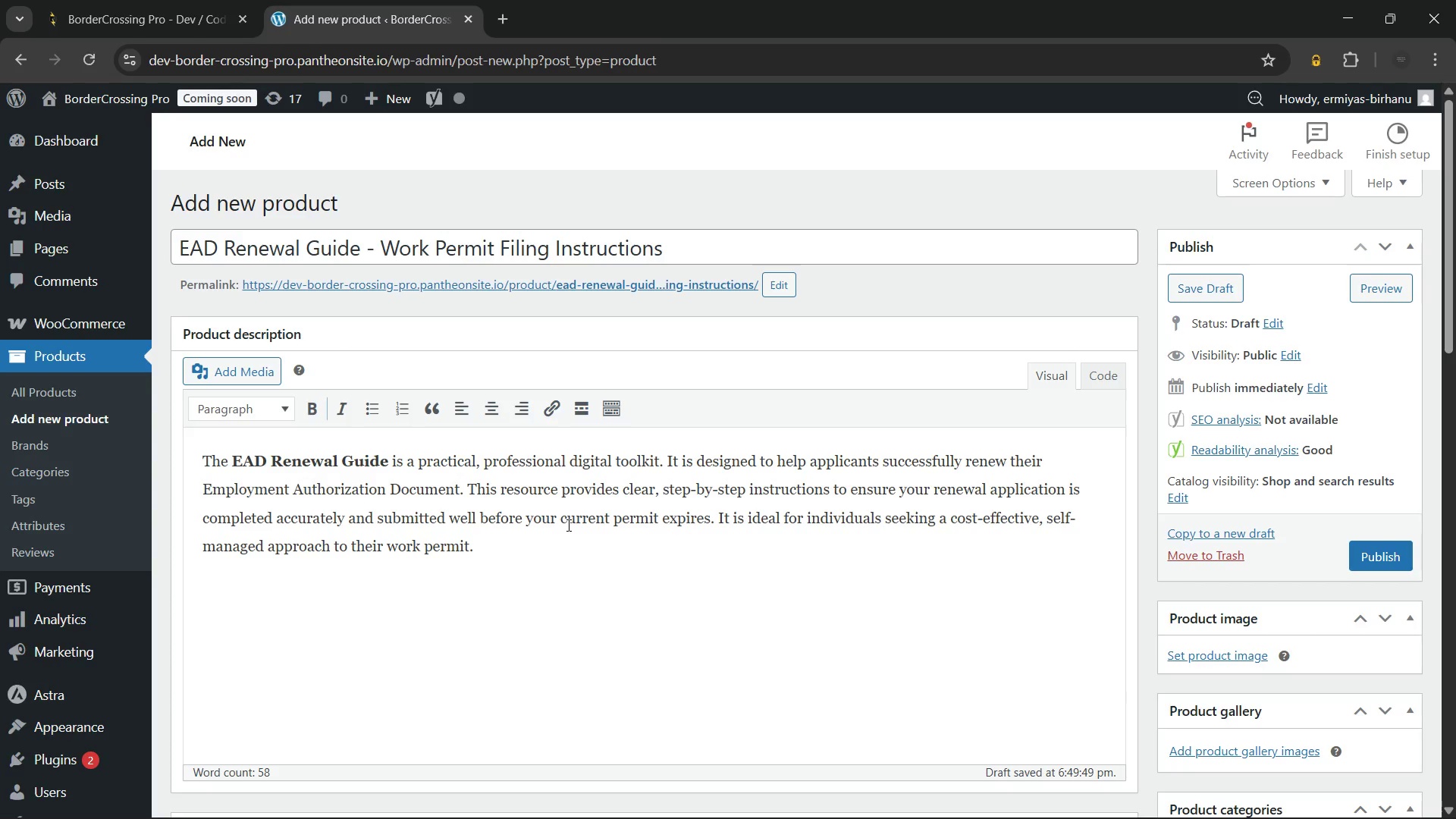 
type(Features)
 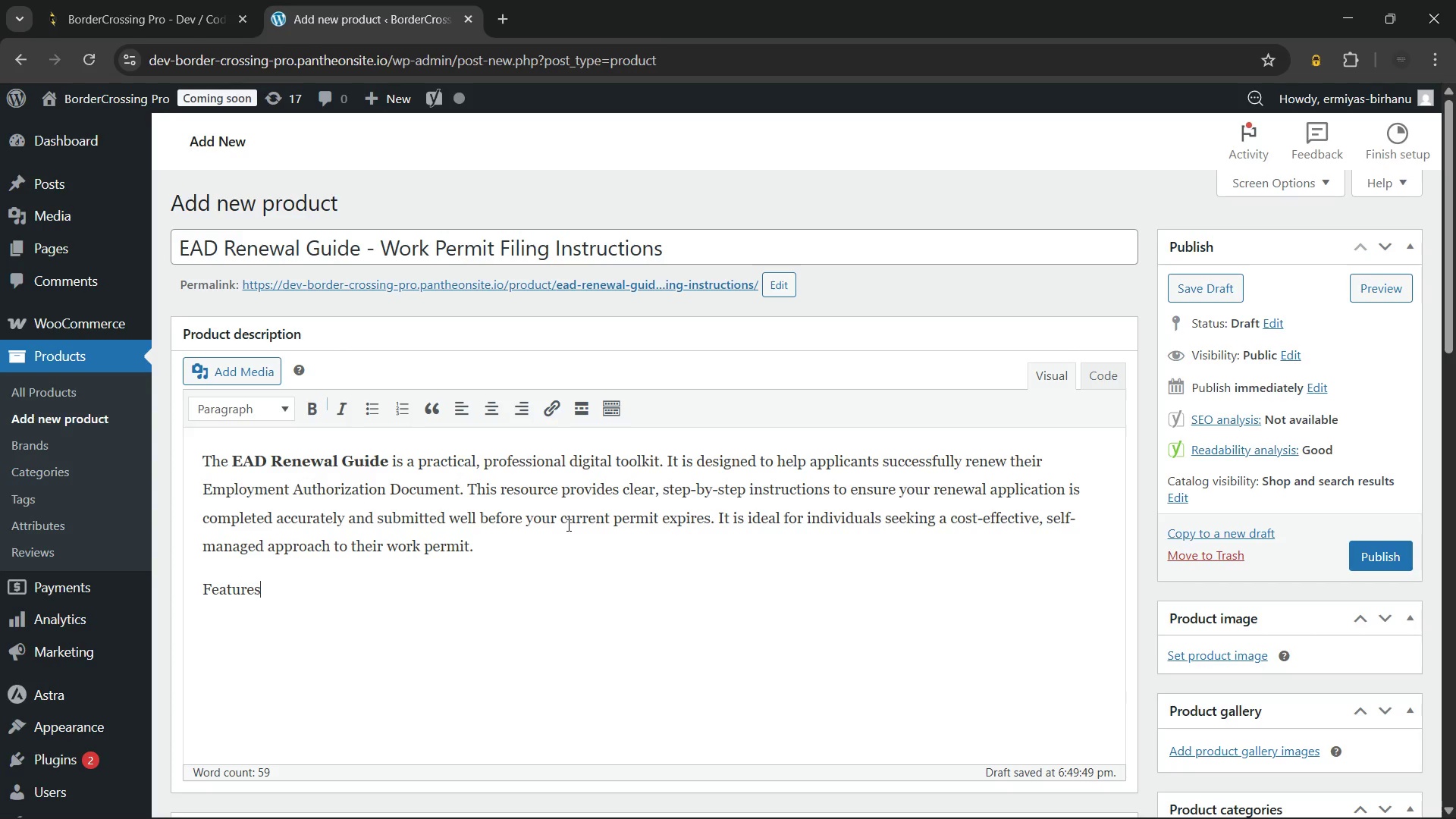 
wait(7.2)
 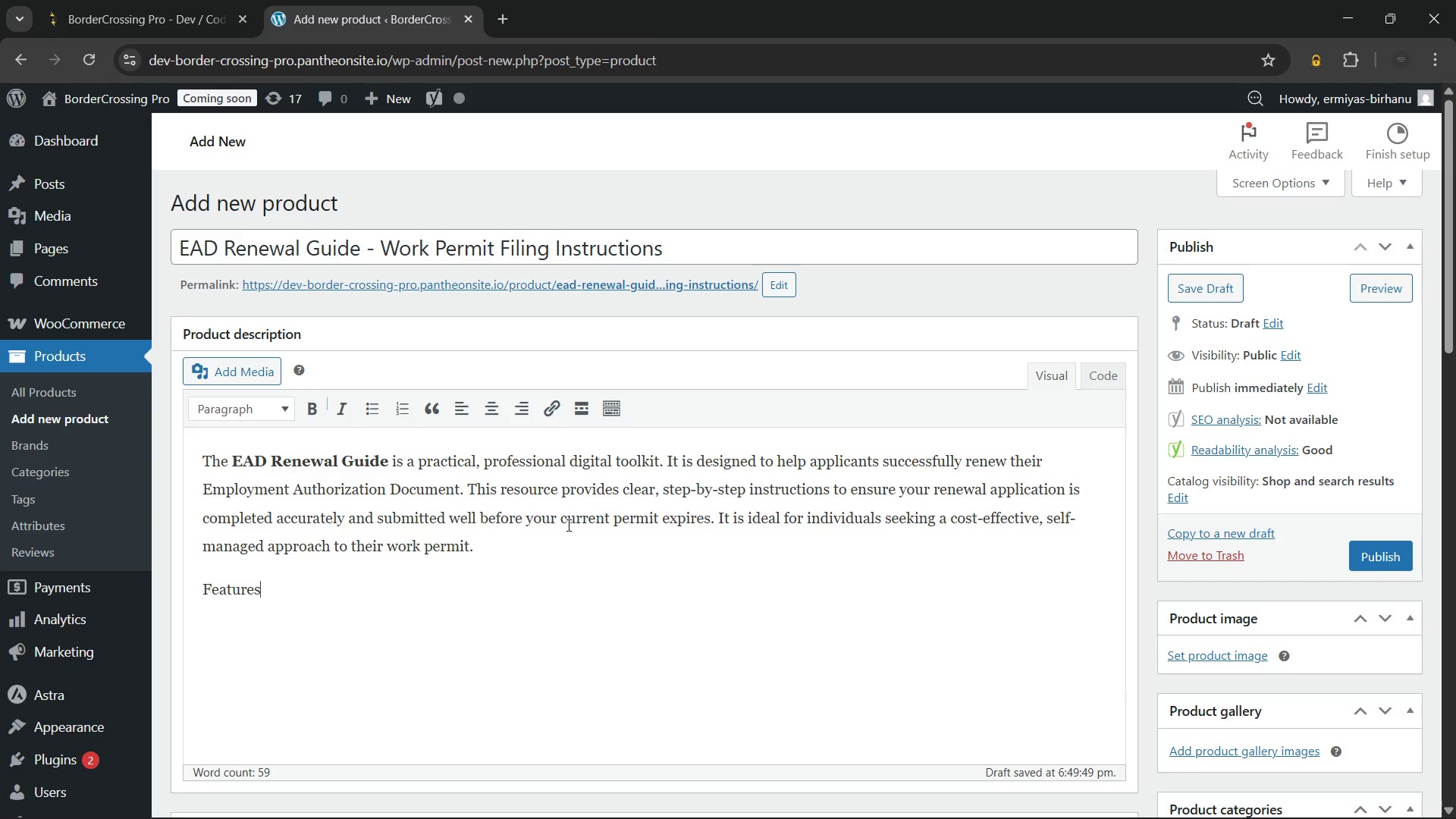 
key(Backspace)
key(Backspace)
key(Backspace)
key(Backspace)
key(Backspace)
key(Backspace)
key(Backspace)
key(Backspace)
type(What is Inside the EAD Renewal Guide?)
 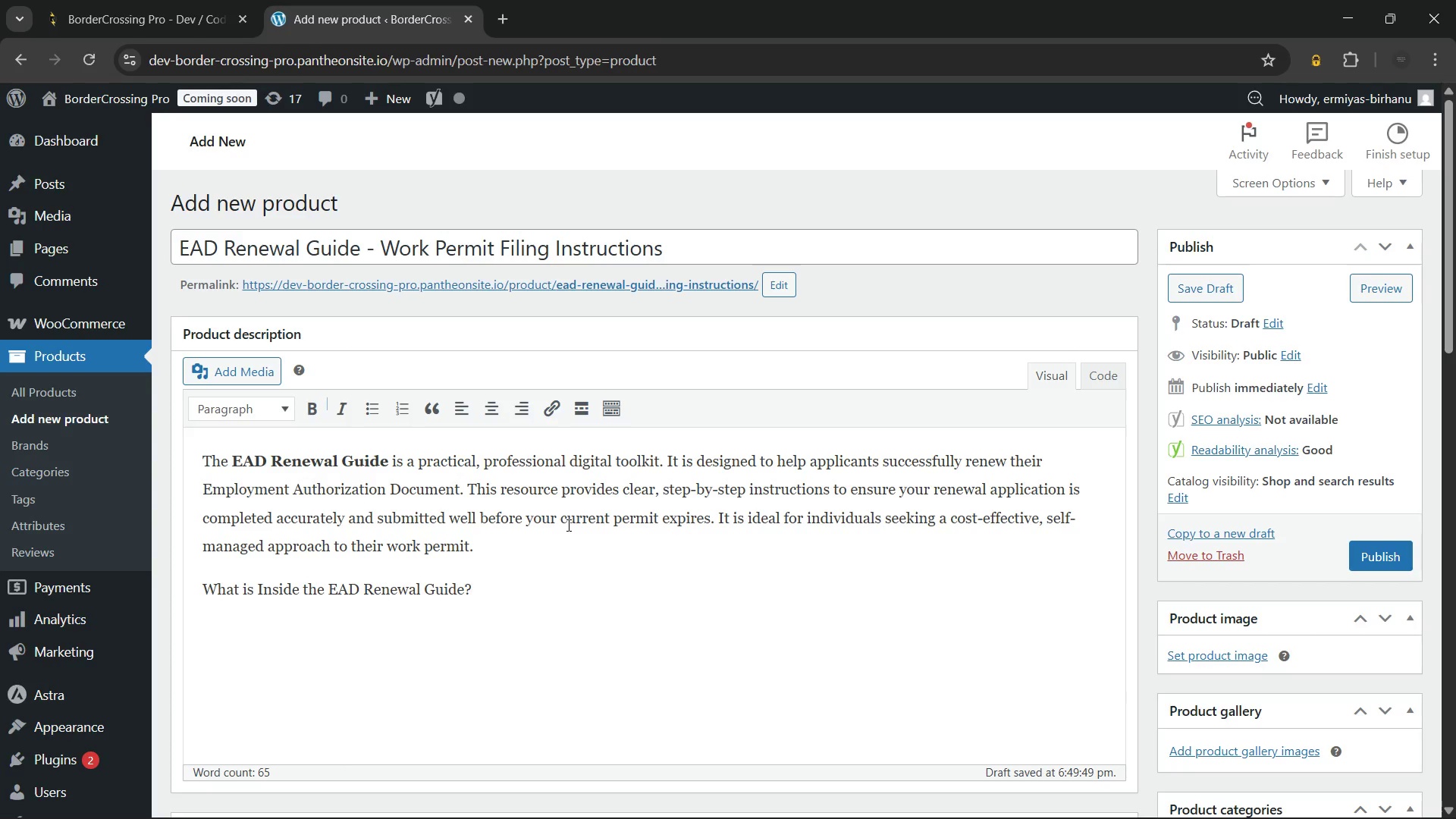 
key(Enter)
 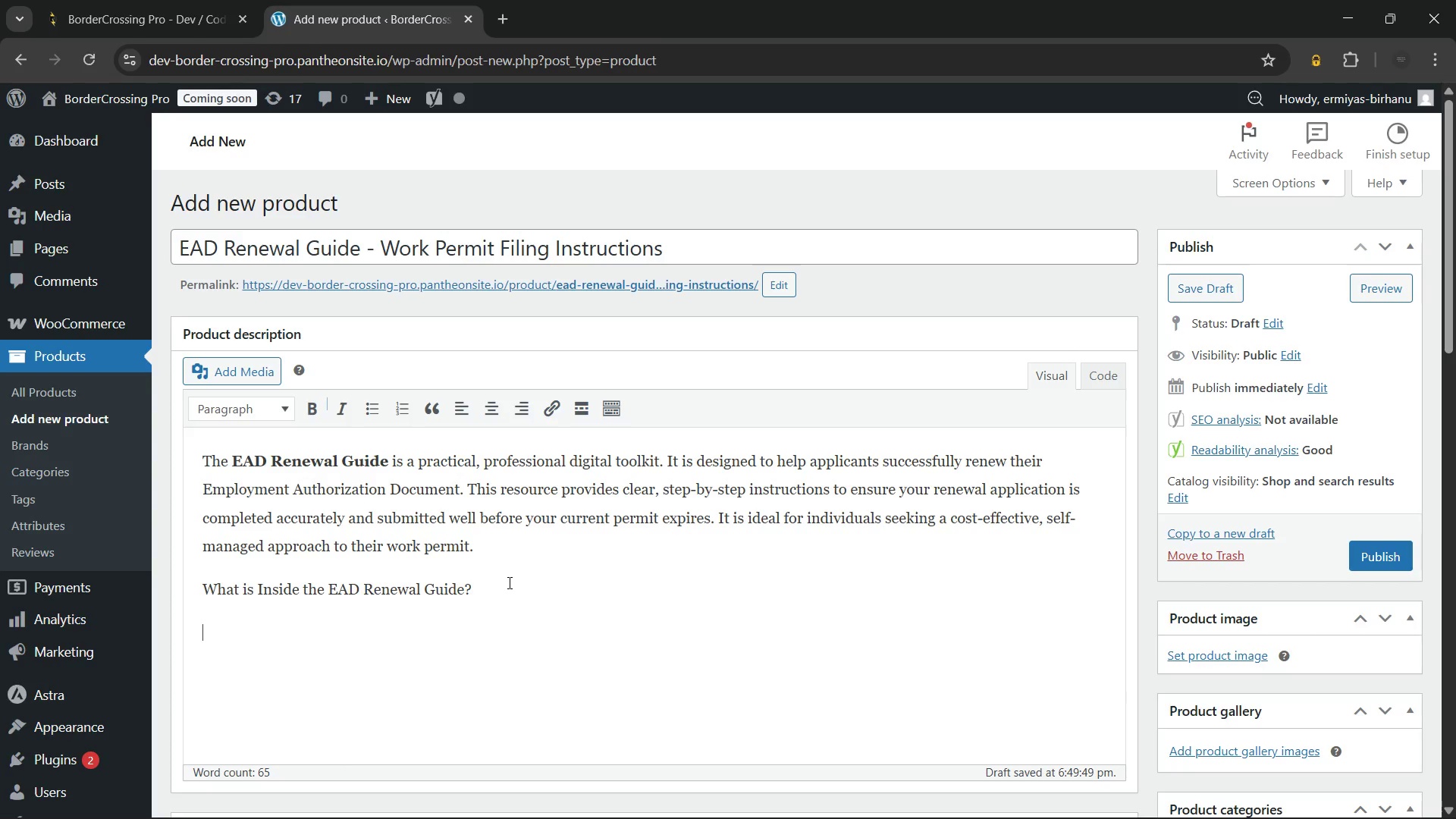 
wait(7.83)
 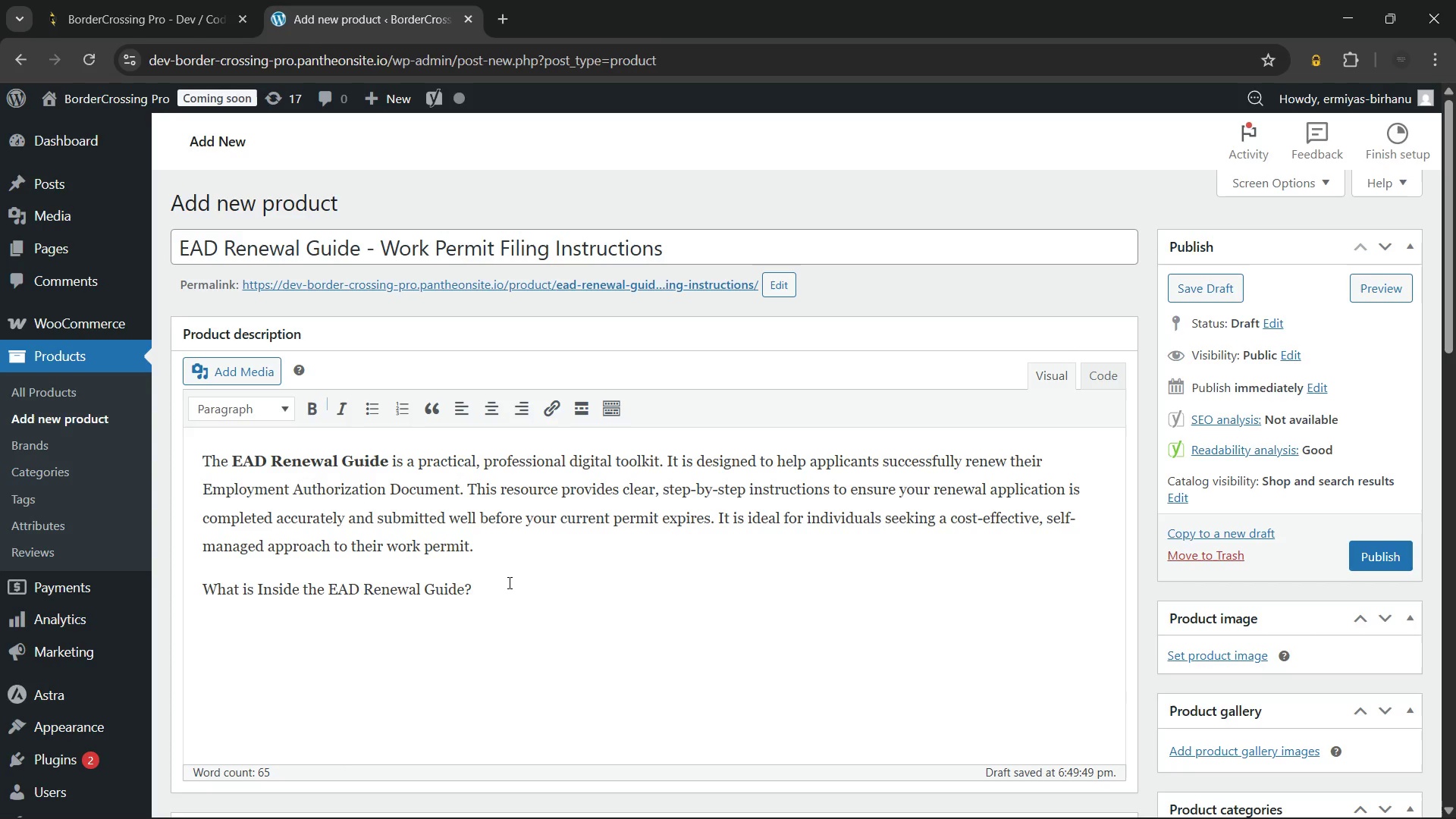 
type(Detailed)
 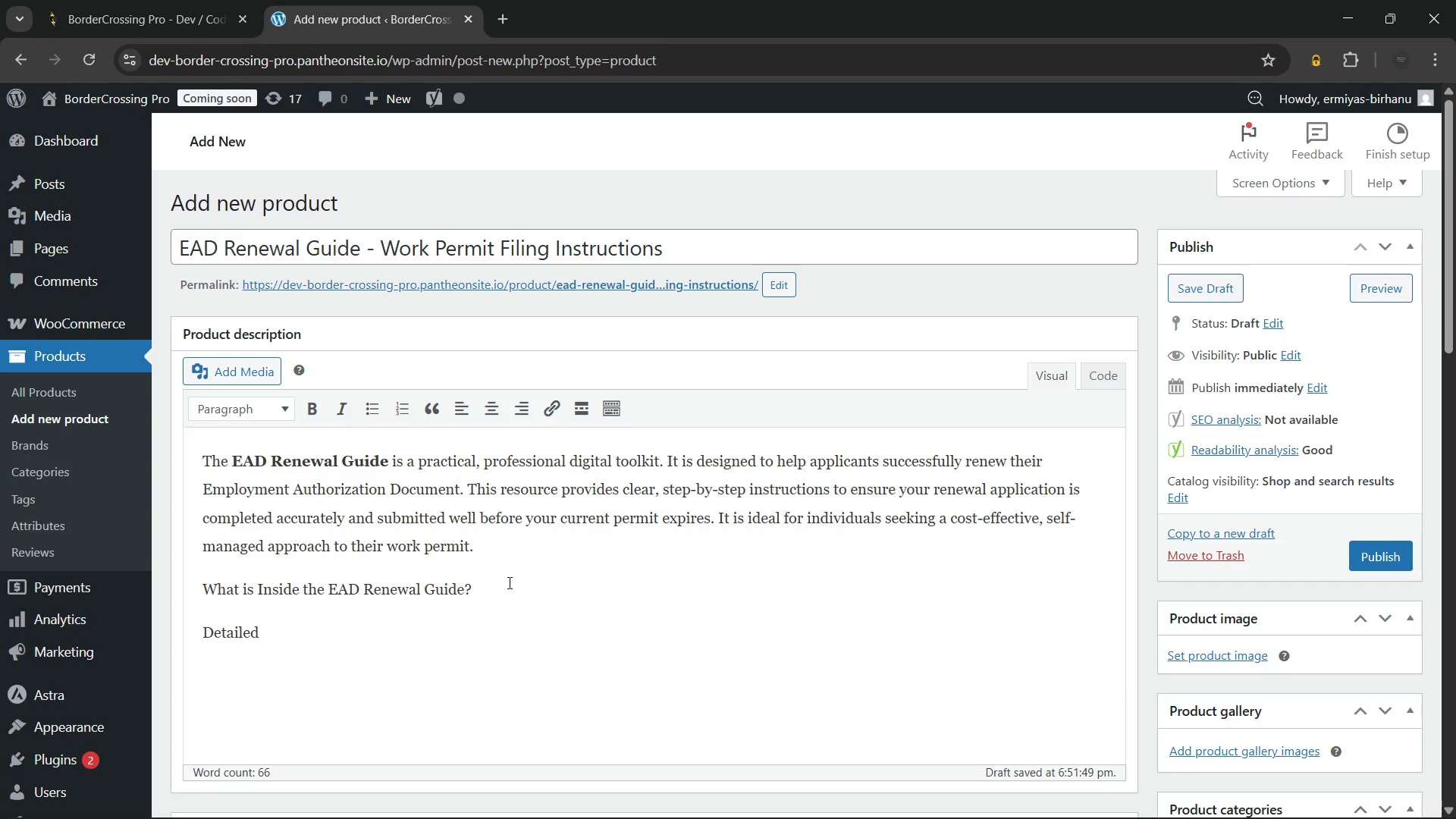 
wait(57.69)
 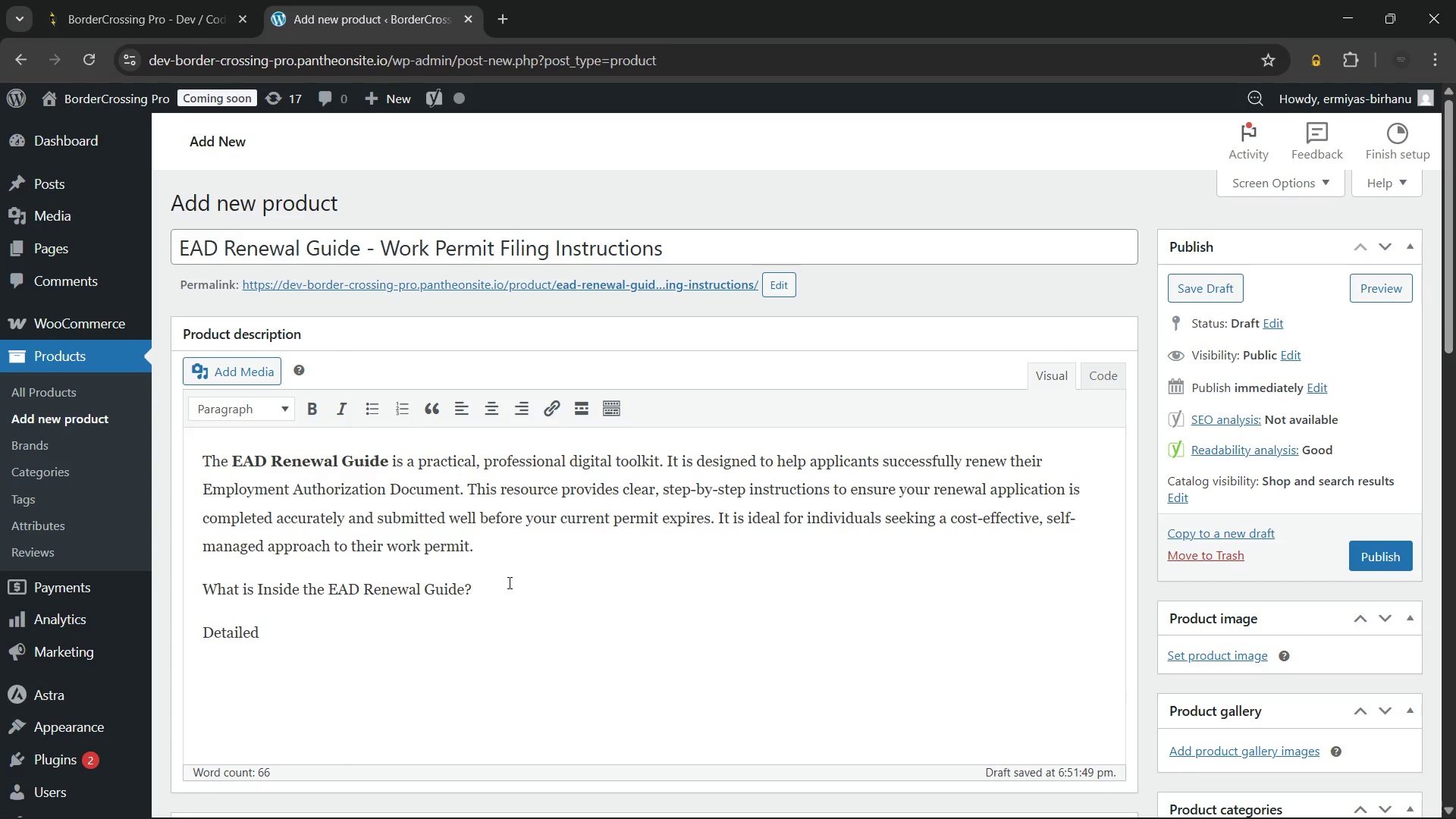 
type(, step-by-step filing instructions for the renewal applicatiion)
key(Backspace)
key(Backspace)
key(Backspace)
type(on.)
 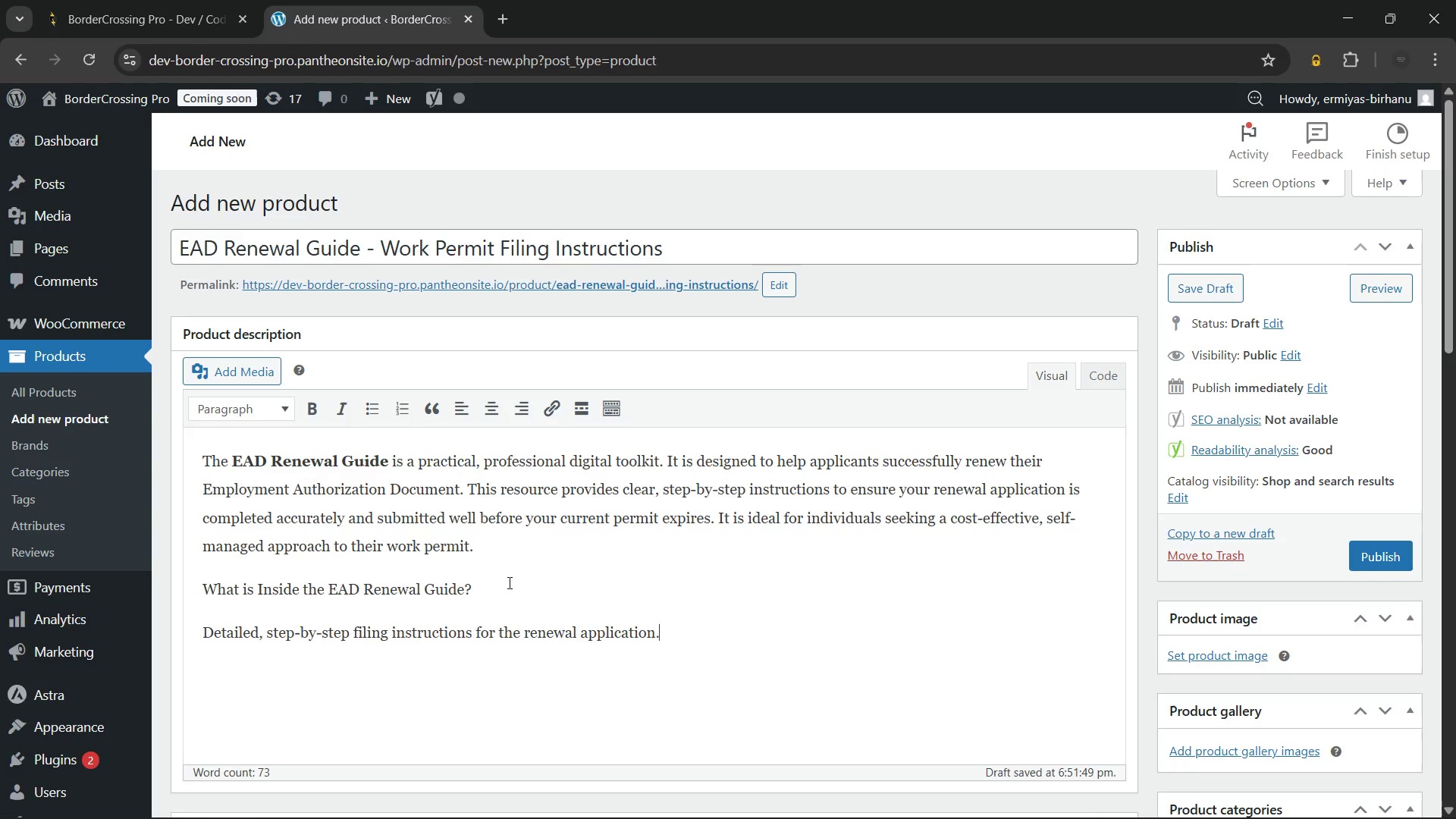 
key(Enter)
 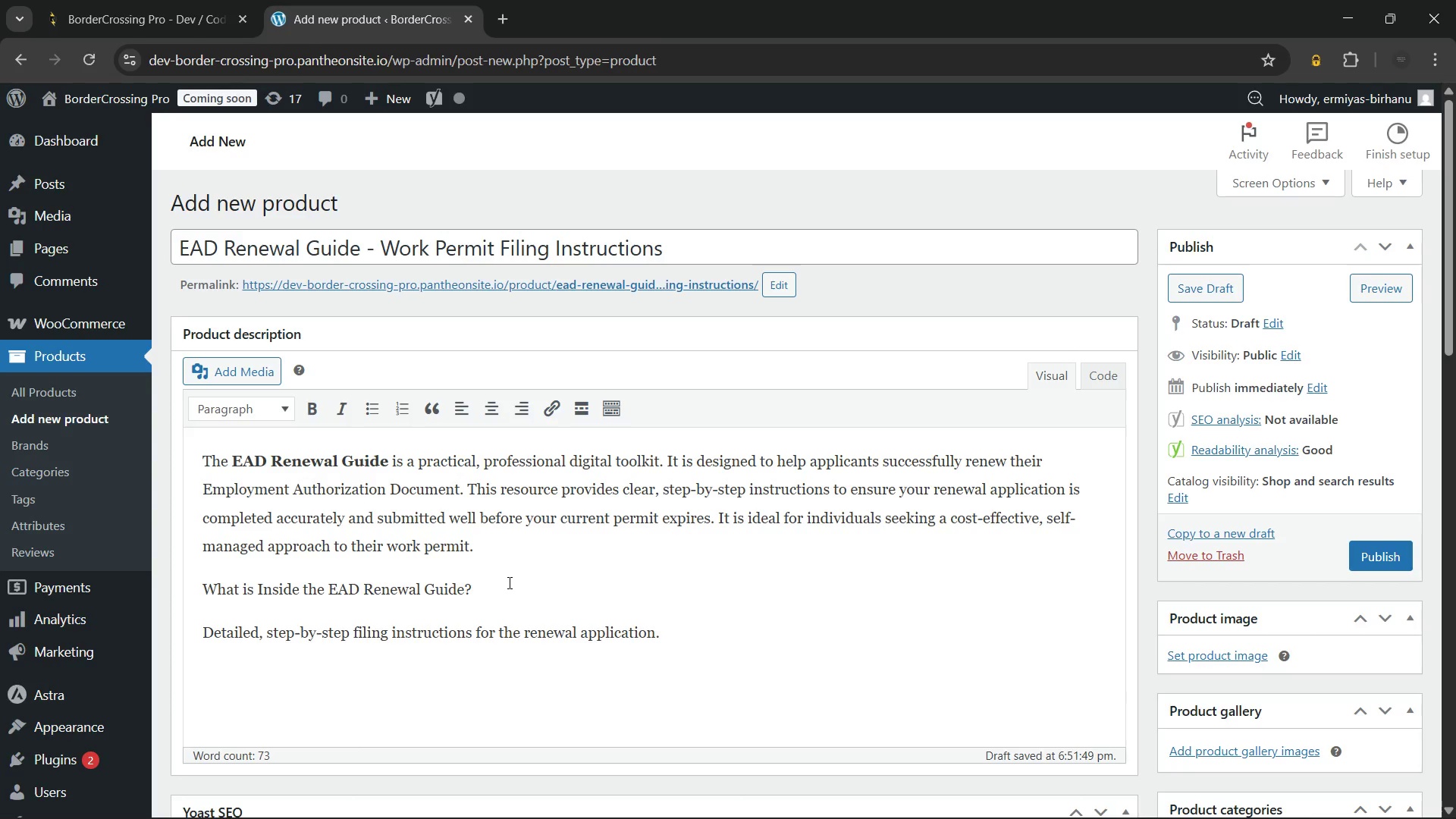 
type(Comprehensive document preparation checklists to ensure accuracy.)
 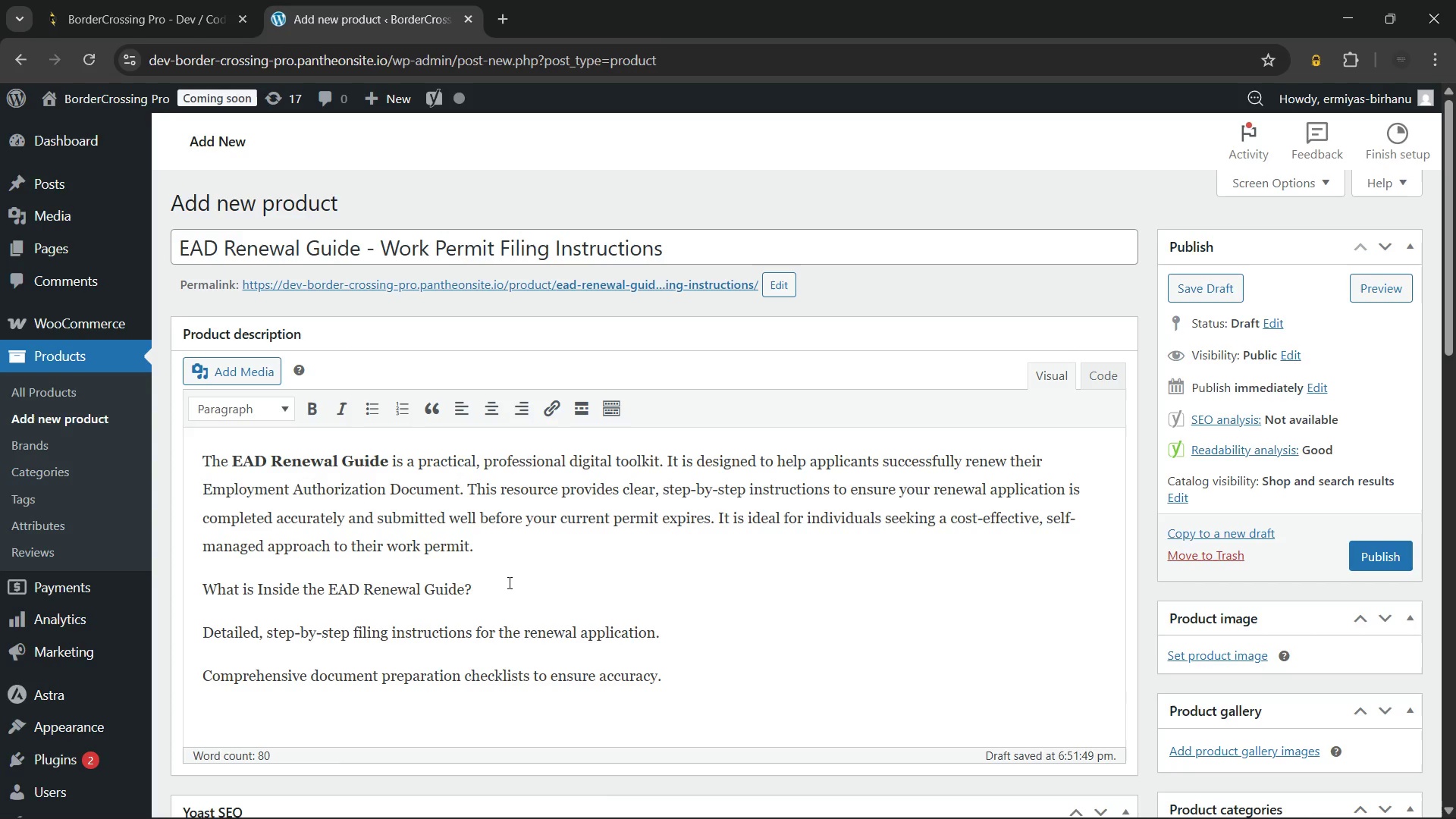 
key(Enter)
 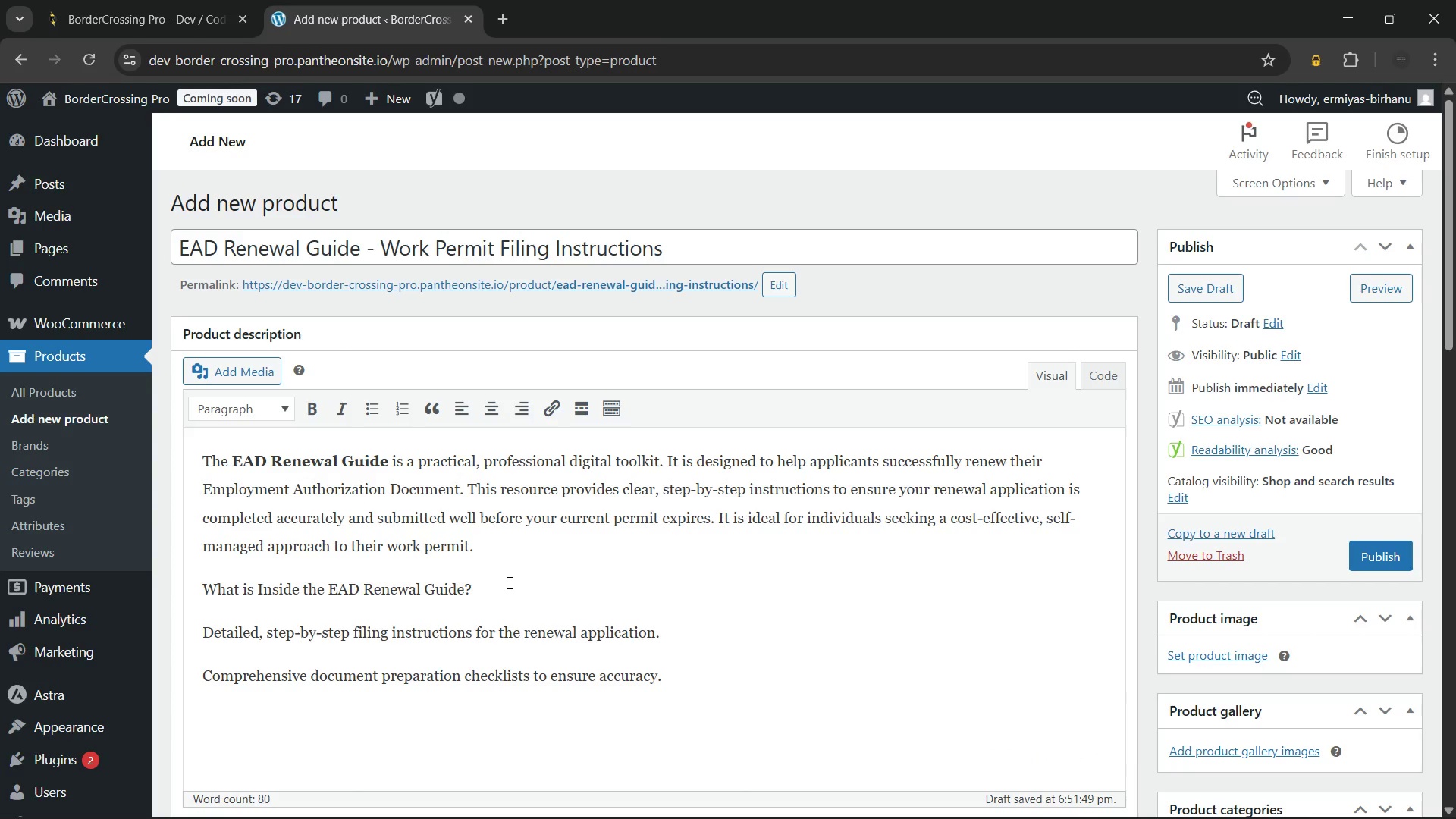 
type(Specific framework needed to compile, professional application package.)
 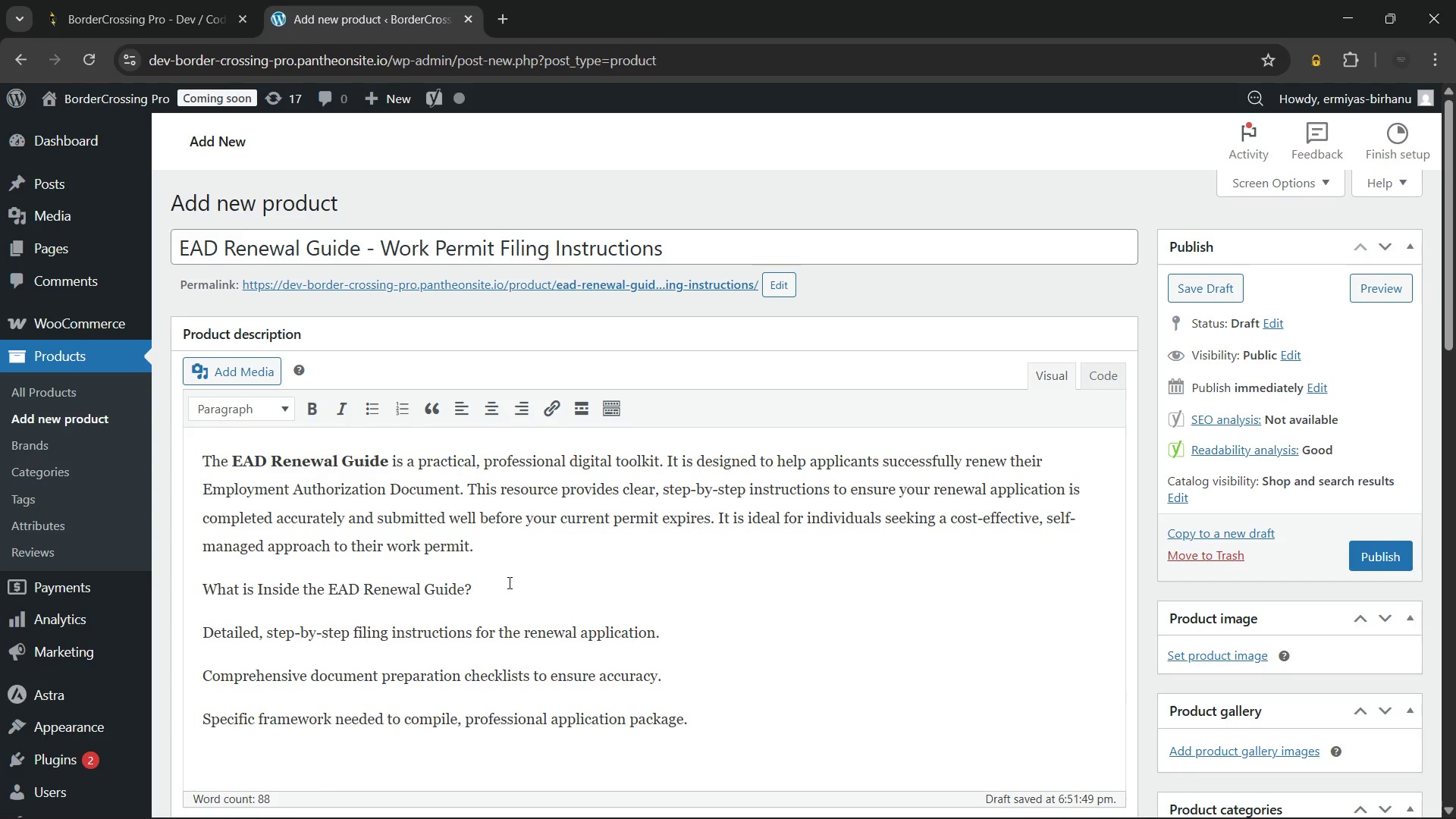 
wait(22.38)
 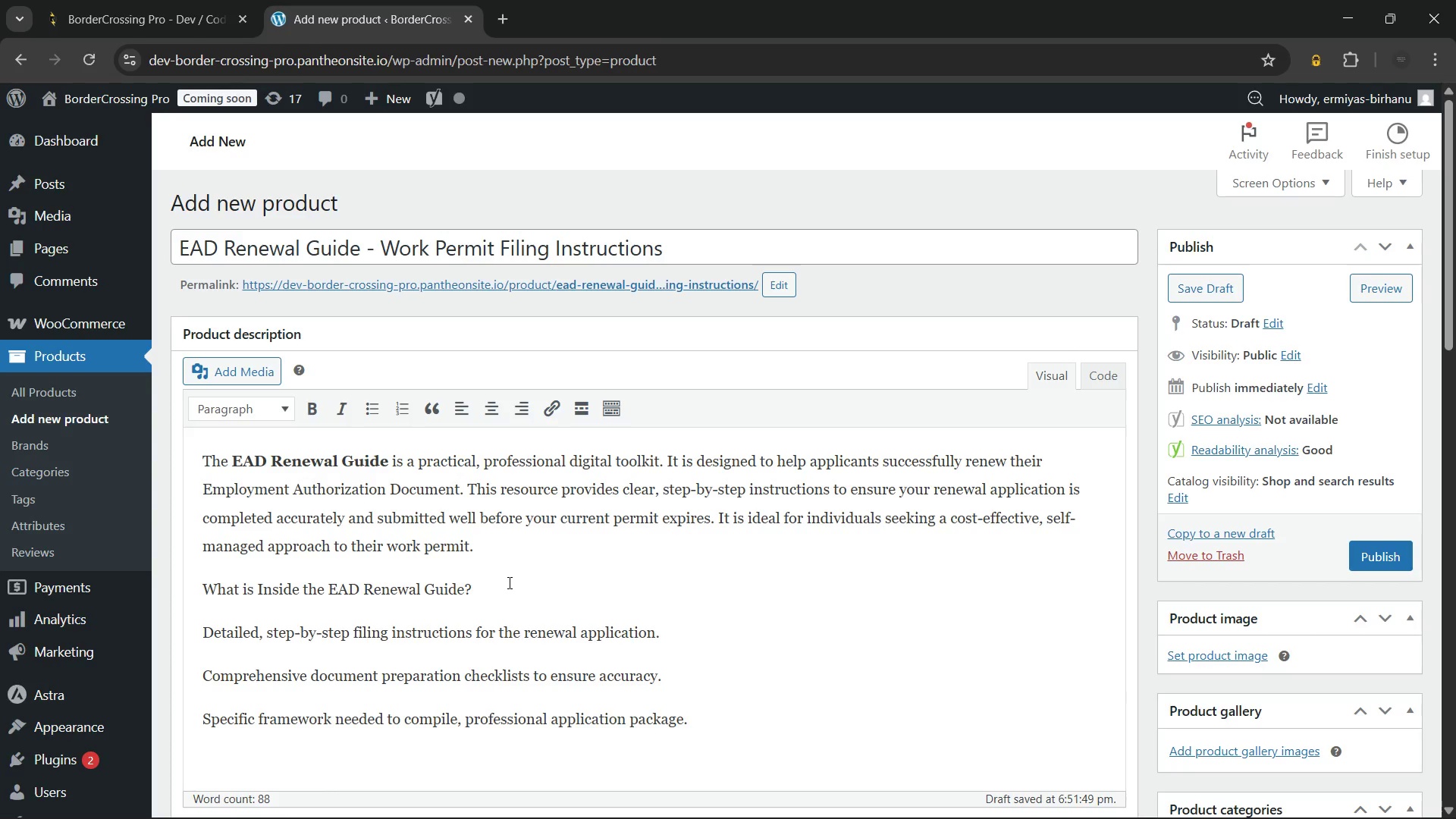 
left_click([668, 677])
 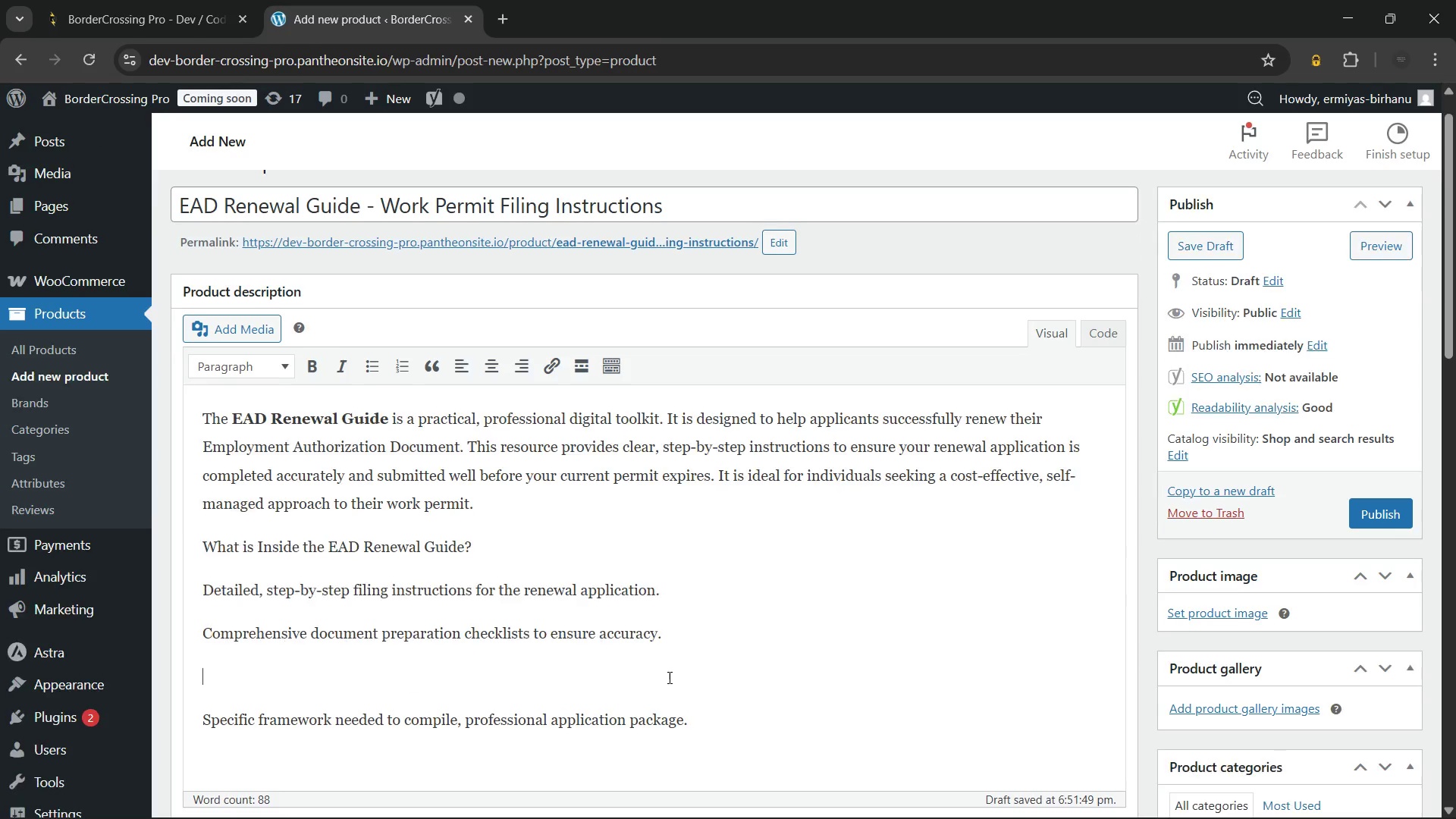 
key(Enter)
 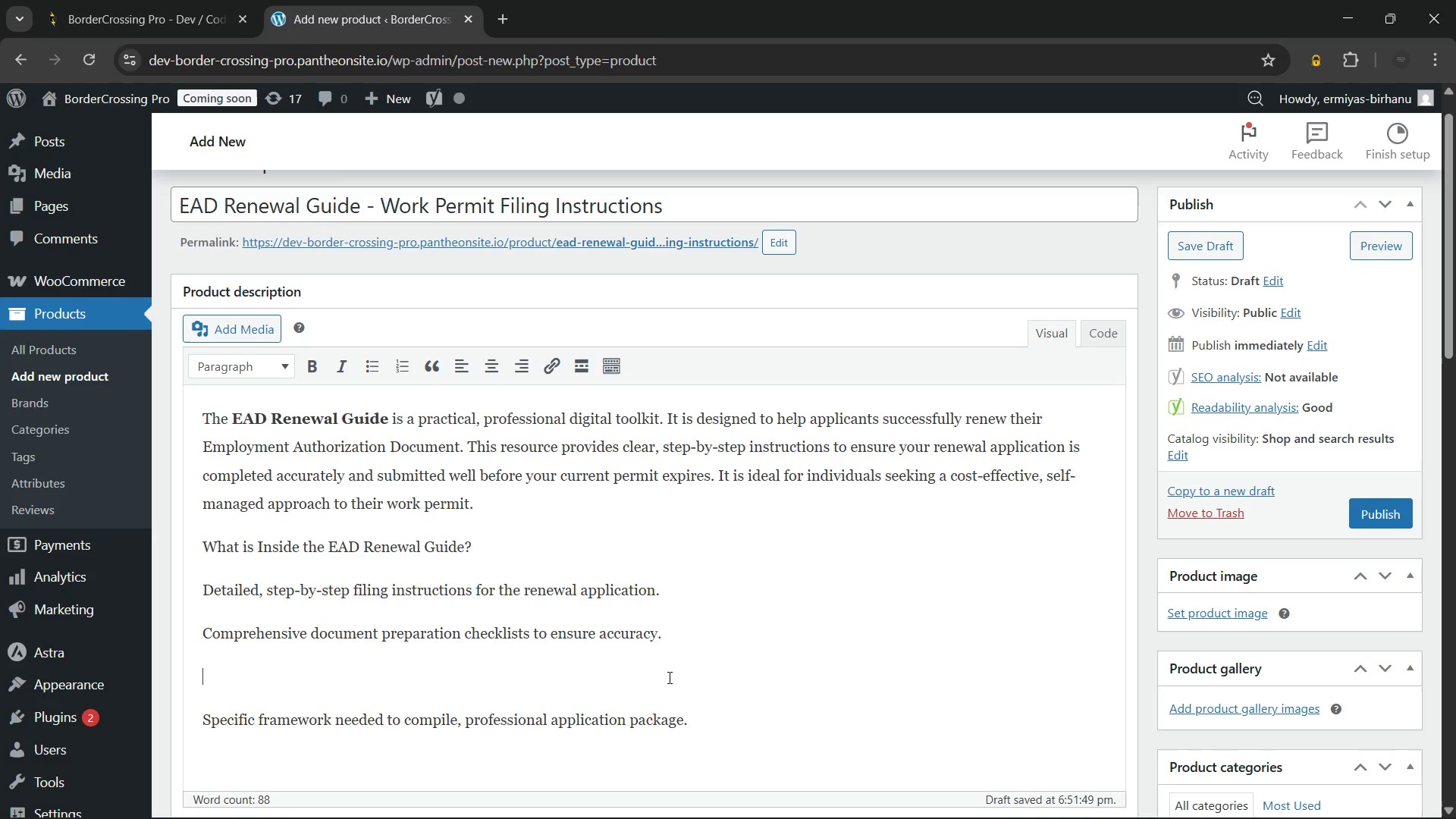 
key(Shift+S)
 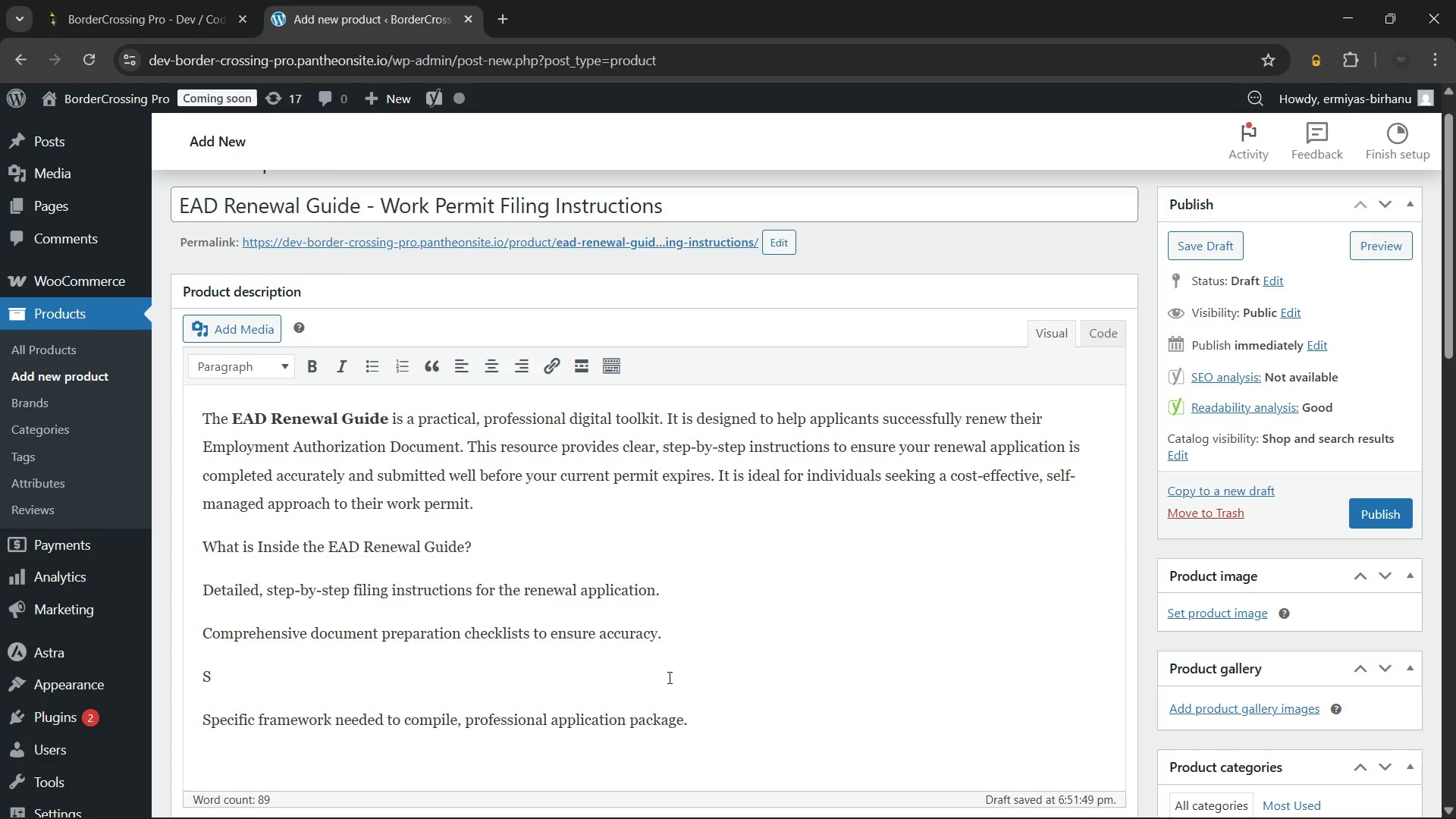 
key(Backspace)
 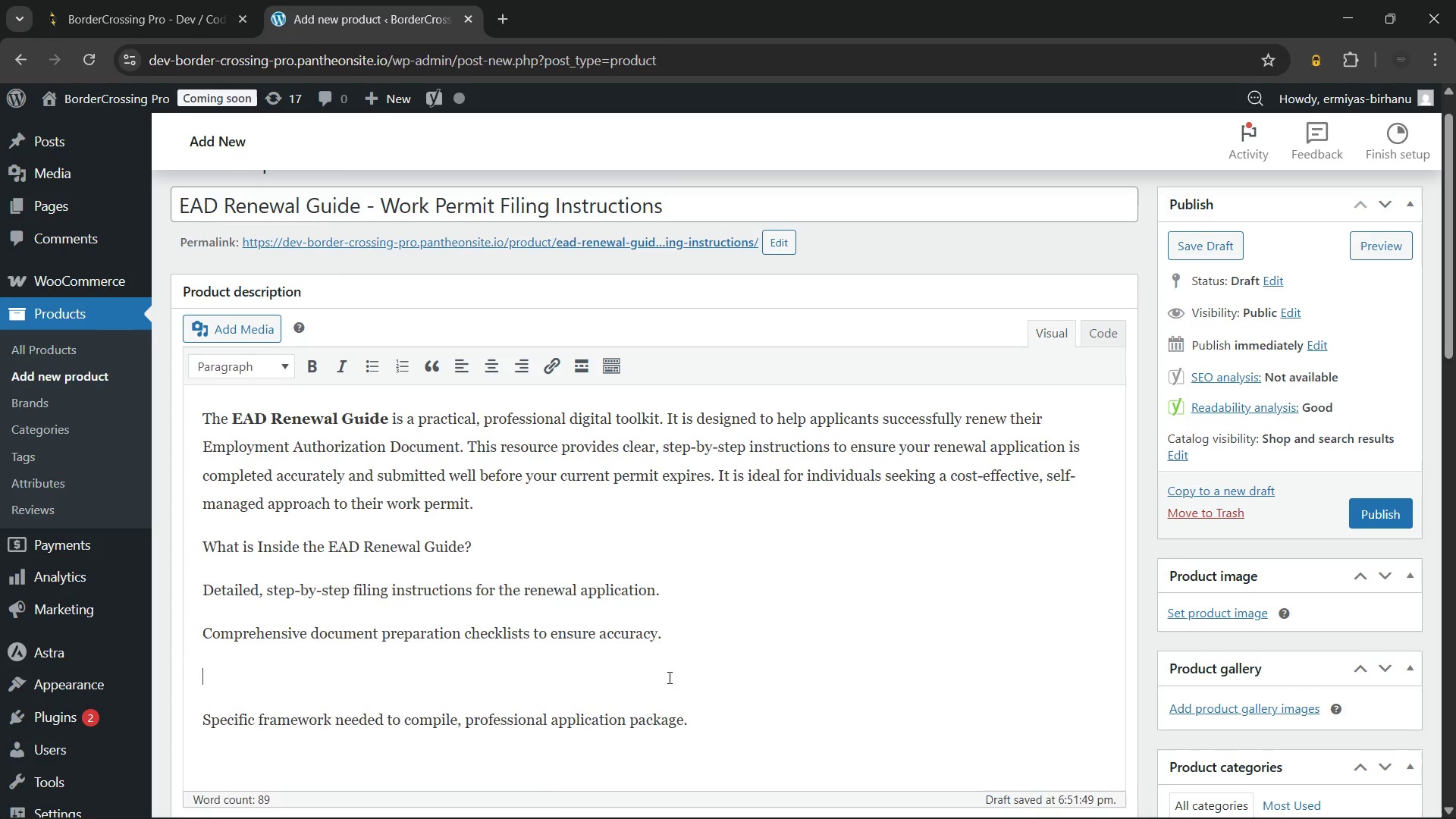 
key(Backspace)
 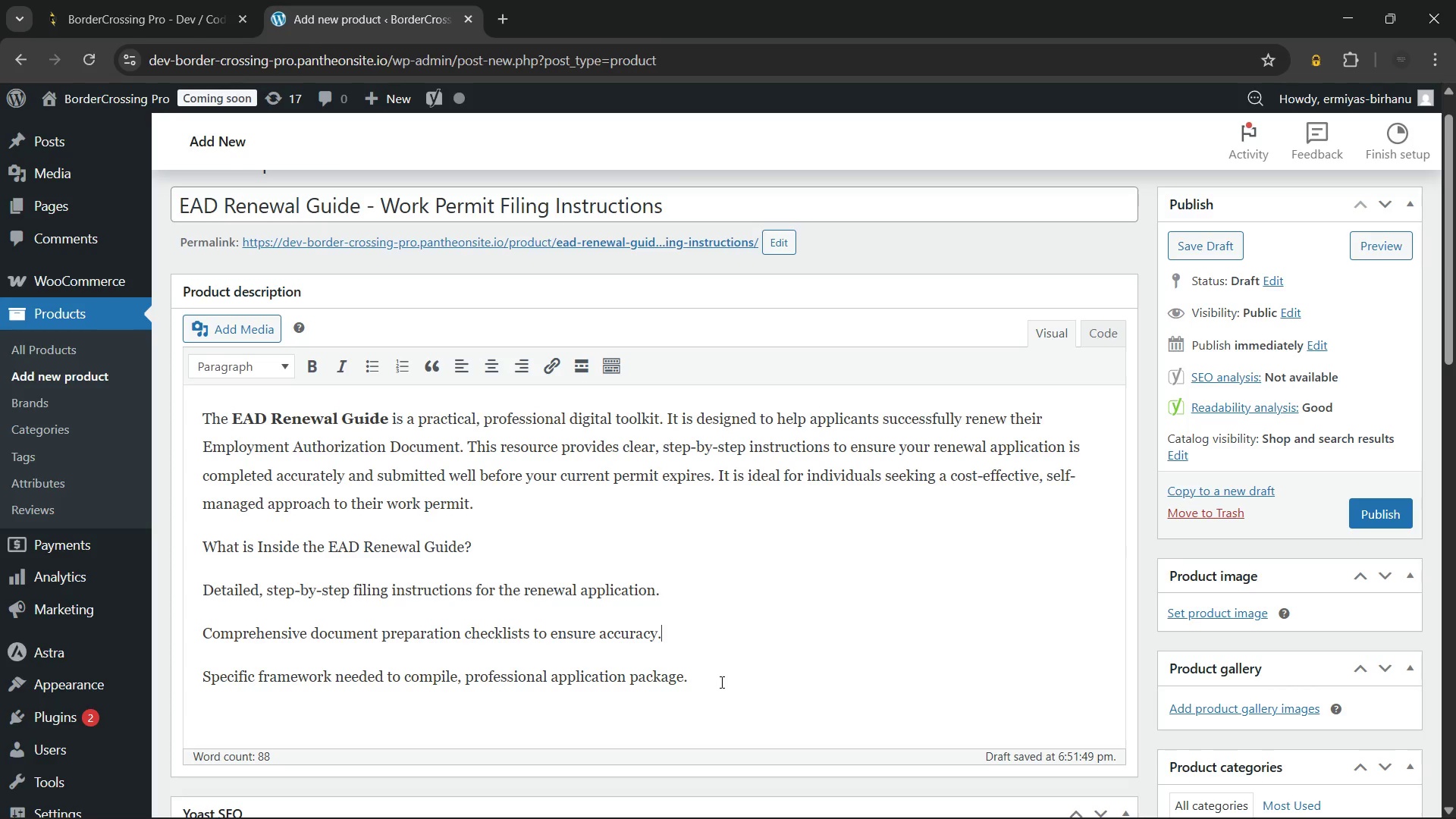 
left_click([720, 682])
 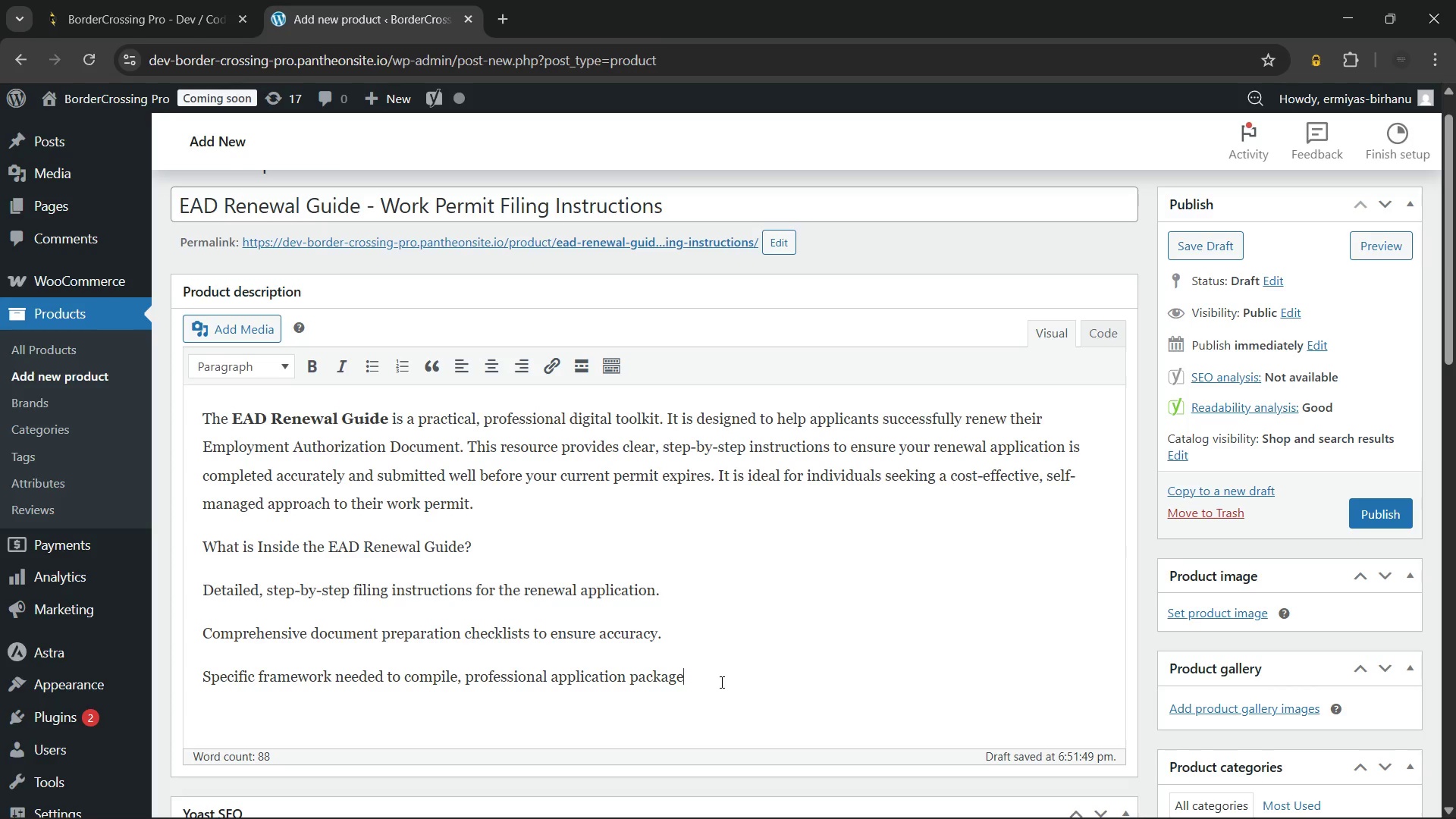 
hold_key(key=Backspace, duration=1.5)
 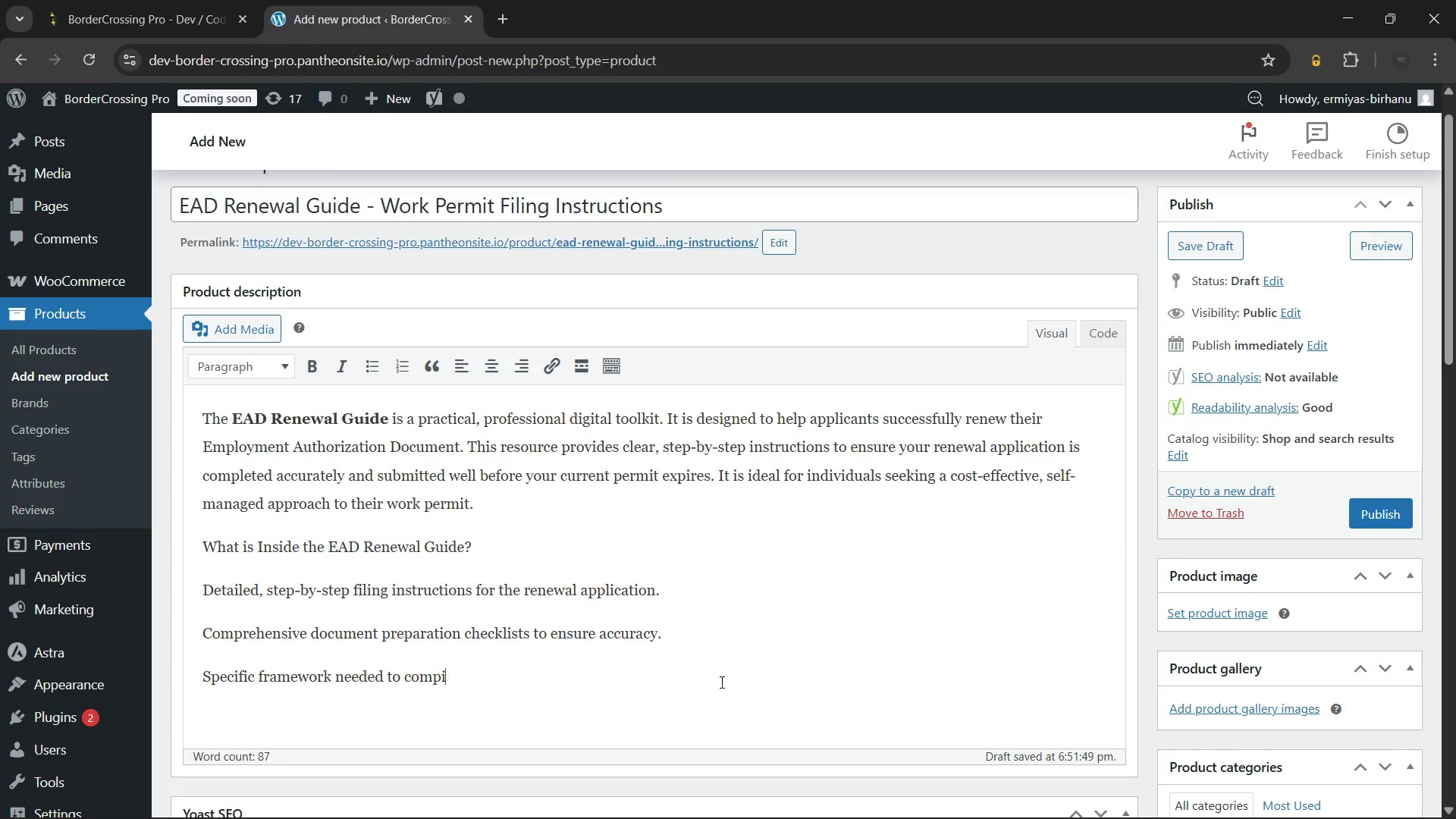 
key(Backspace)
 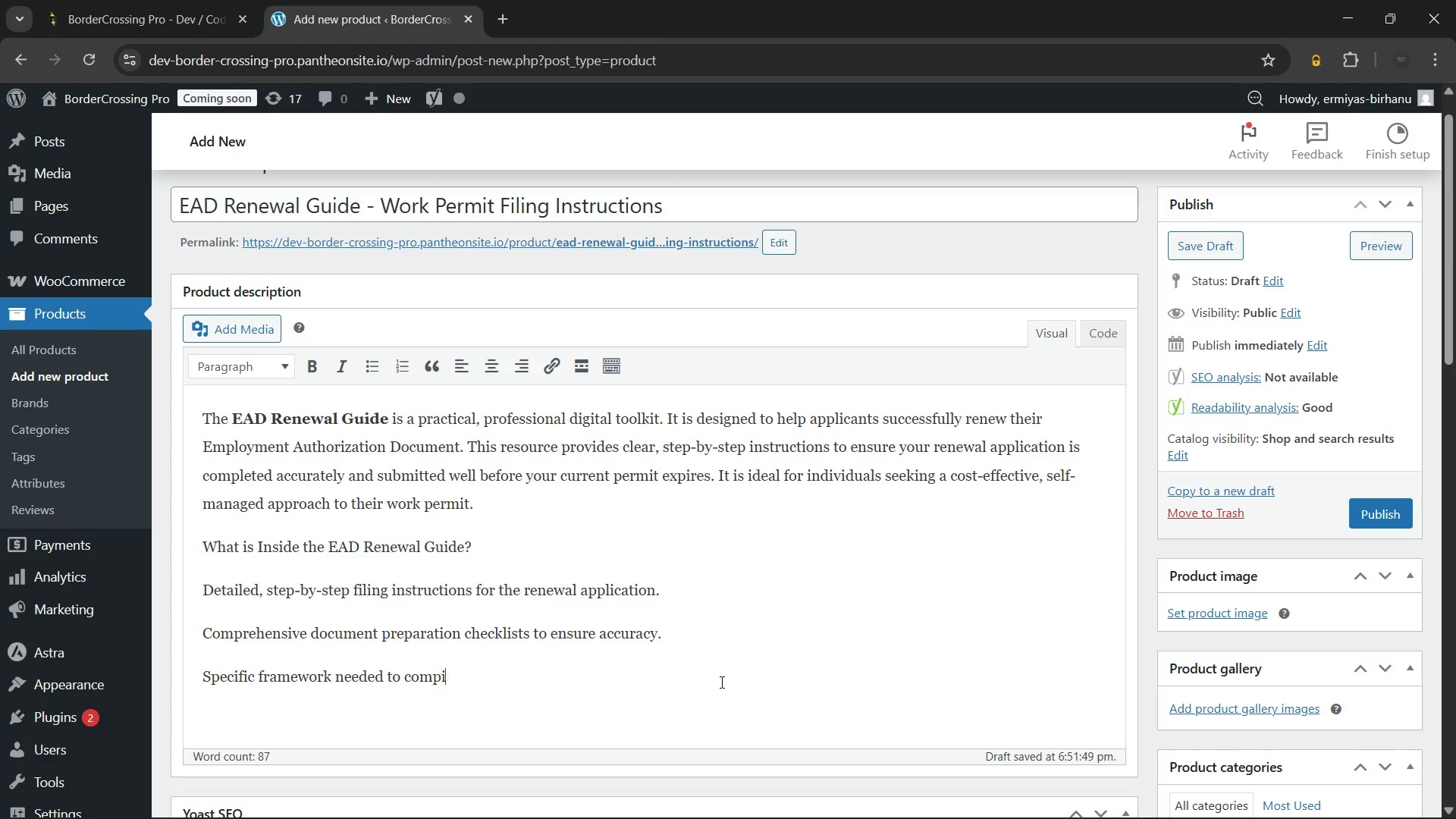 
key(Backspace)
 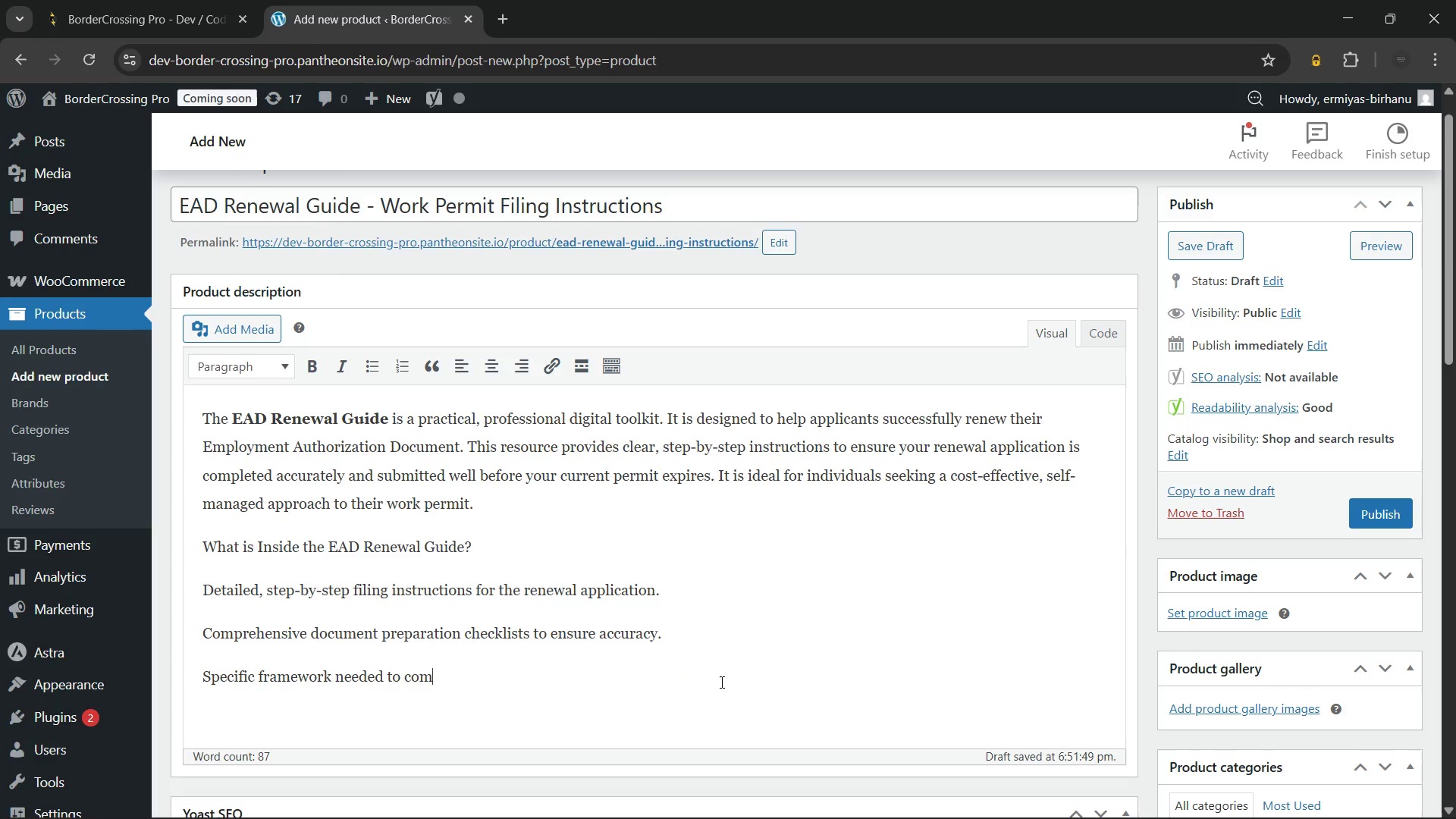 
key(Backspace)
 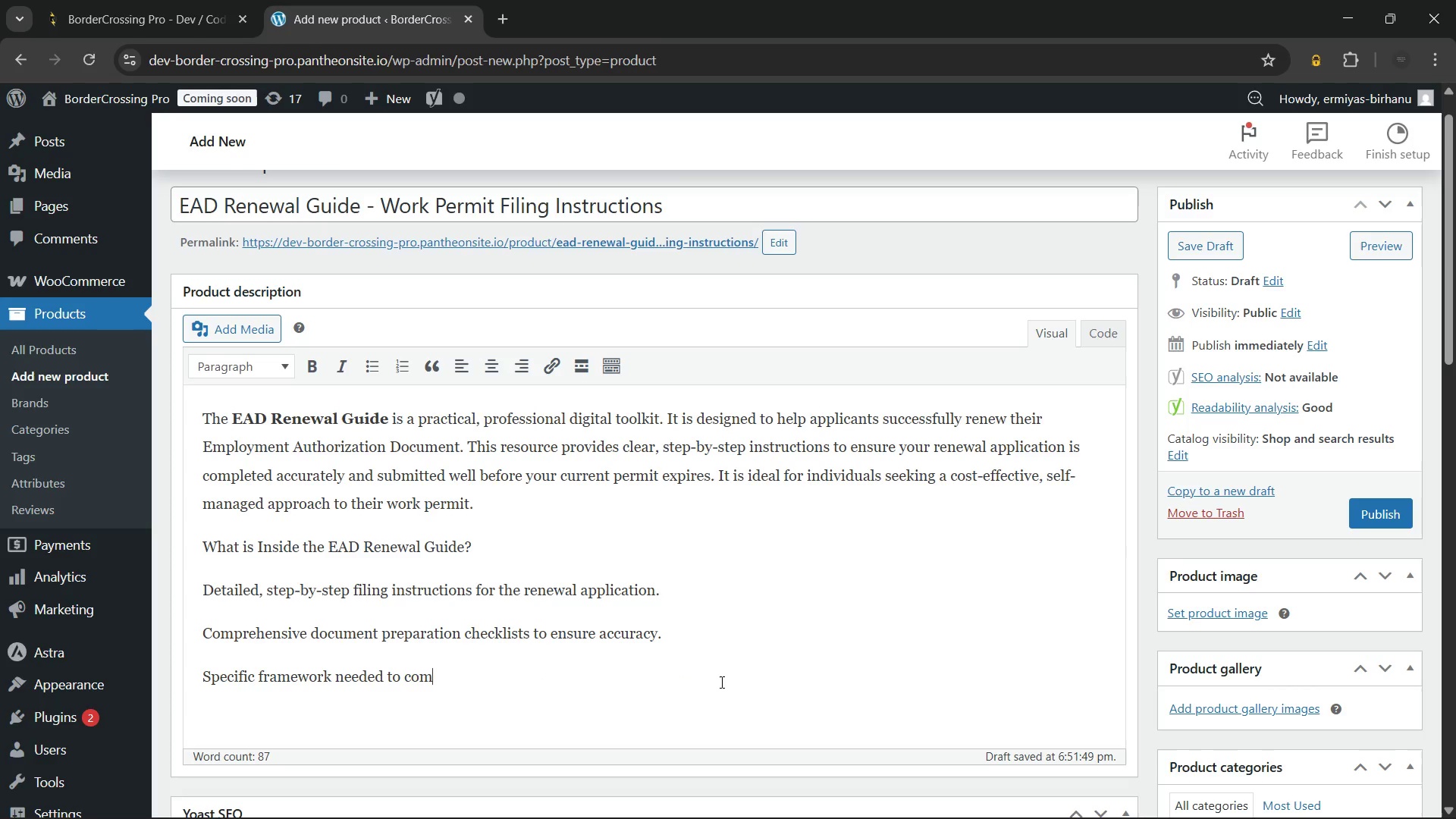 
key(Backspace)
 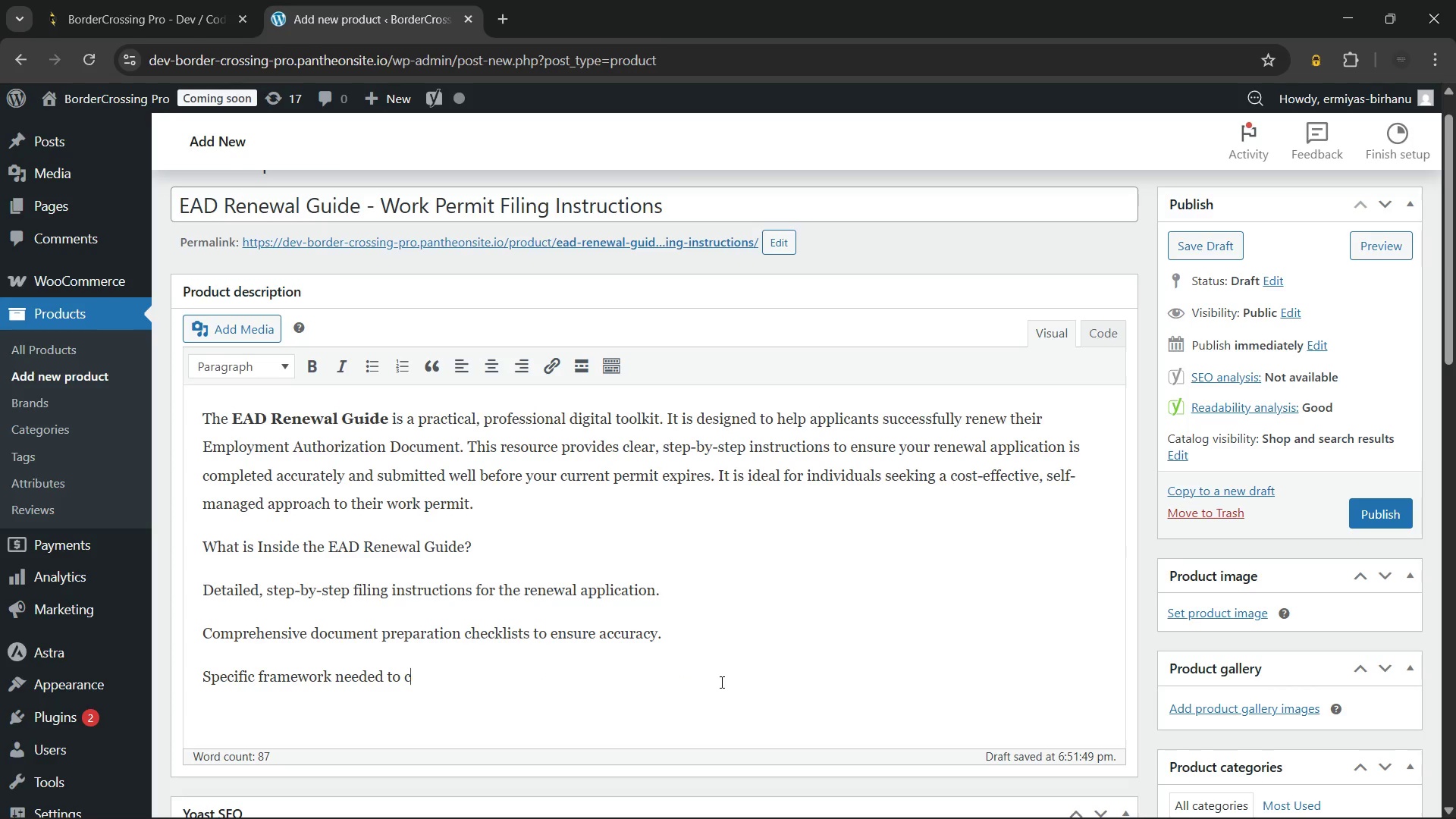 
key(Backspace)
 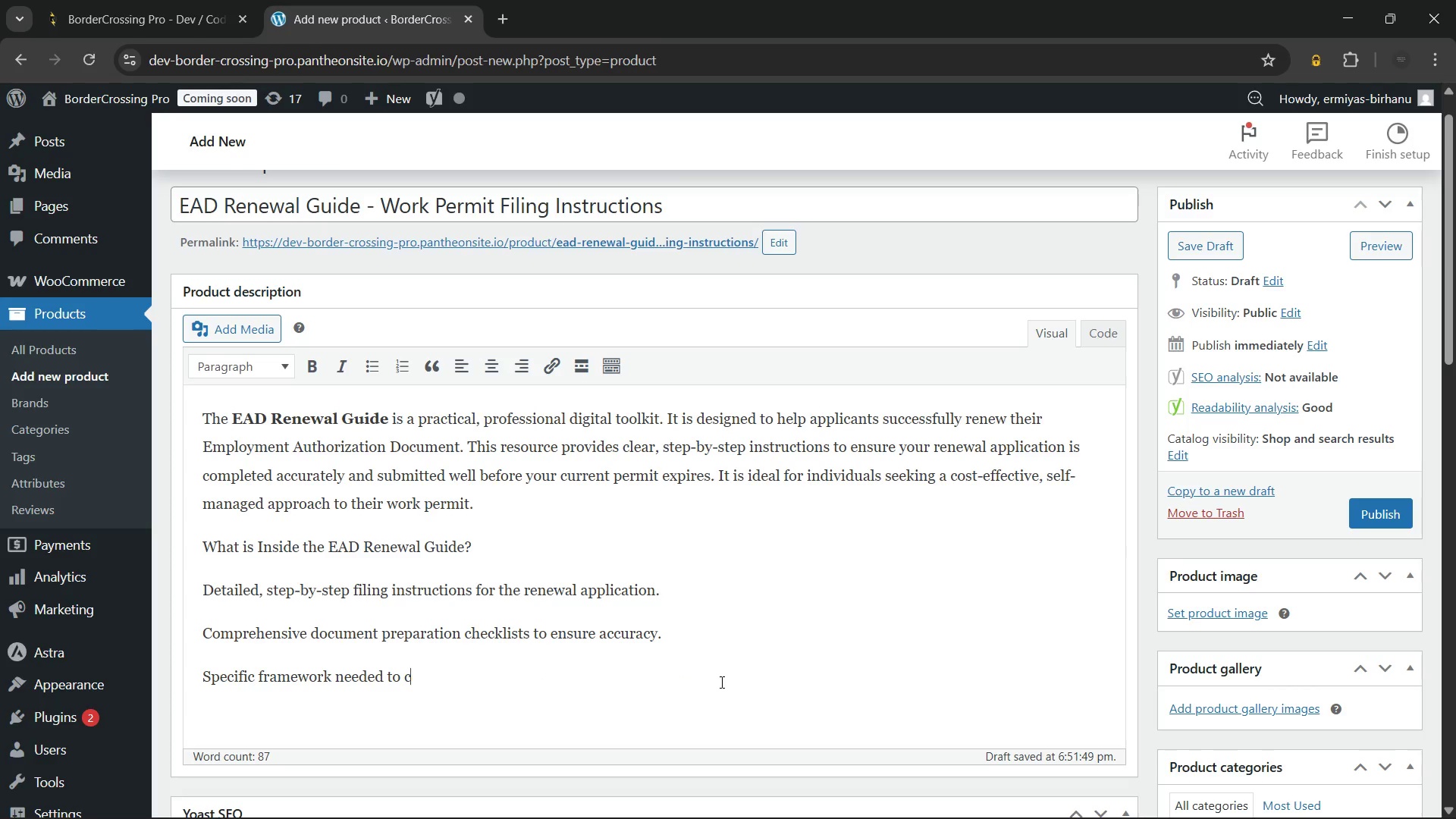 
key(Backspace)
 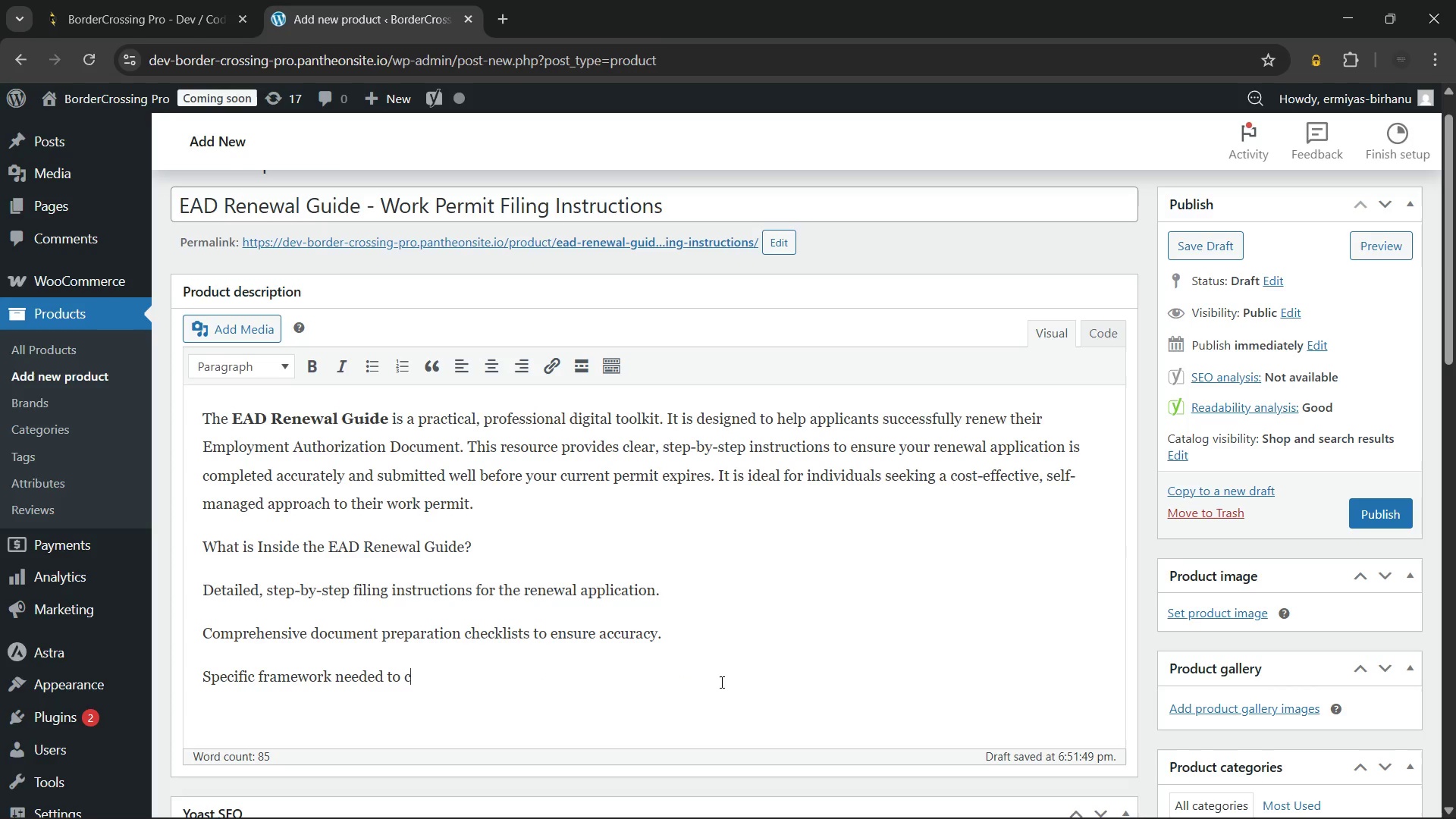 
hold_key(key=Backspace, duration=1.08)
 